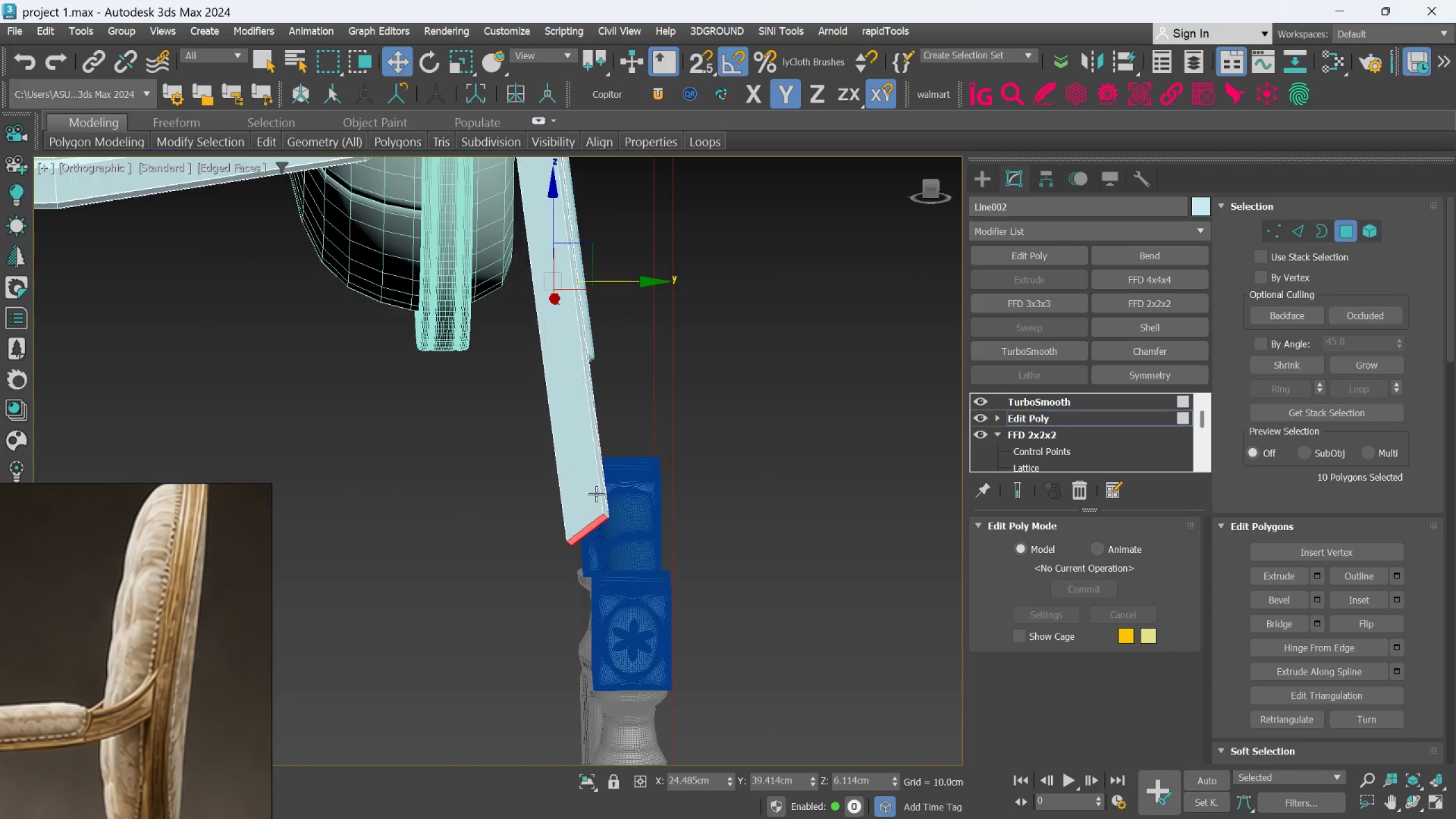 
key(Control+ControlLeft)
 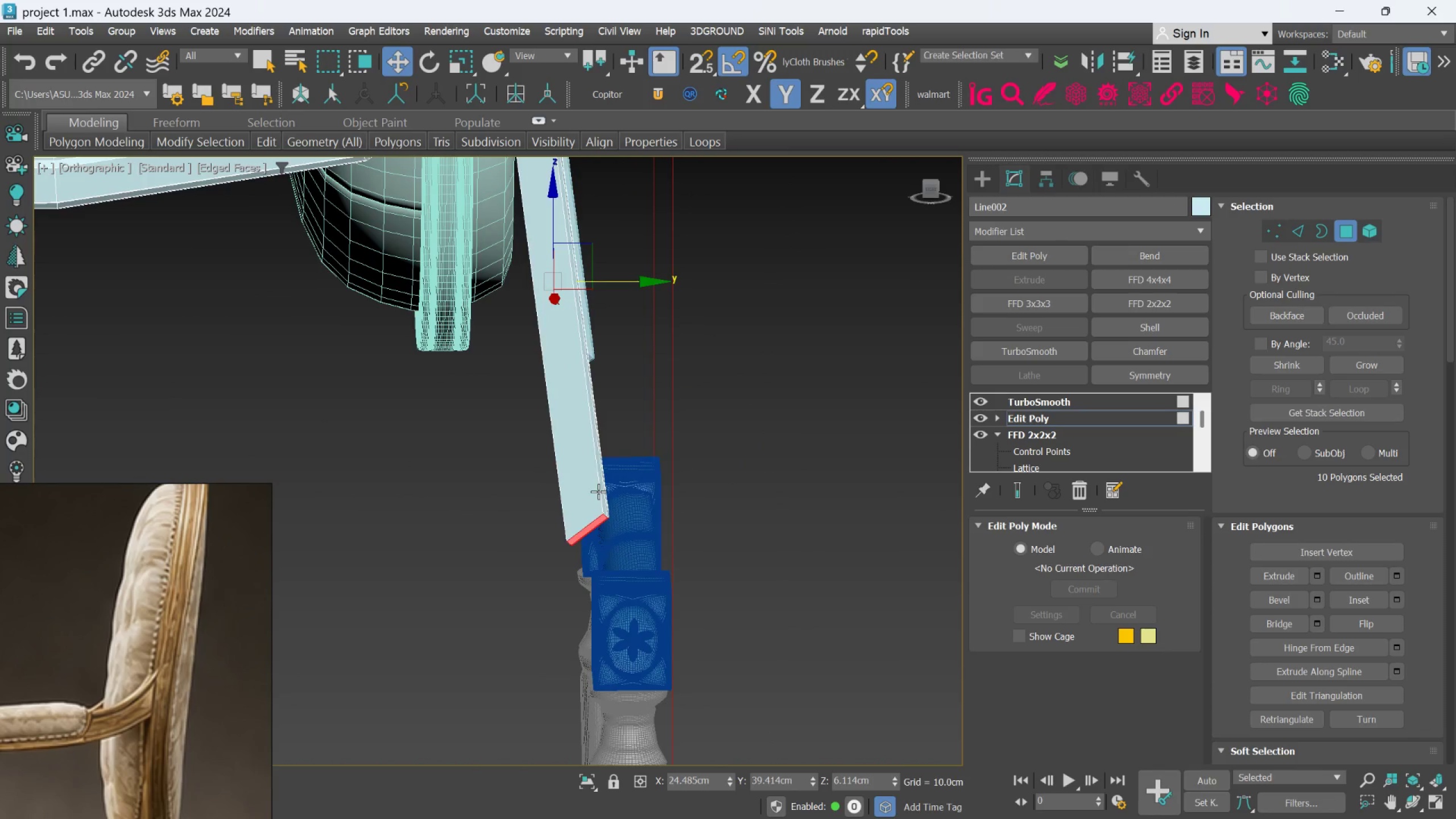 
key(Control+Z)
 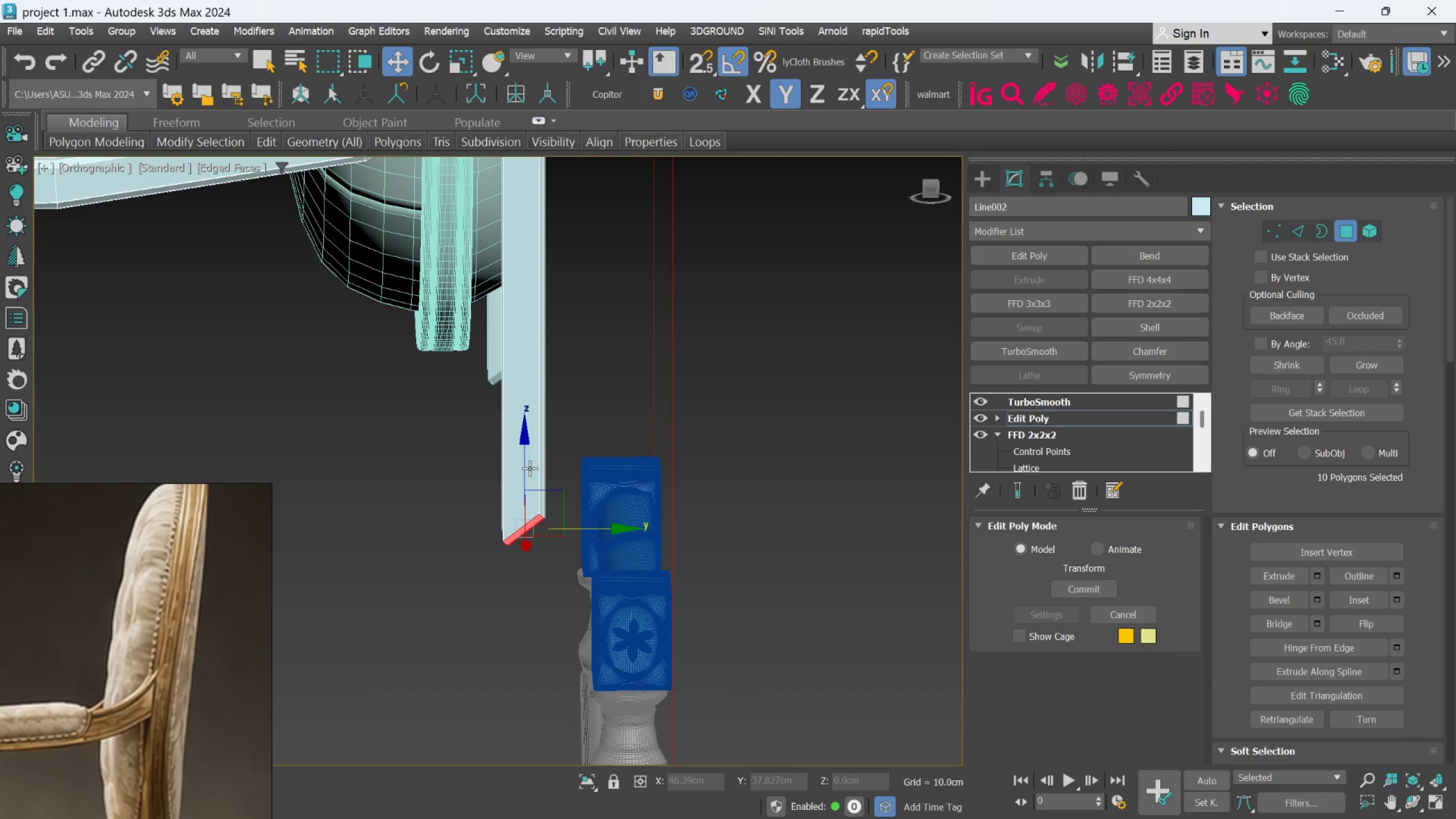 
left_click_drag(start_coordinate=[527, 461], to_coordinate=[526, 547])
 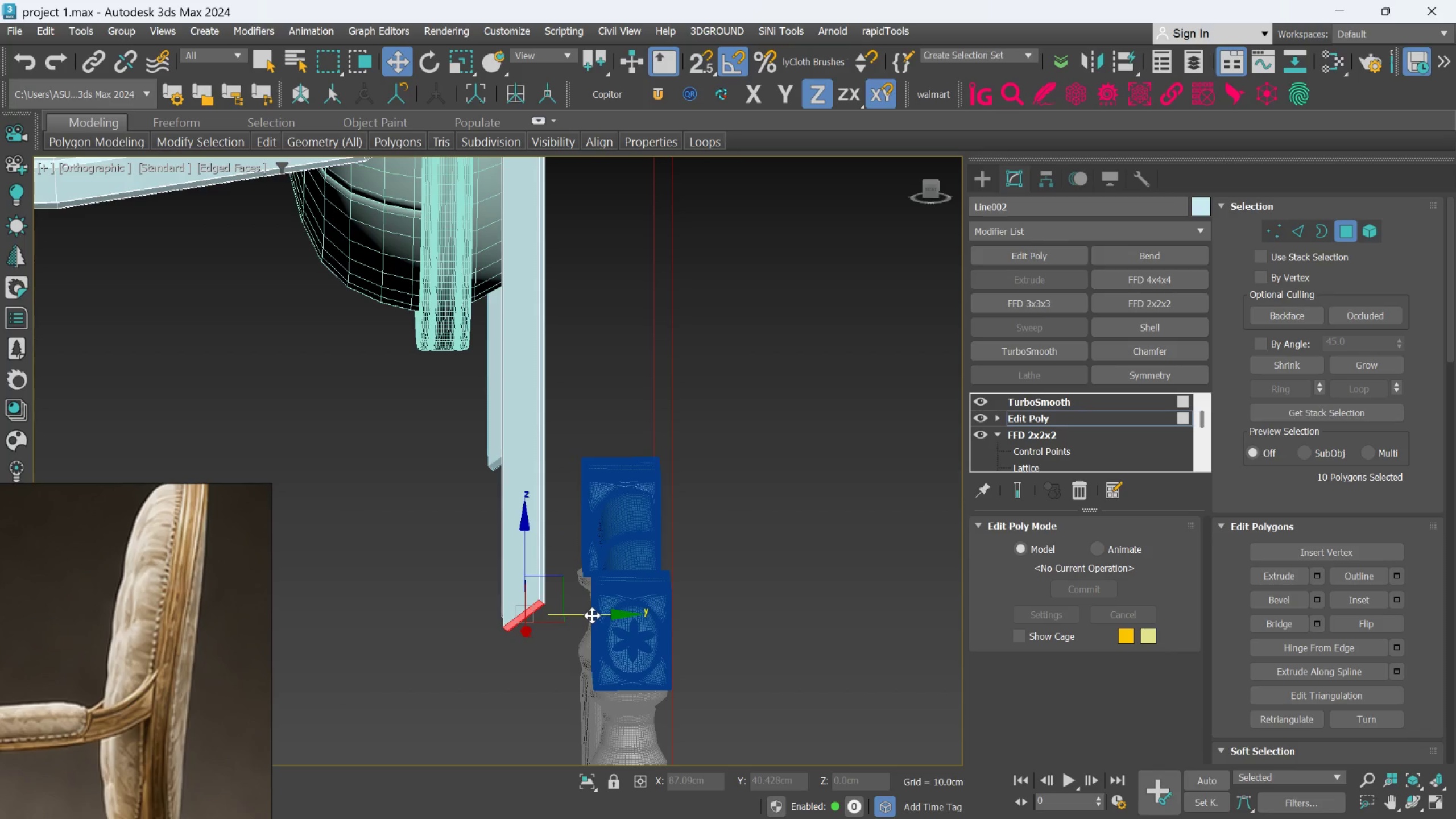 
left_click_drag(start_coordinate=[593, 618], to_coordinate=[693, 610])
 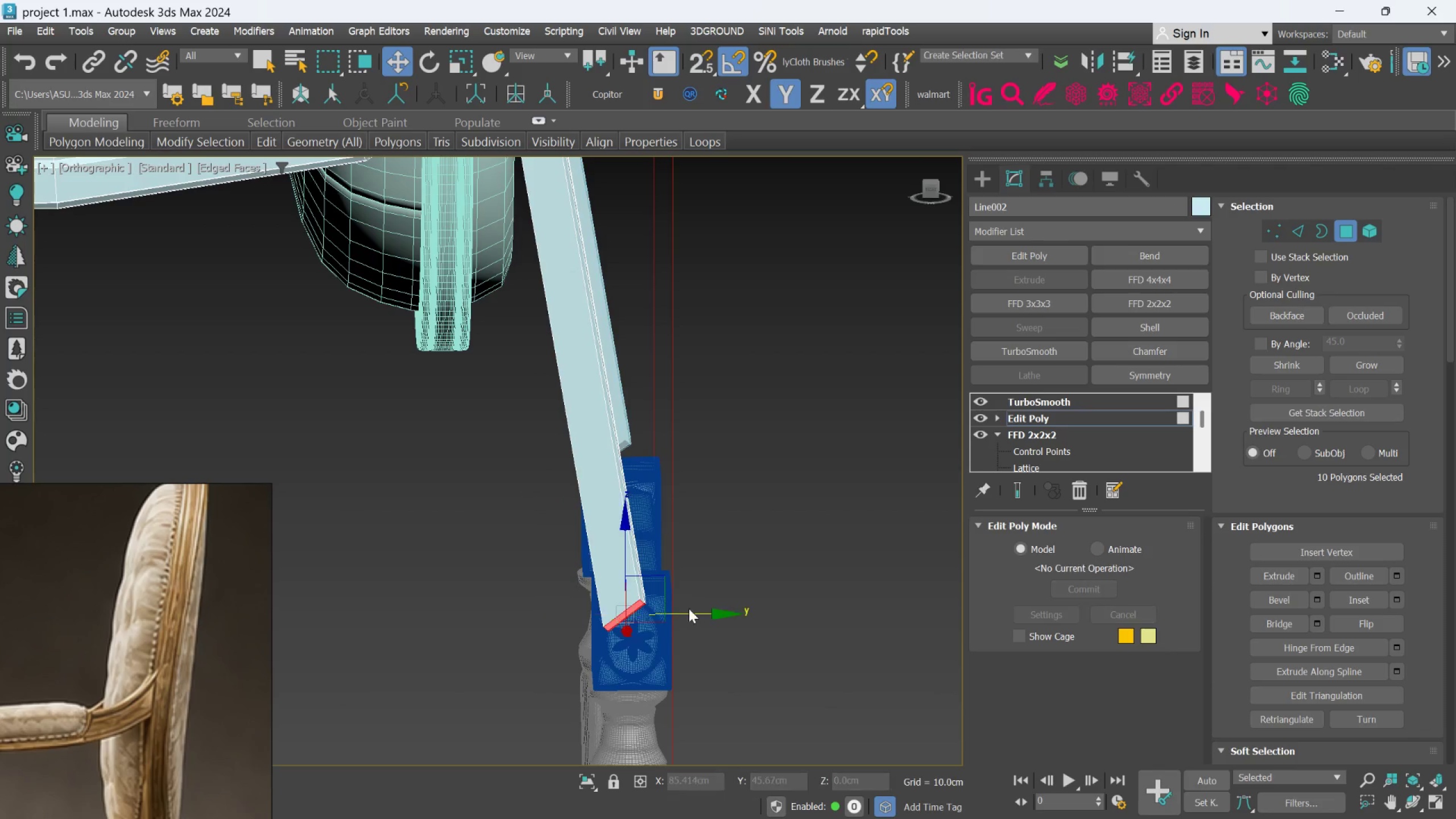 
hold_key(key=AltLeft, duration=0.55)
 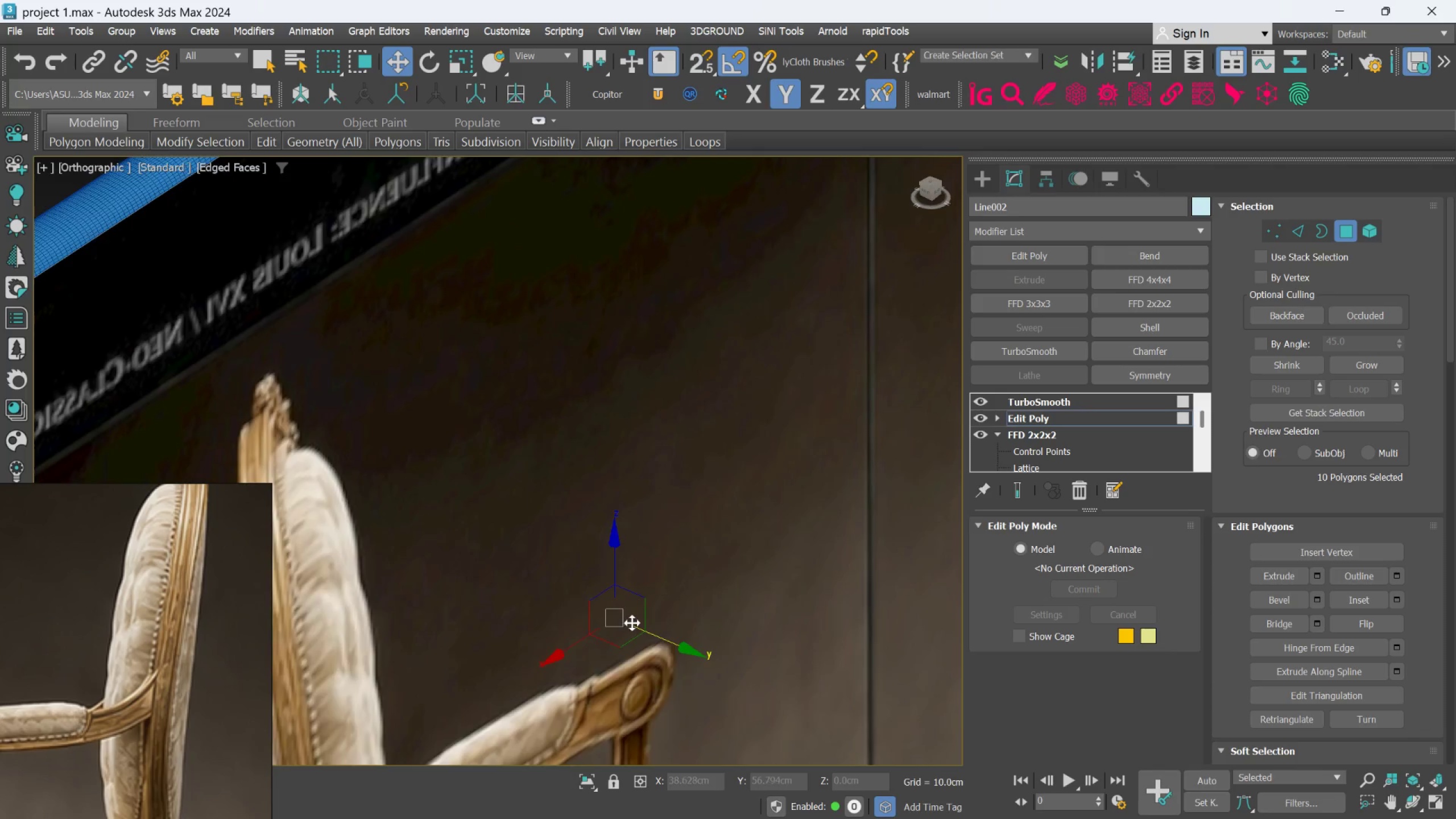 
scroll: coordinate [638, 621], scroll_direction: down, amount: 5.0
 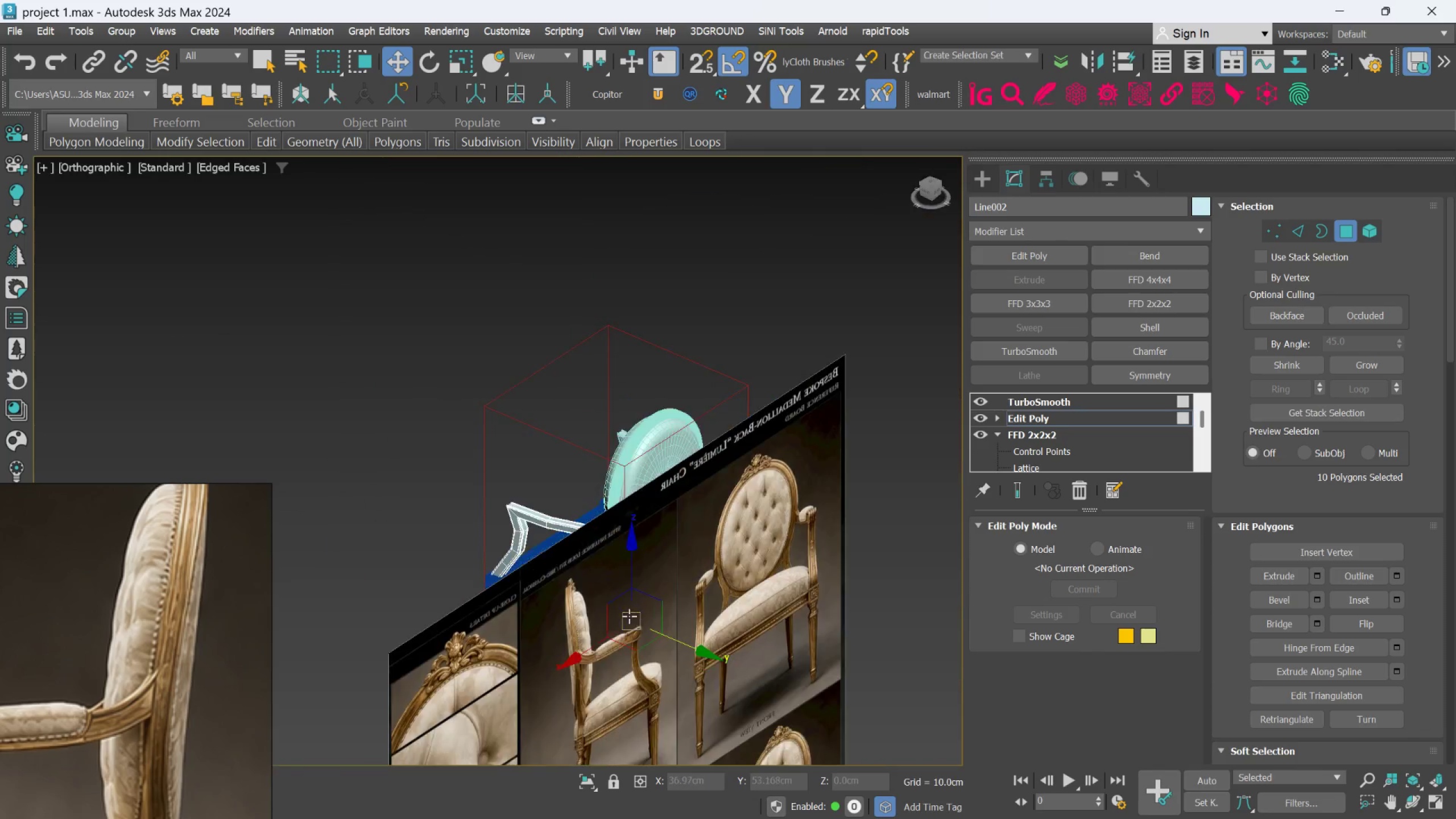 
hold_key(key=AltLeft, duration=0.5)
 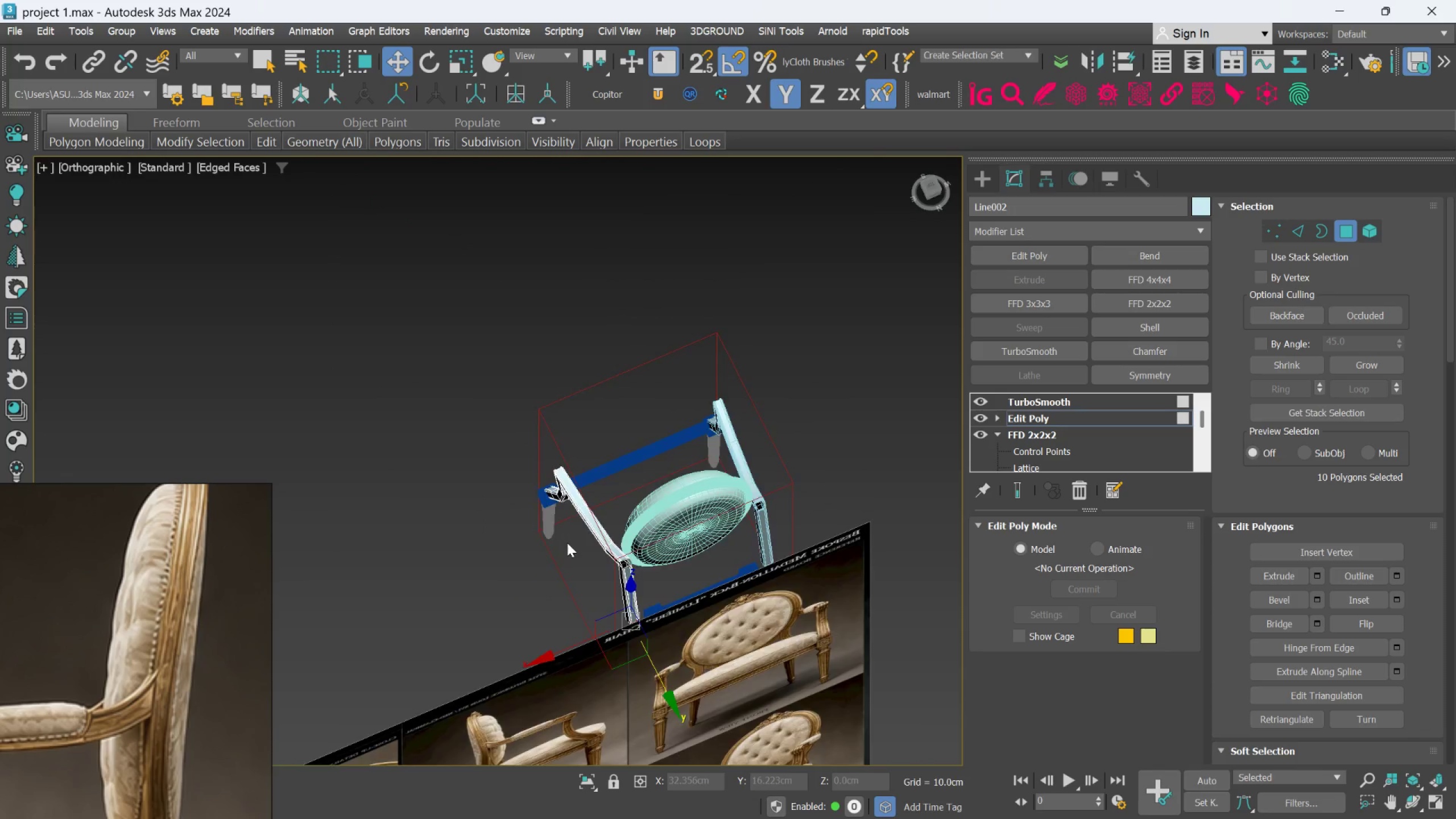 
scroll: coordinate [567, 541], scroll_direction: up, amount: 3.0
 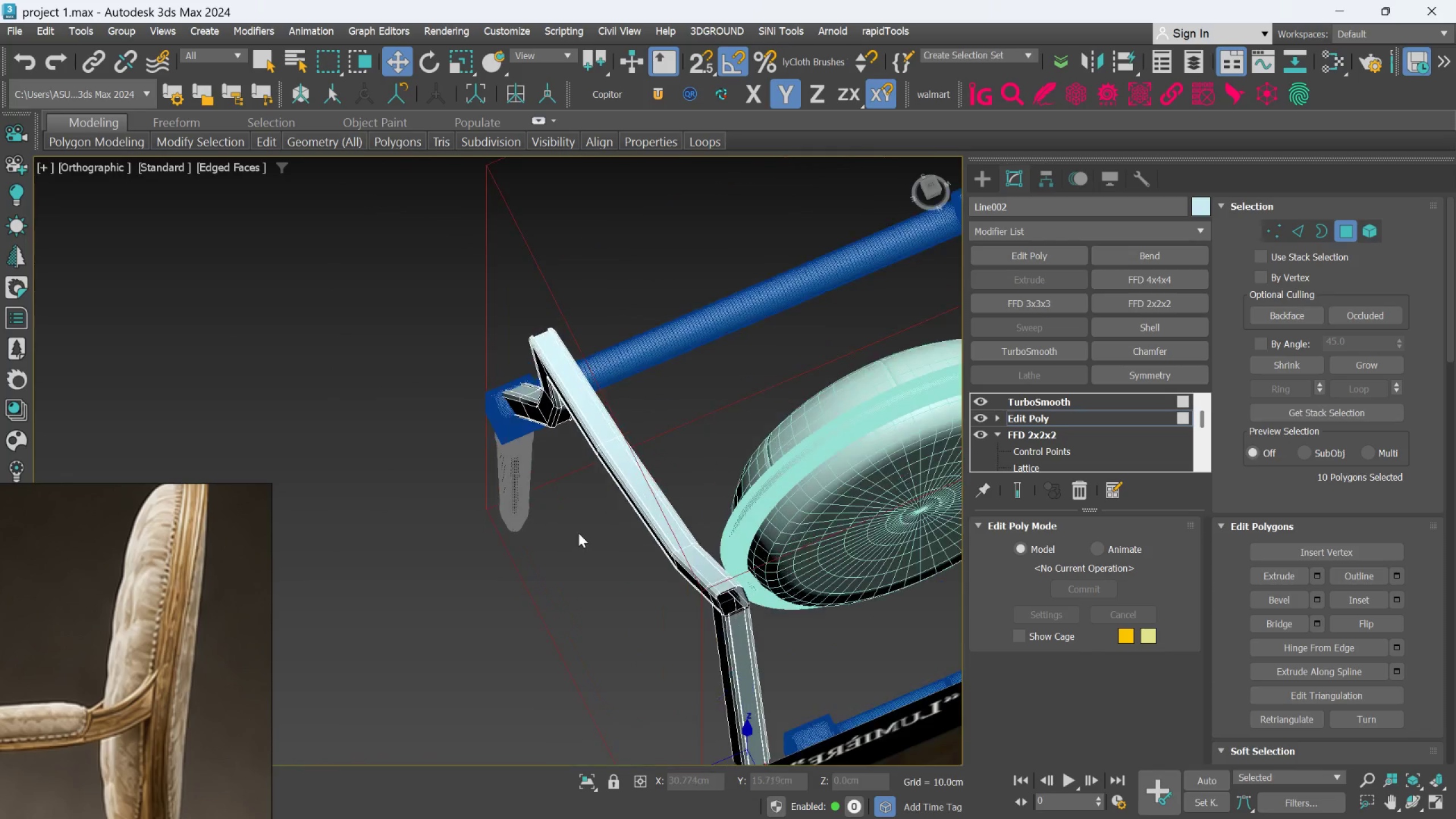 
hold_key(key=AltLeft, duration=0.47)
 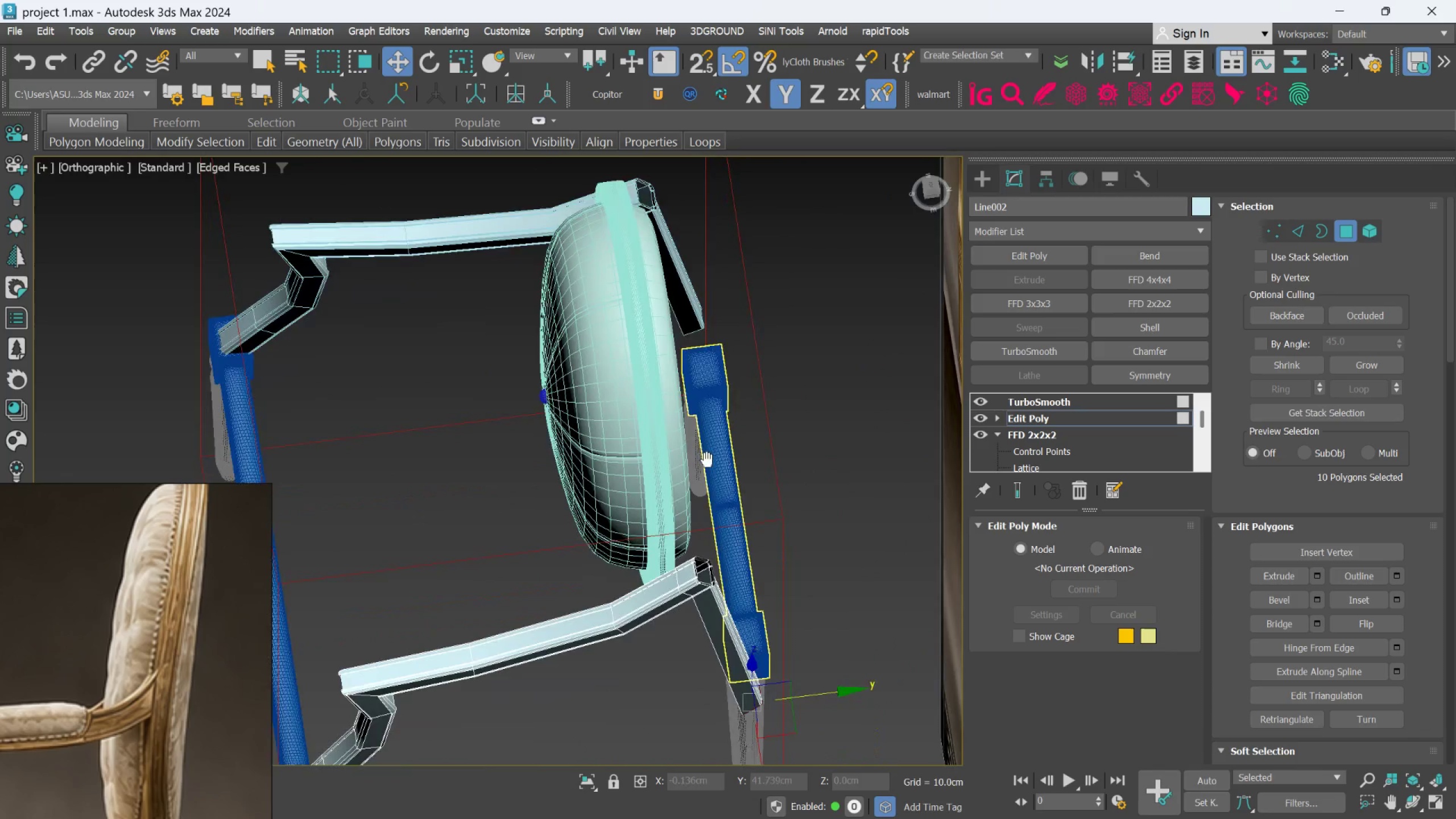 
hold_key(key=AltLeft, duration=0.7)
 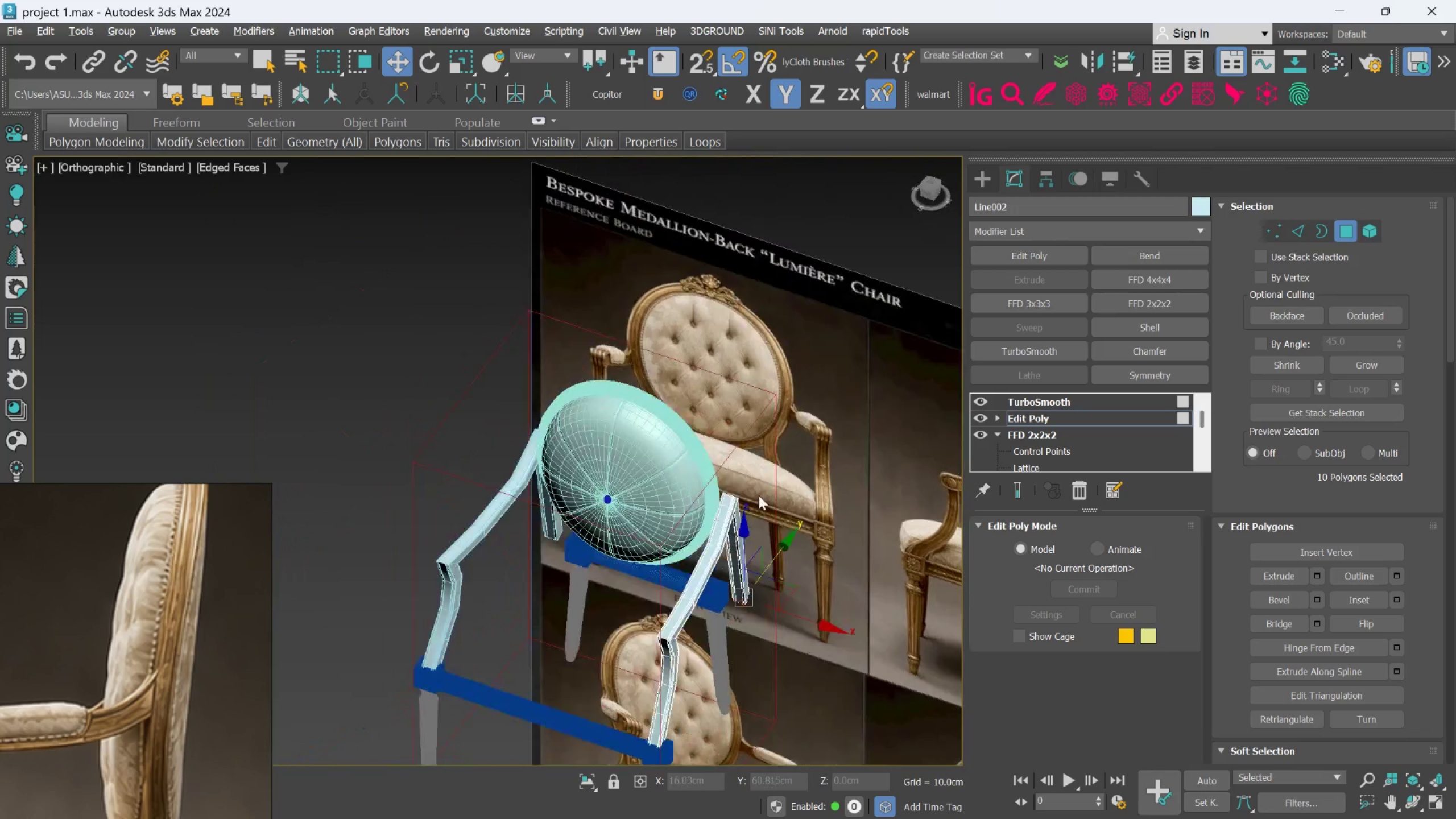 
scroll: coordinate [733, 502], scroll_direction: down, amount: 2.0
 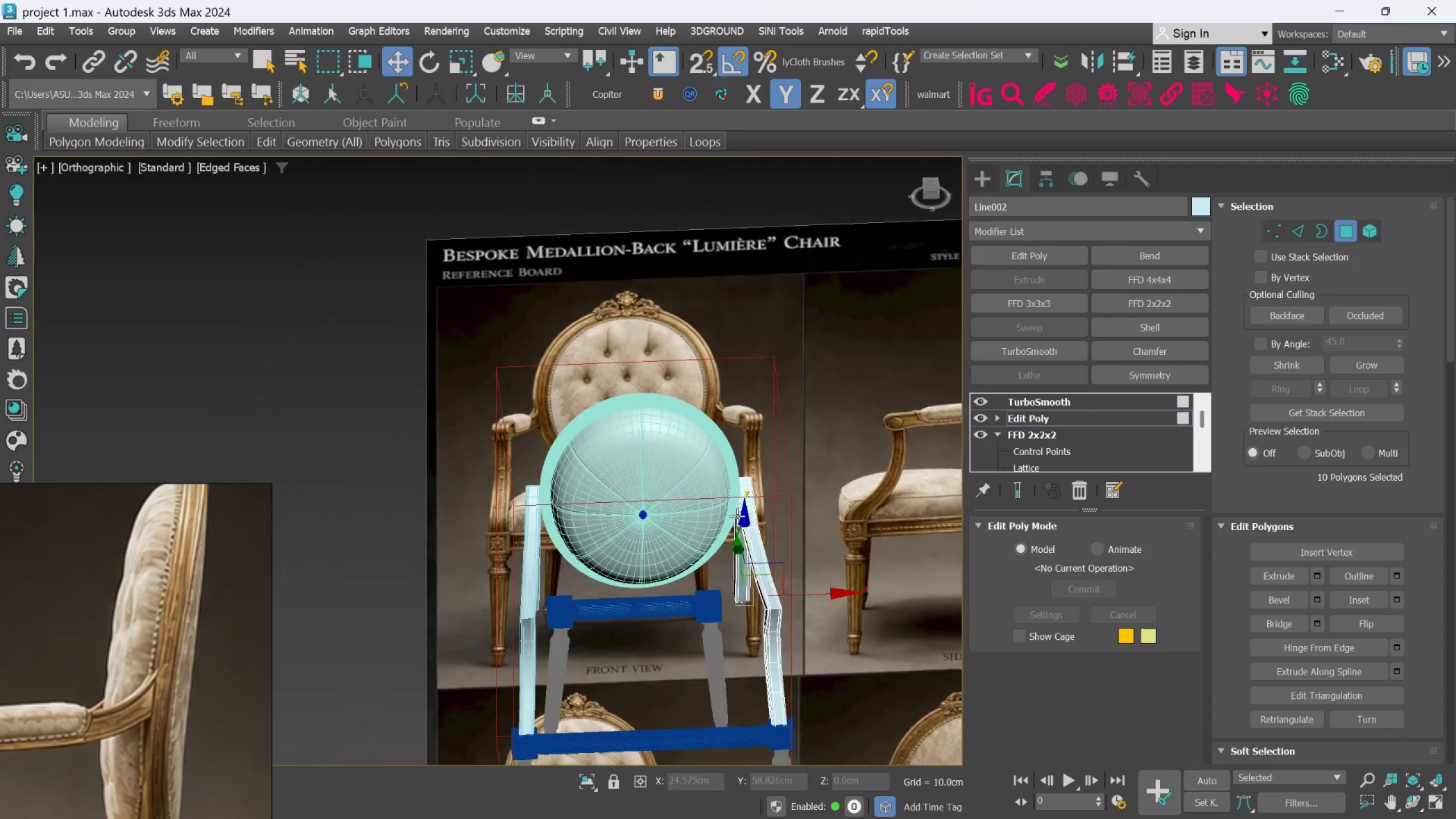 
hold_key(key=AltLeft, duration=0.88)
 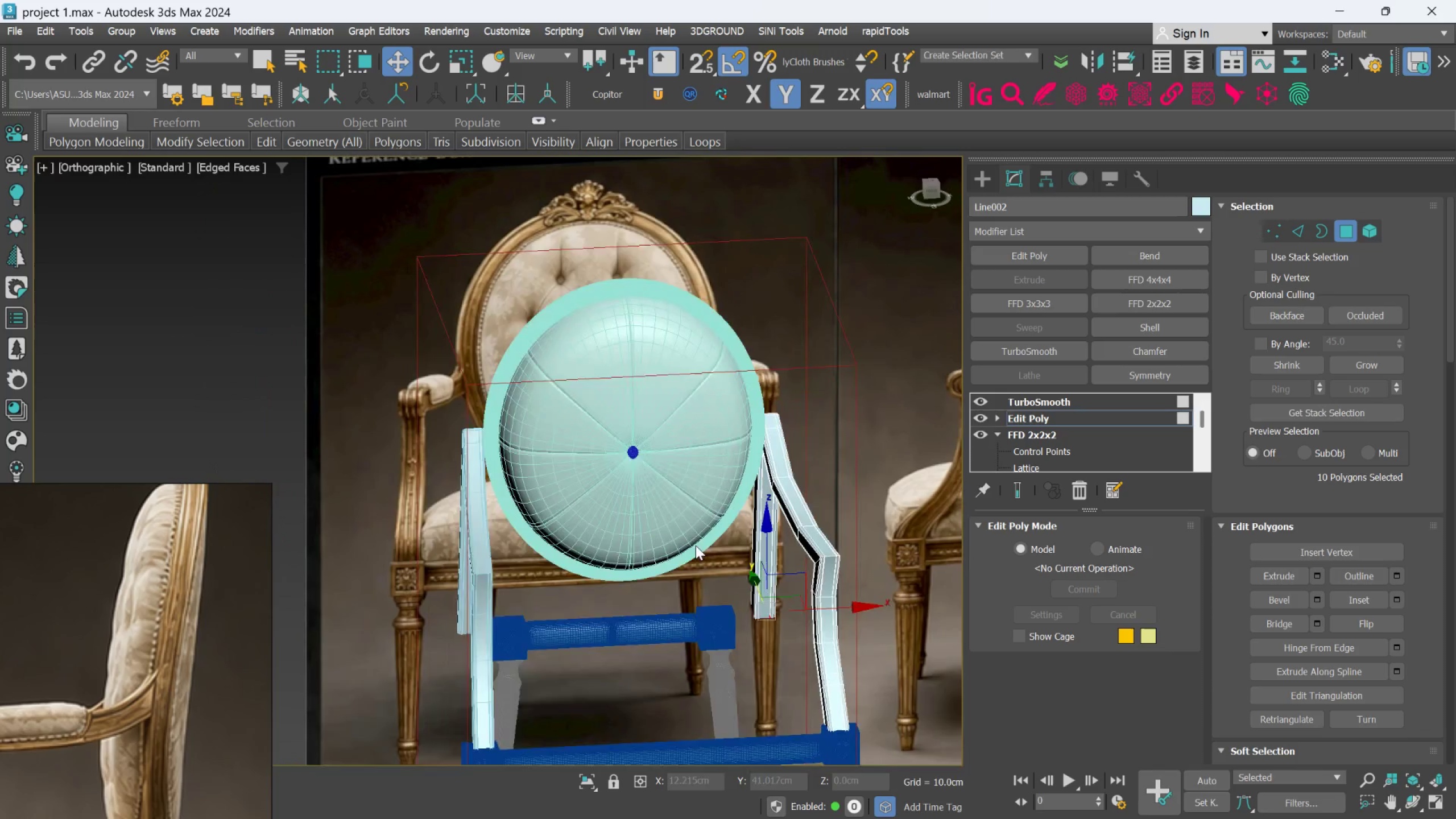 
scroll: coordinate [690, 561], scroll_direction: up, amount: 1.0
 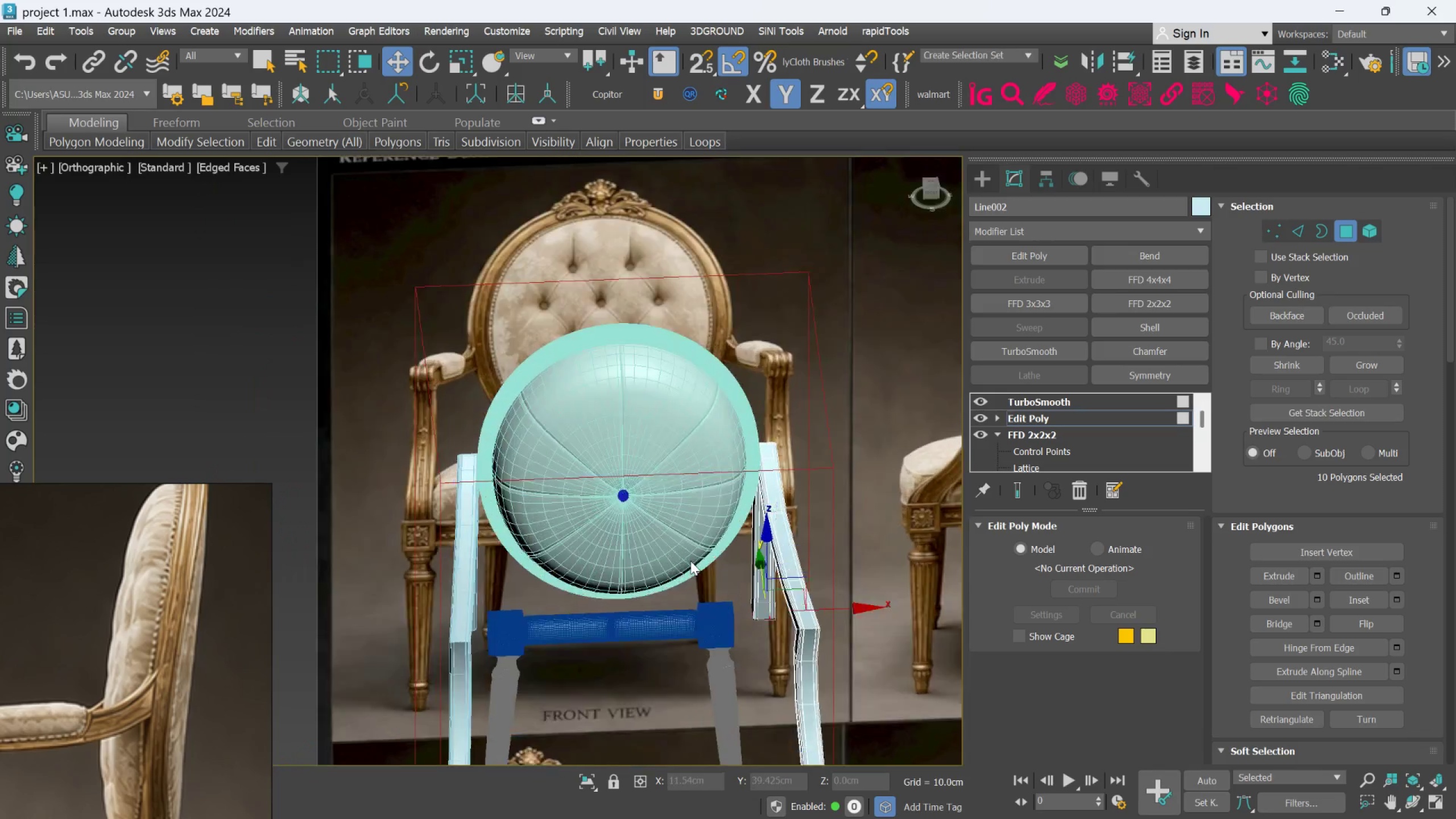 
hold_key(key=AltLeft, duration=0.7)
 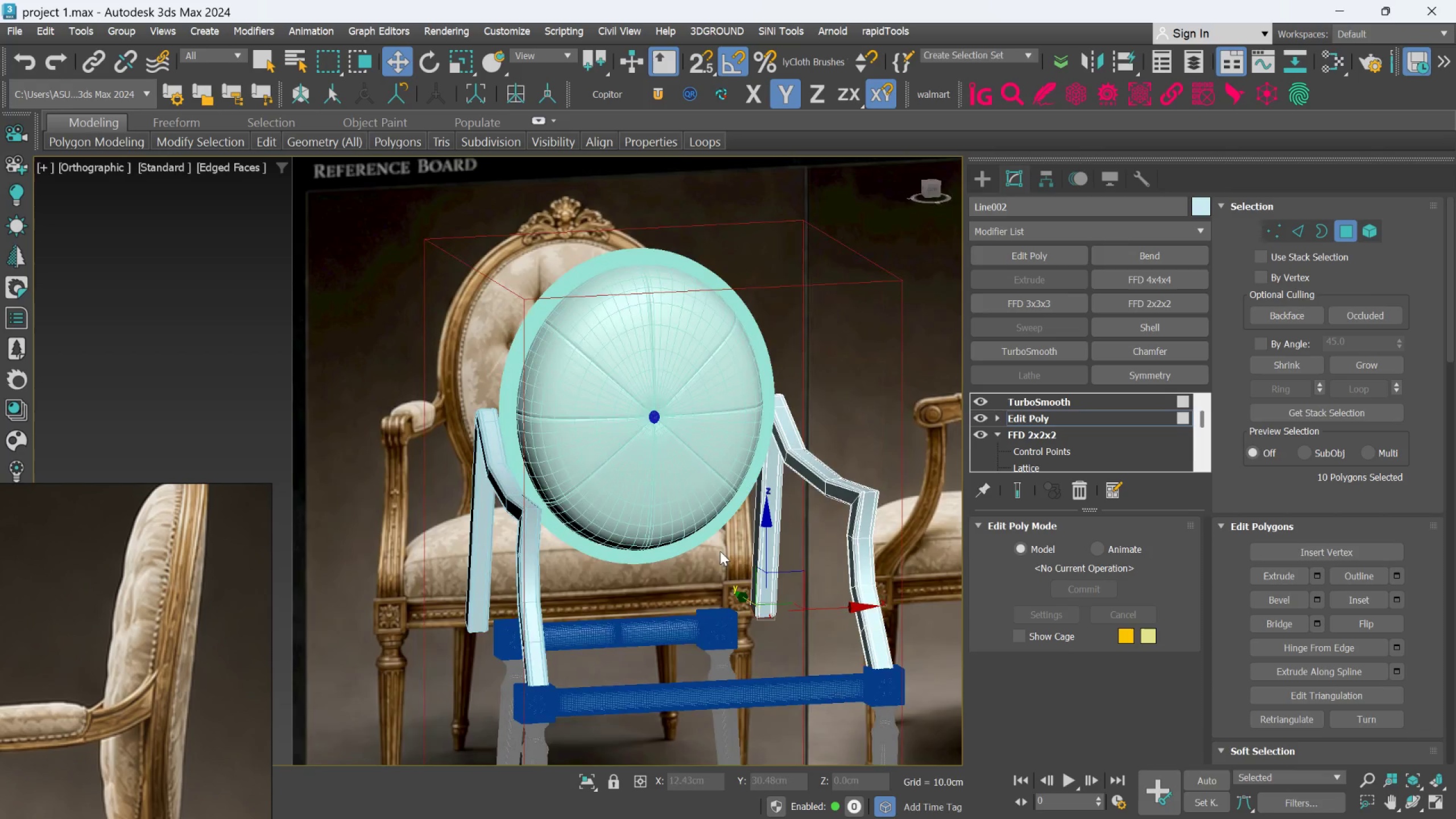 
hold_key(key=AltLeft, duration=0.31)
 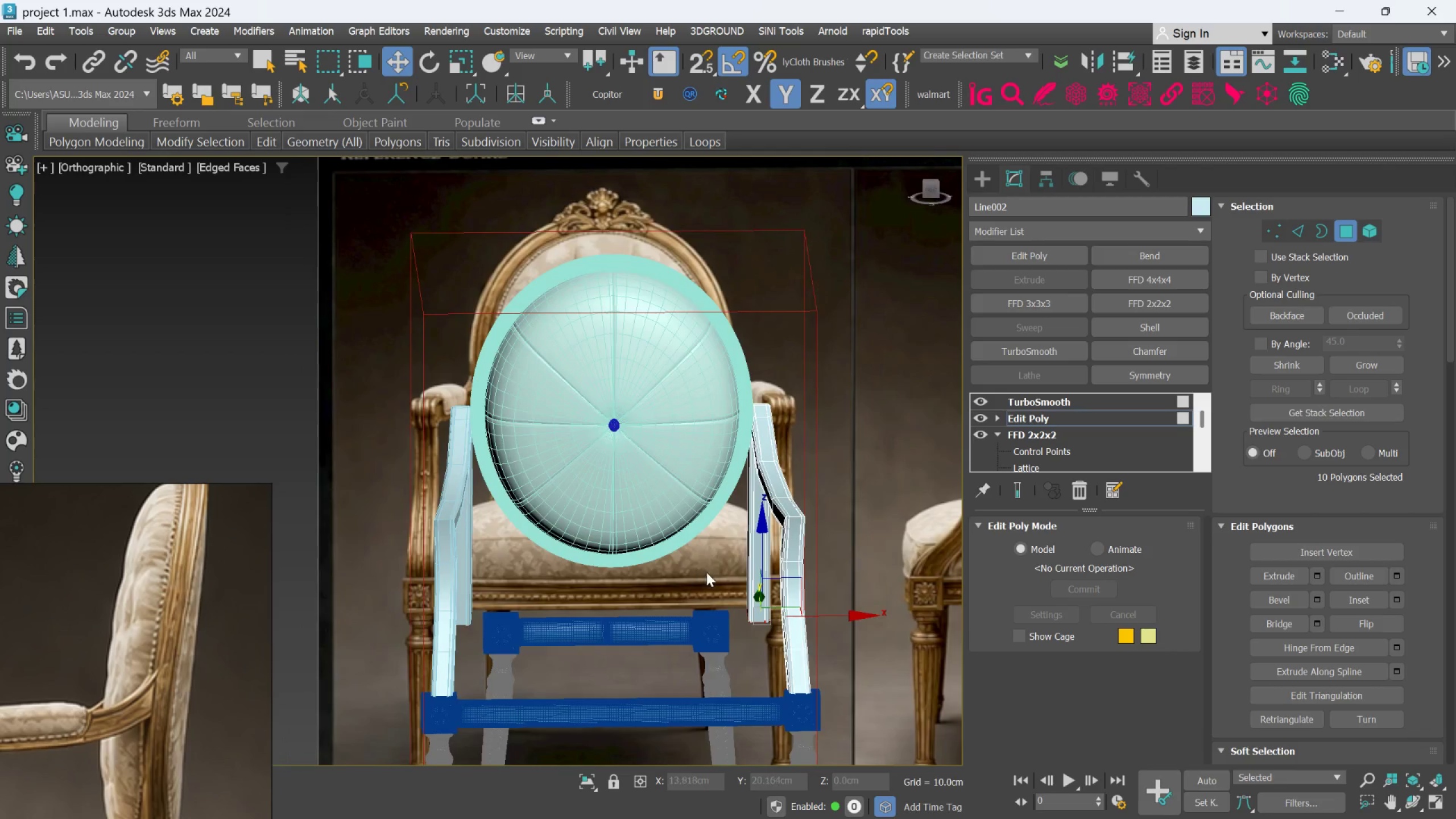 
key(Alt+AltLeft)
 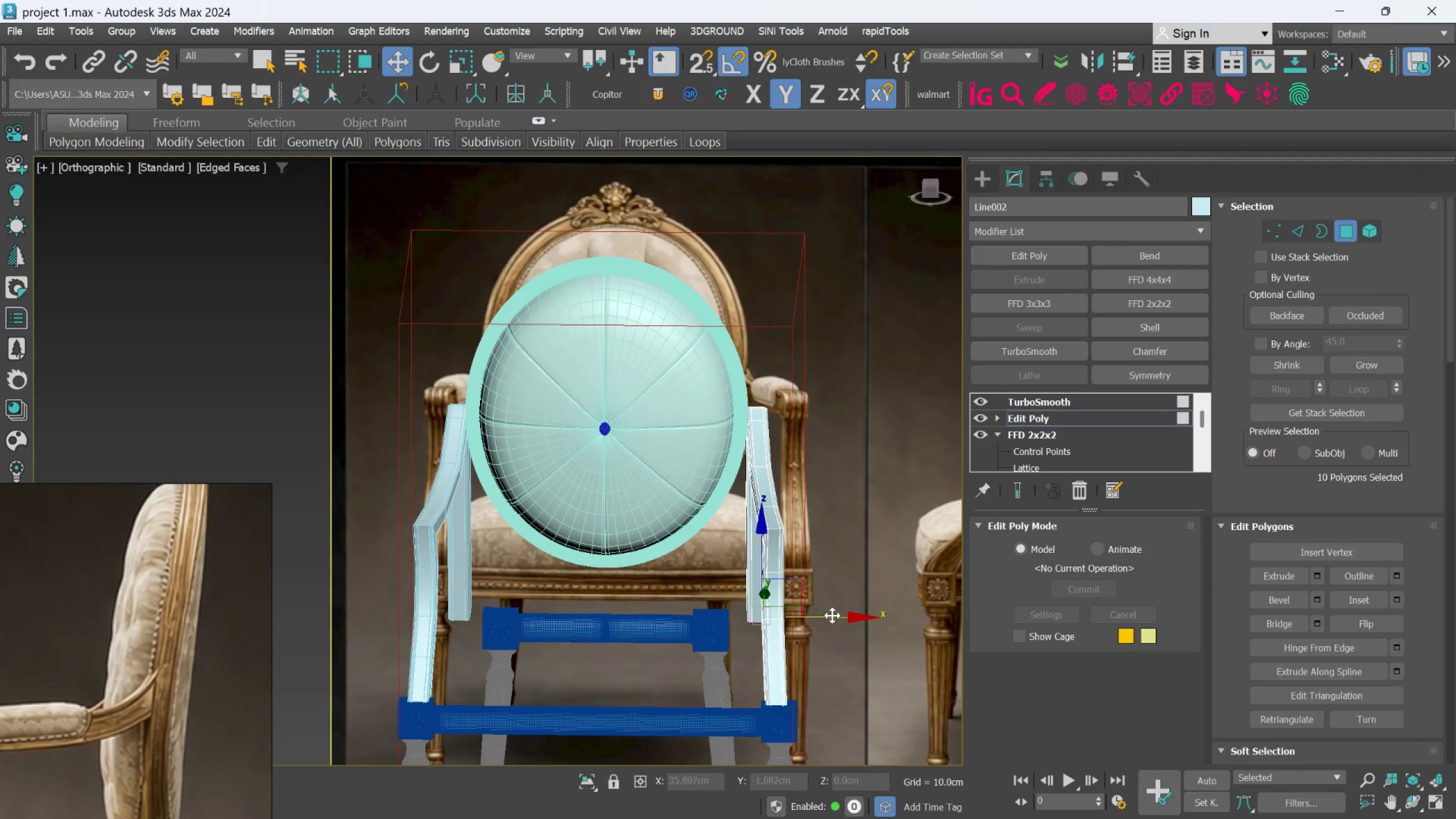 
scroll: coordinate [832, 616], scroll_direction: up, amount: 1.0
 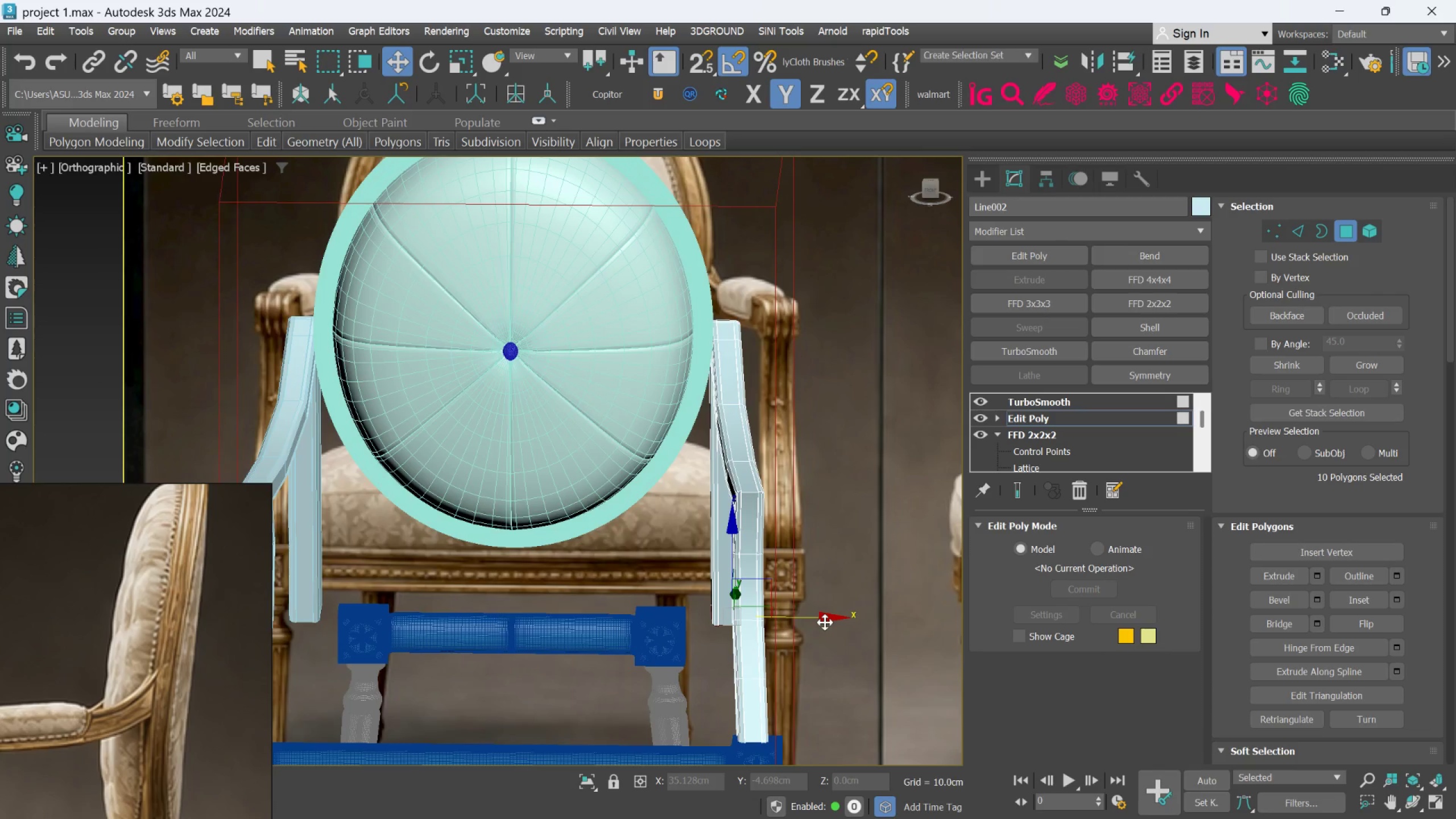 
left_click_drag(start_coordinate=[825, 621], to_coordinate=[771, 630])
 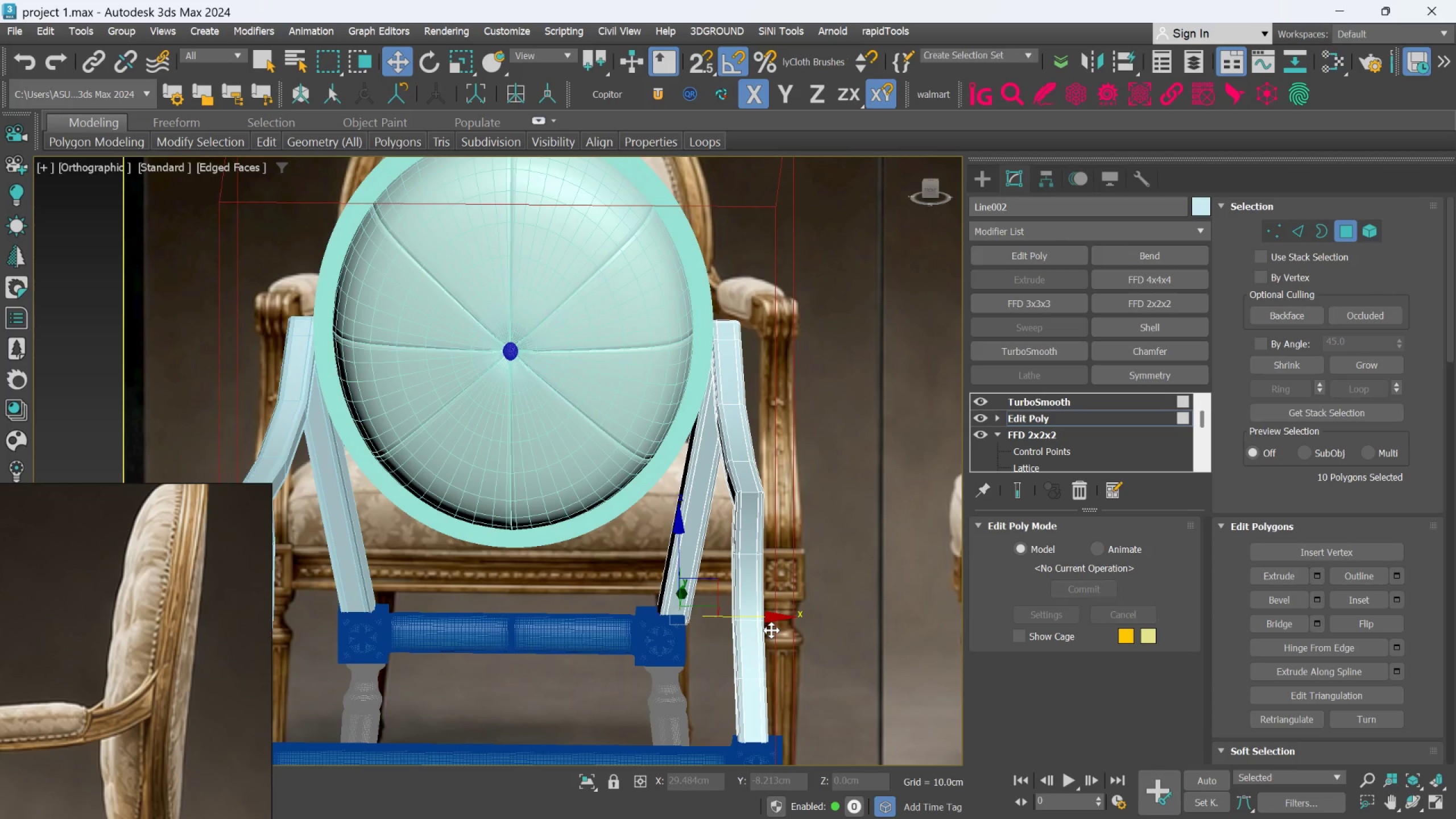 
hold_key(key=AltLeft, duration=0.81)
 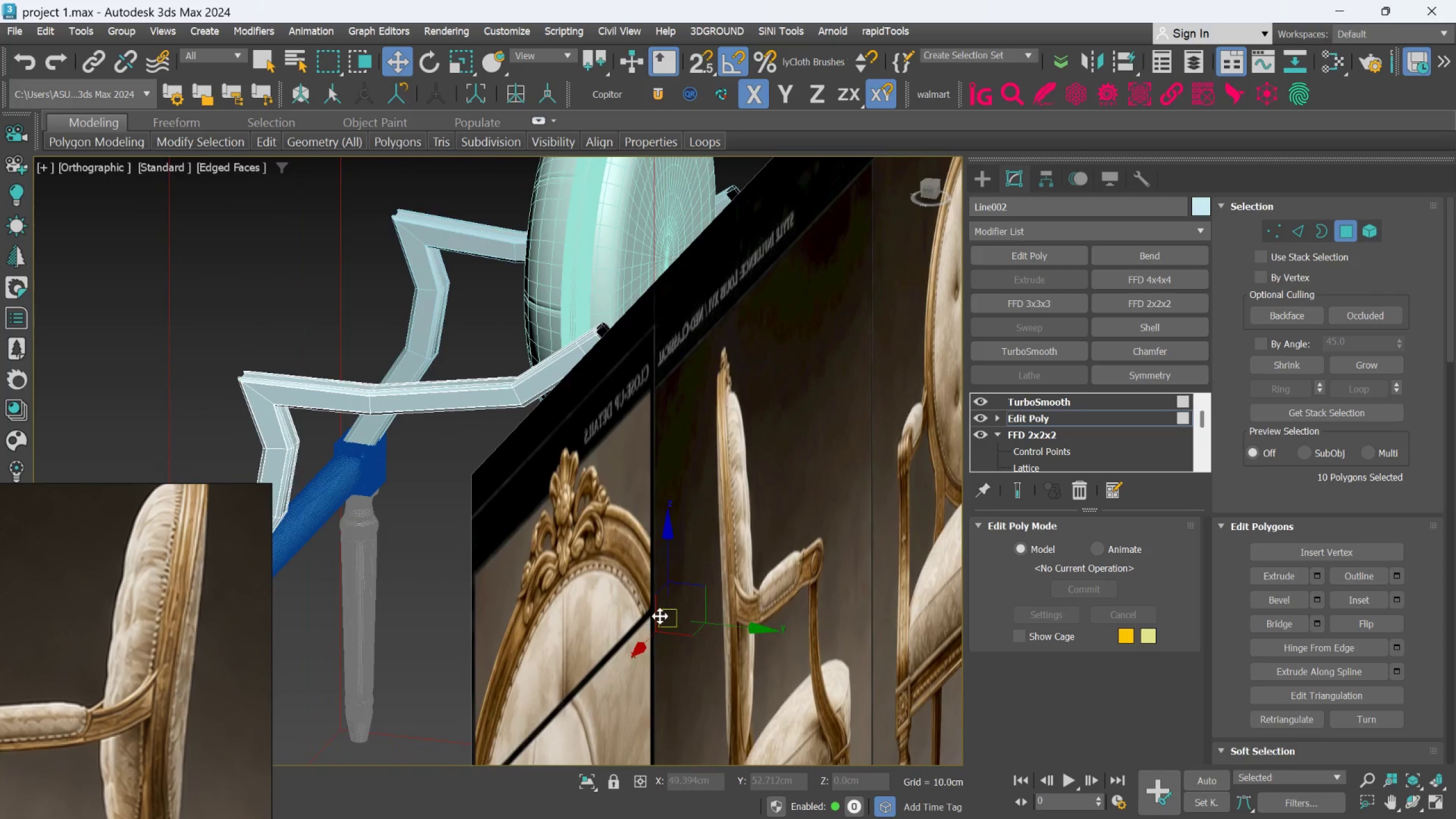 
hold_key(key=AltLeft, duration=0.75)
 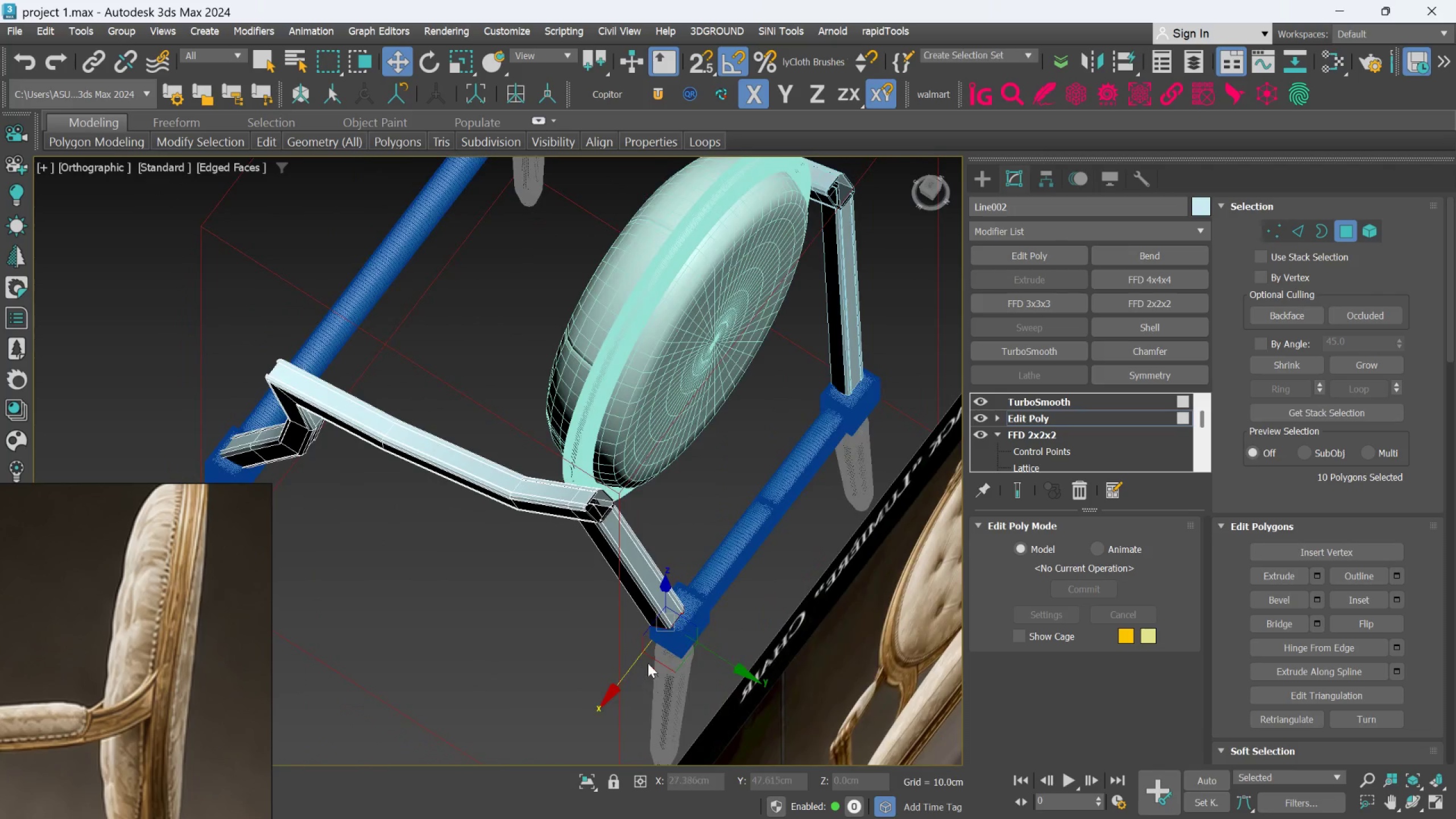 
scroll: coordinate [650, 661], scroll_direction: up, amount: 1.0
 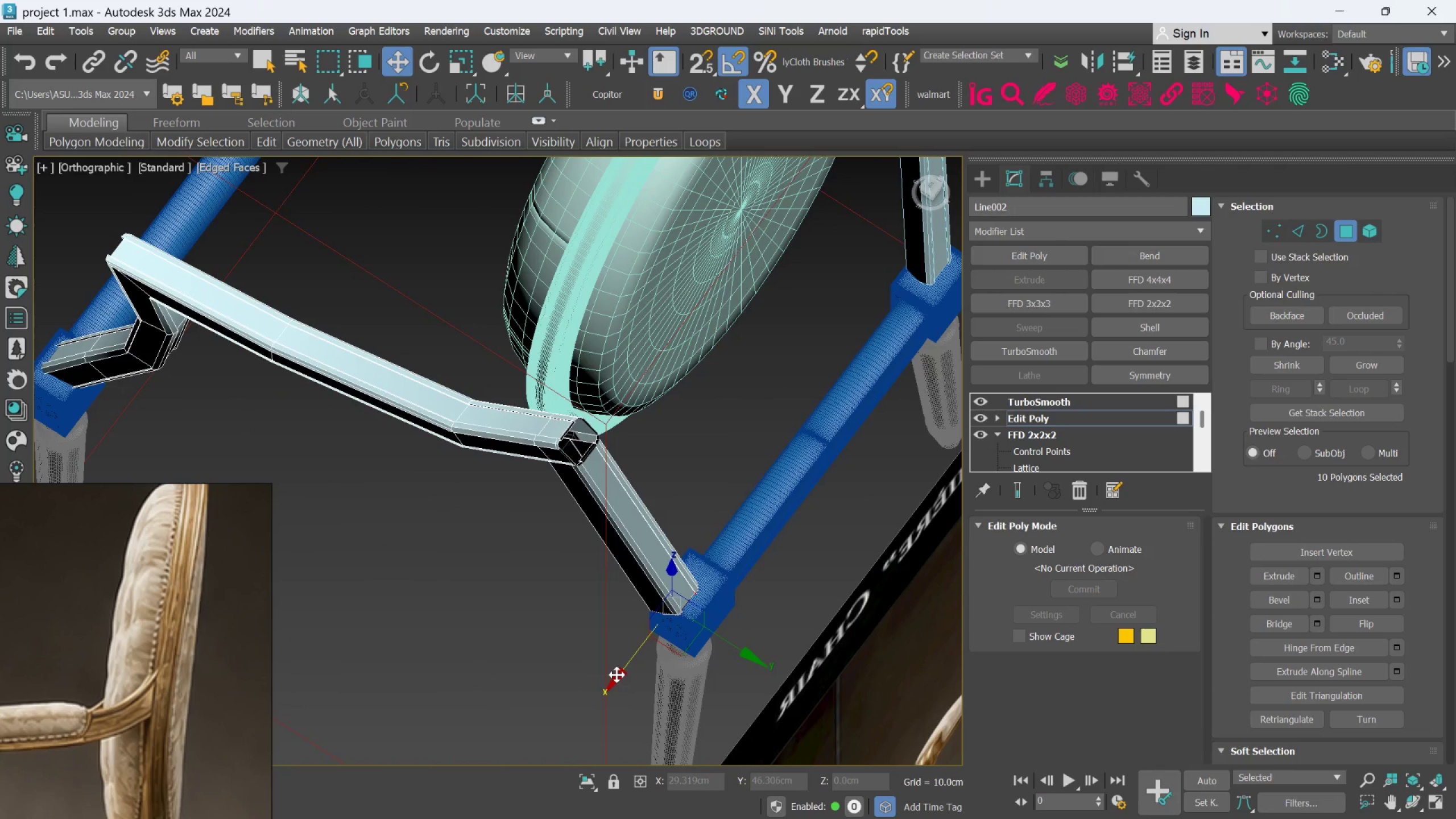 
left_click_drag(start_coordinate=[617, 675], to_coordinate=[626, 669])
 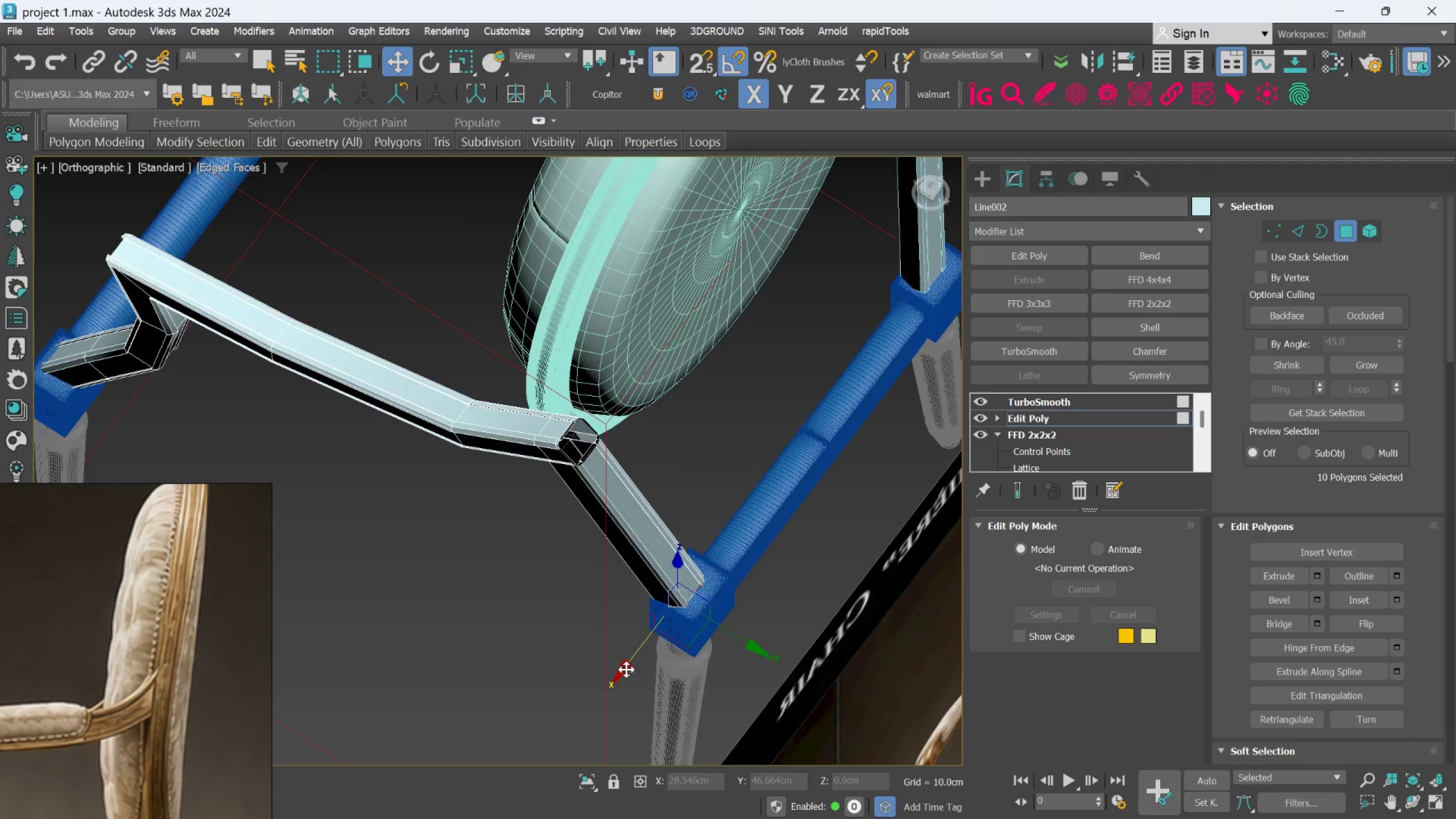 
hold_key(key=AltLeft, duration=0.64)
 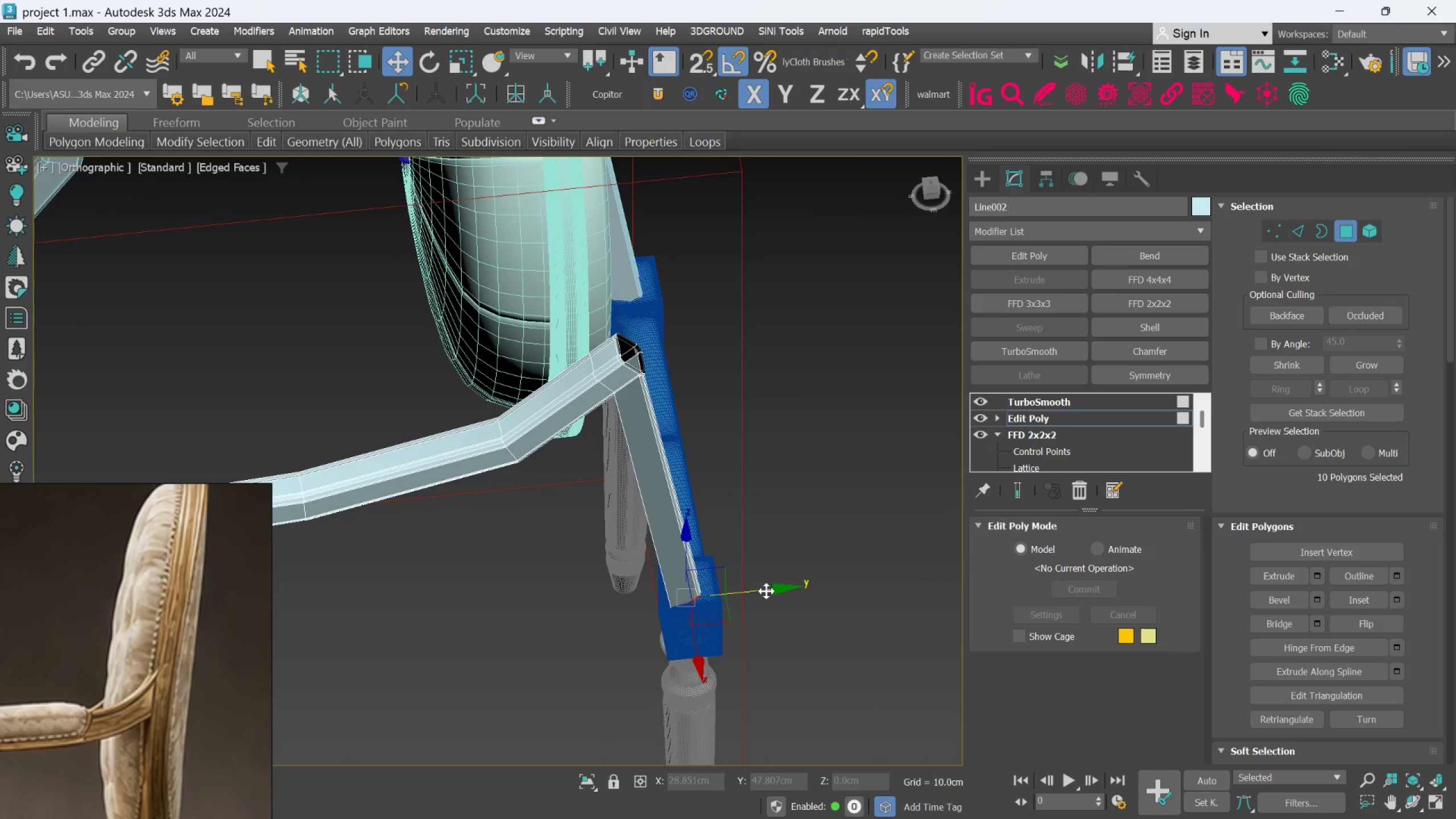 
left_click_drag(start_coordinate=[766, 591], to_coordinate=[774, 588])
 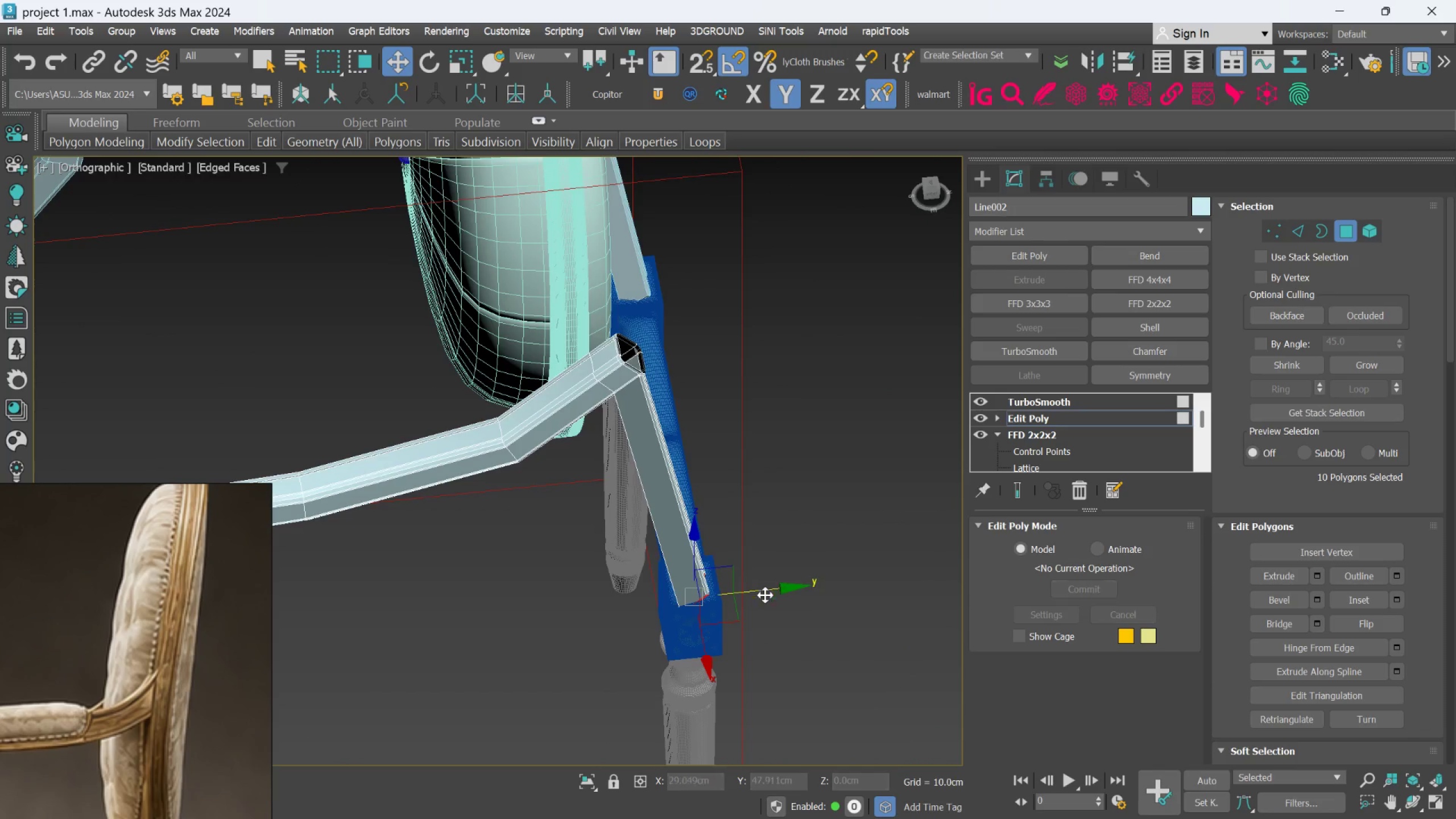 
hold_key(key=AltLeft, duration=0.56)
 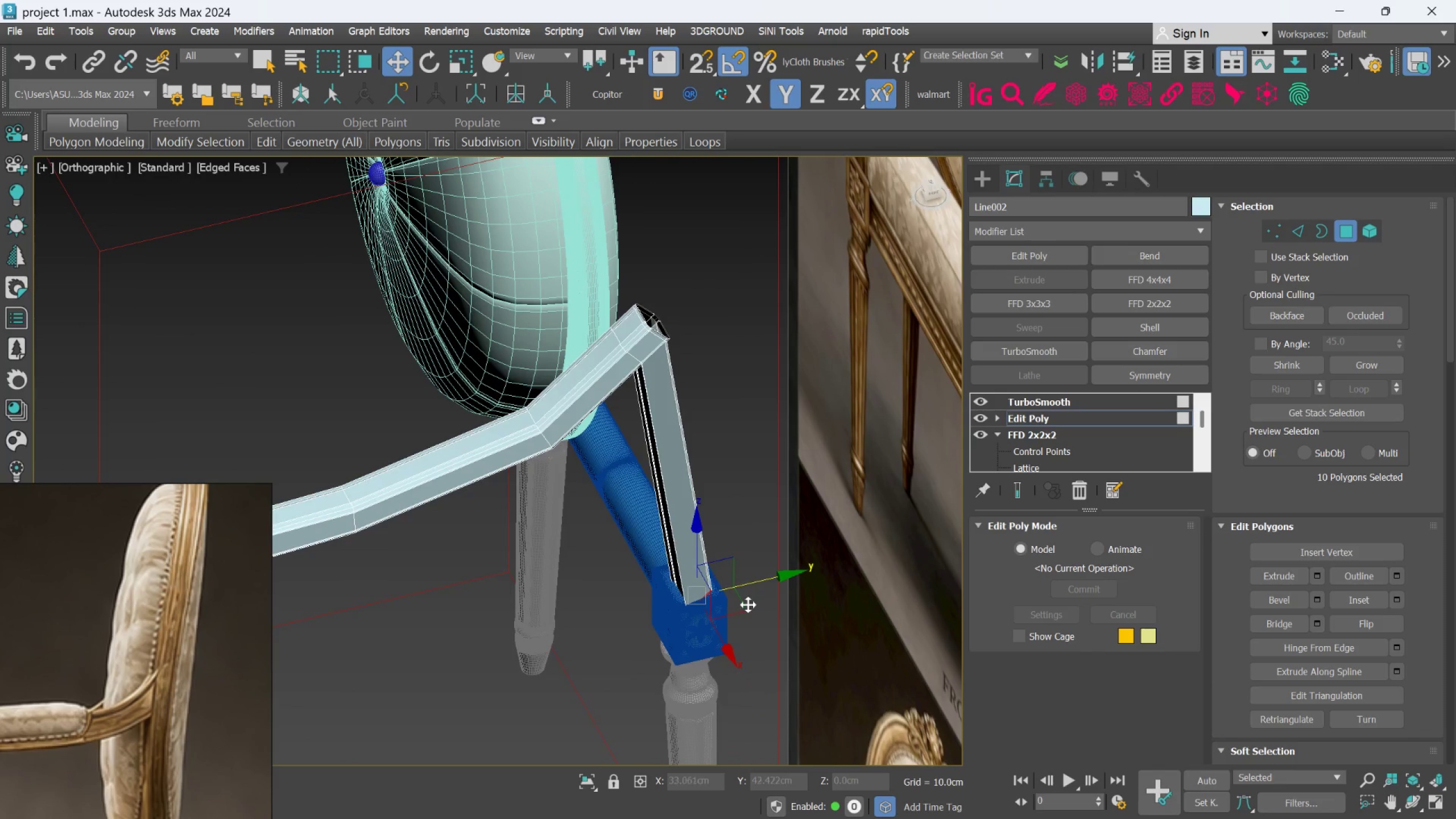 
key(Alt+AltLeft)
 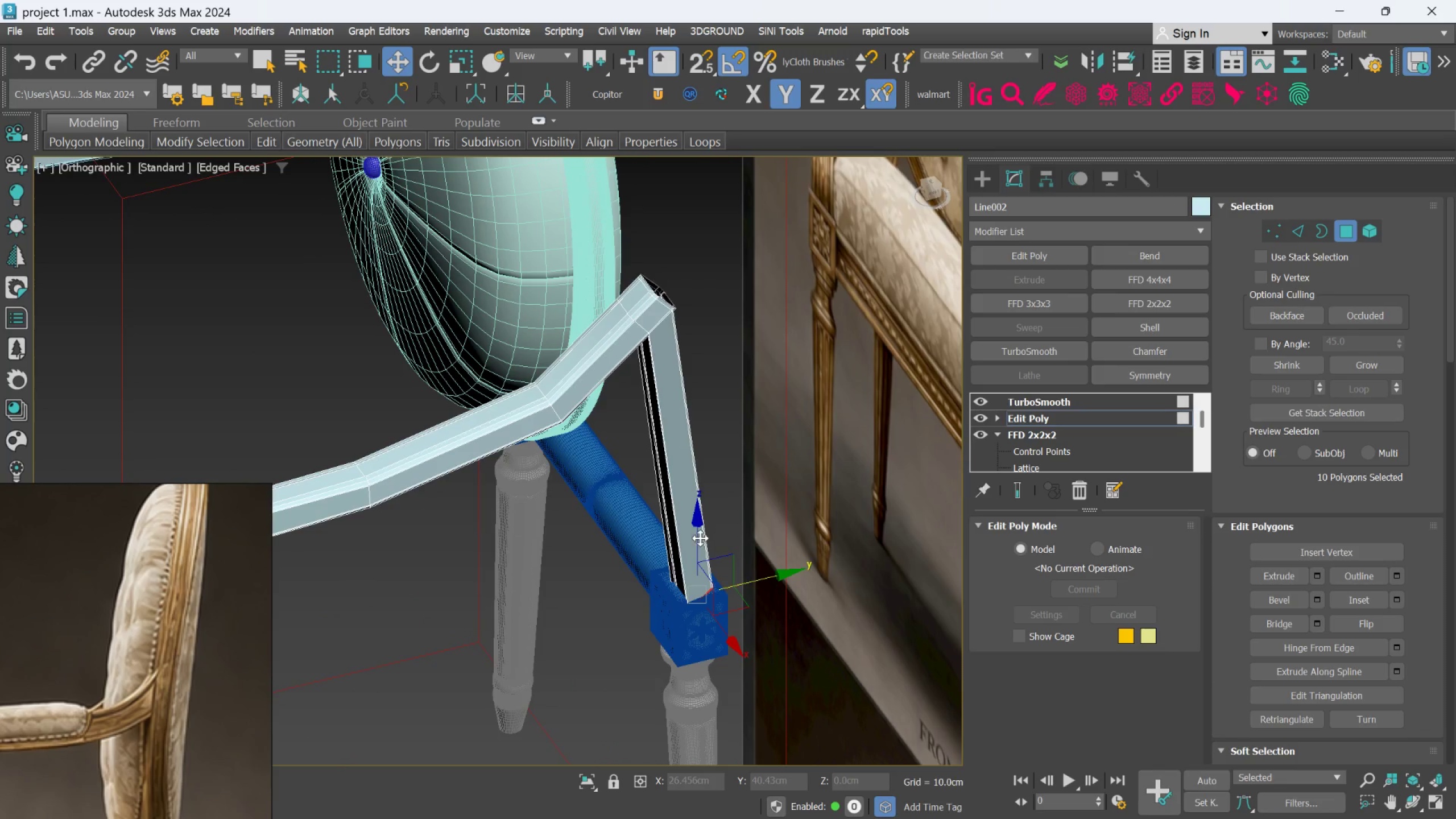 
left_click_drag(start_coordinate=[699, 537], to_coordinate=[699, 545])
 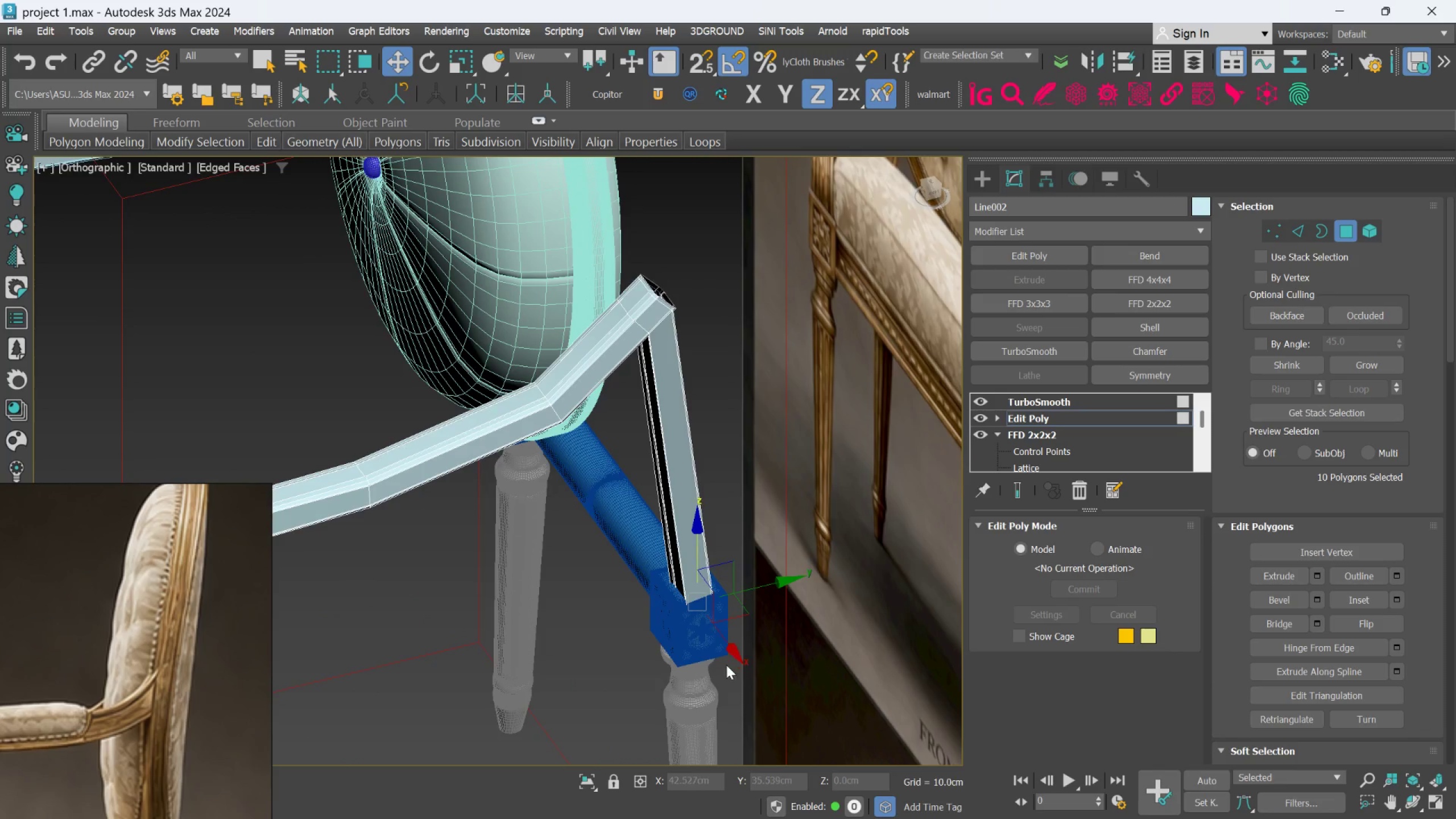 
scroll: coordinate [724, 665], scroll_direction: up, amount: 2.0
 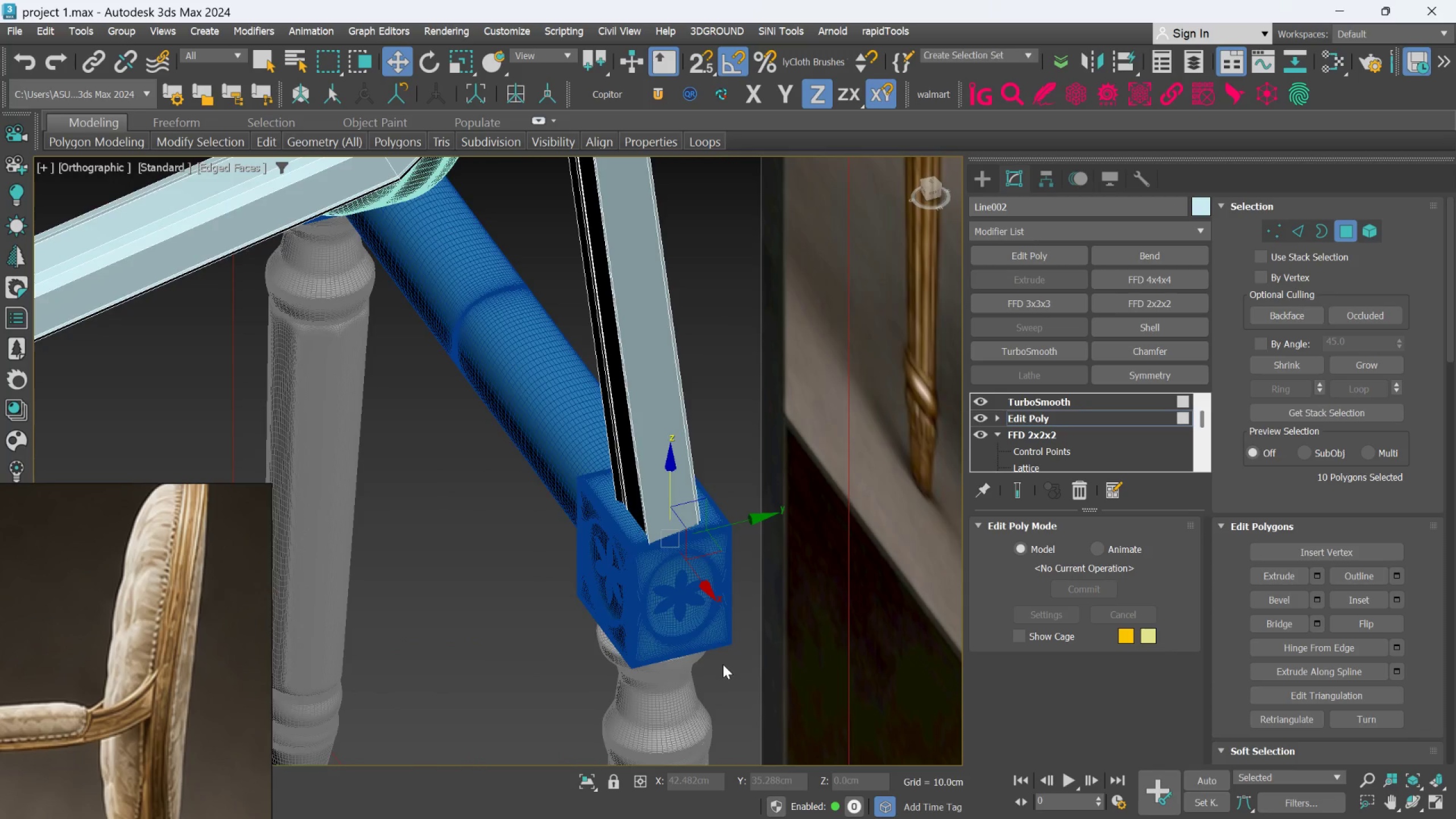 
hold_key(key=AltLeft, duration=0.52)
 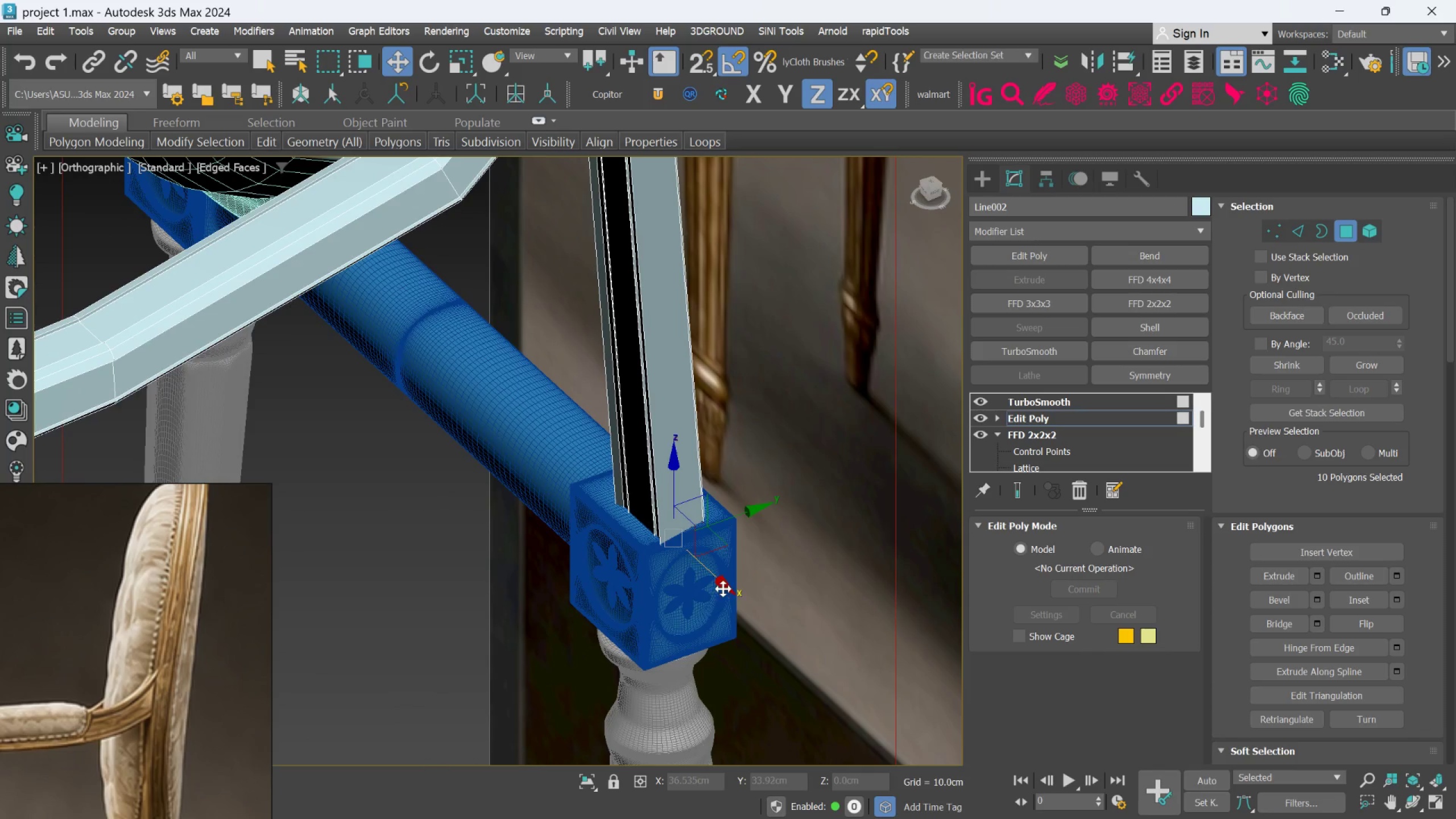 
left_click_drag(start_coordinate=[723, 588], to_coordinate=[719, 582])
 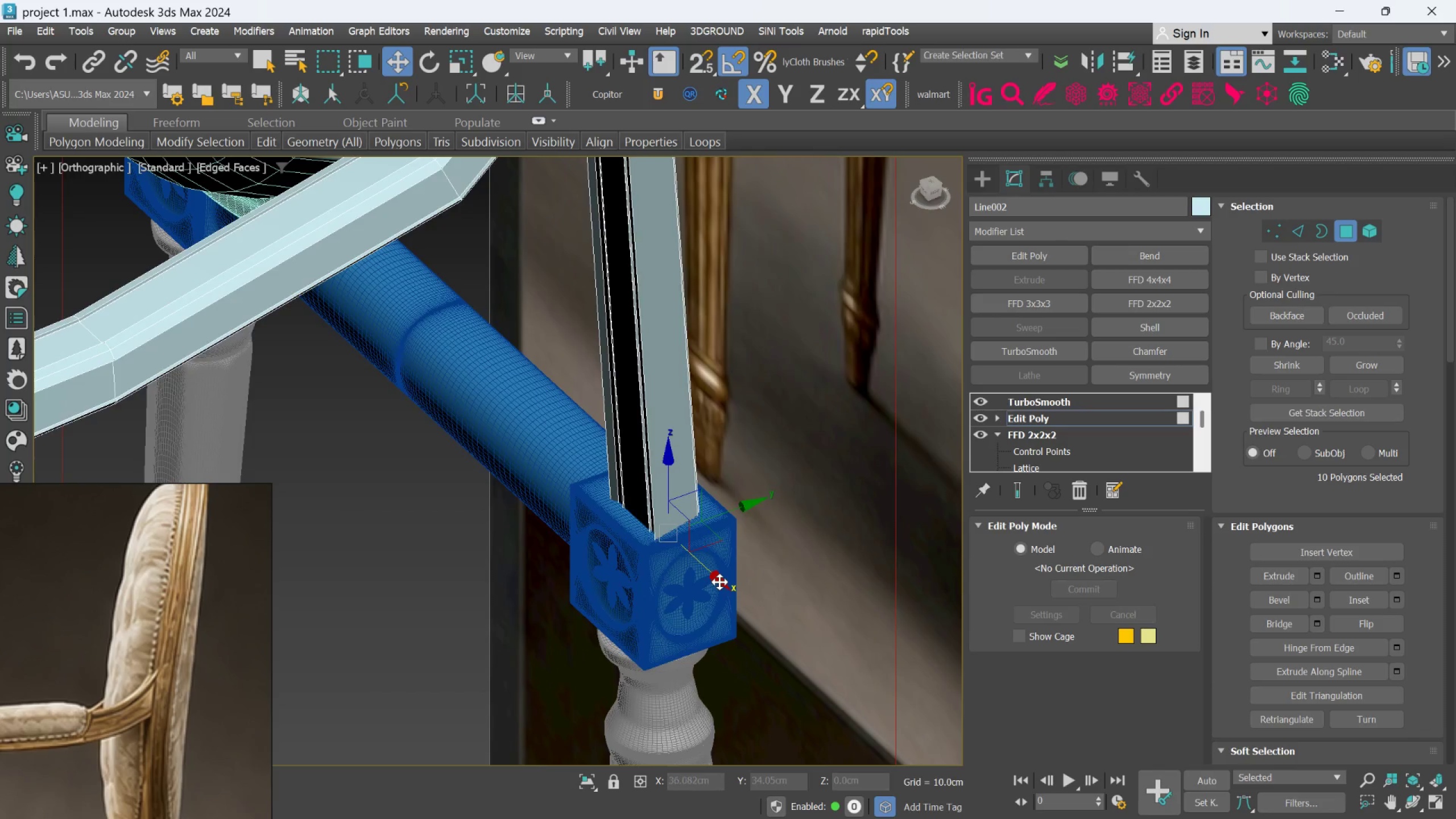 
scroll: coordinate [719, 582], scroll_direction: down, amount: 1.0
 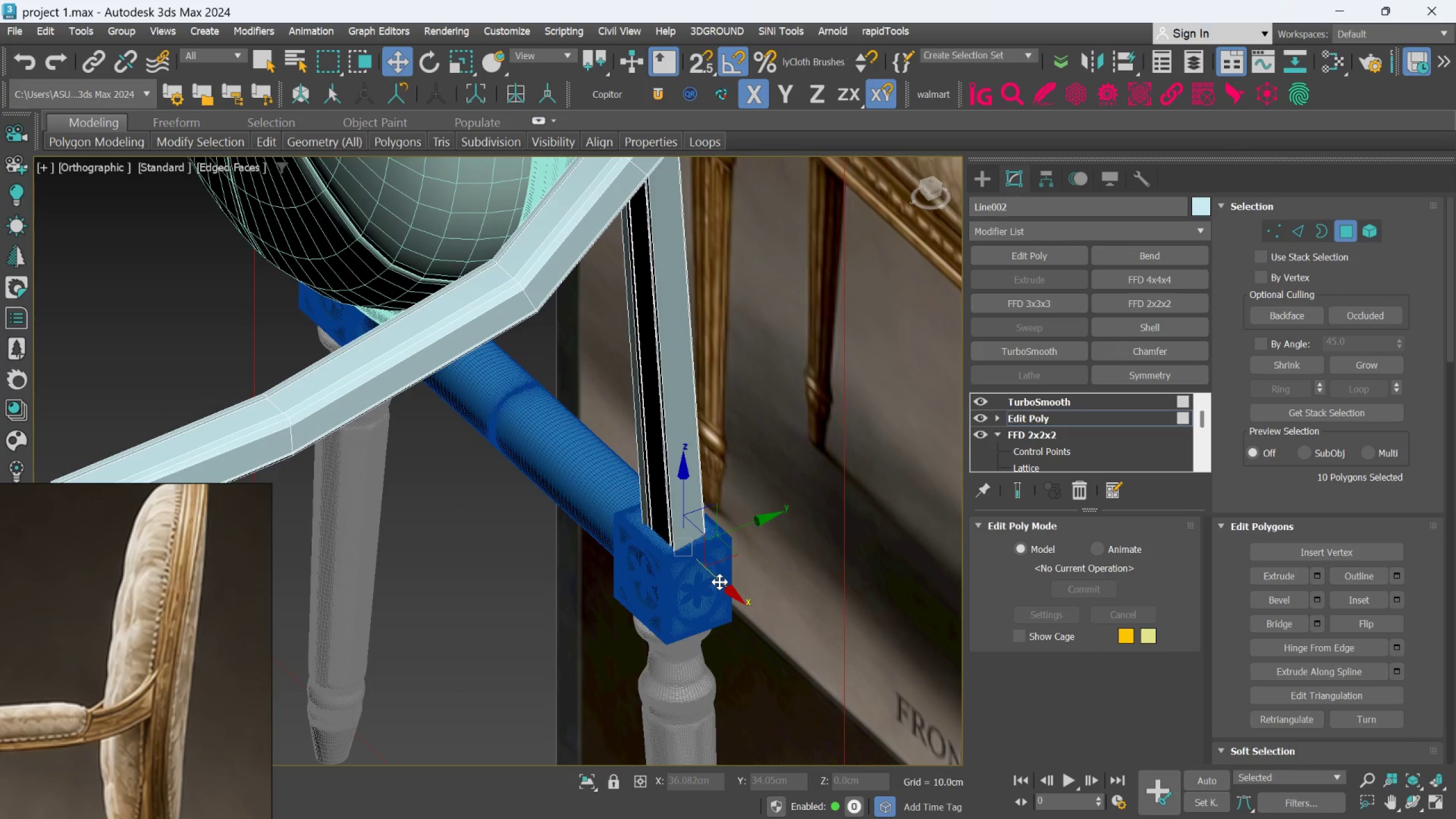 
hold_key(key=AltLeft, duration=0.77)
 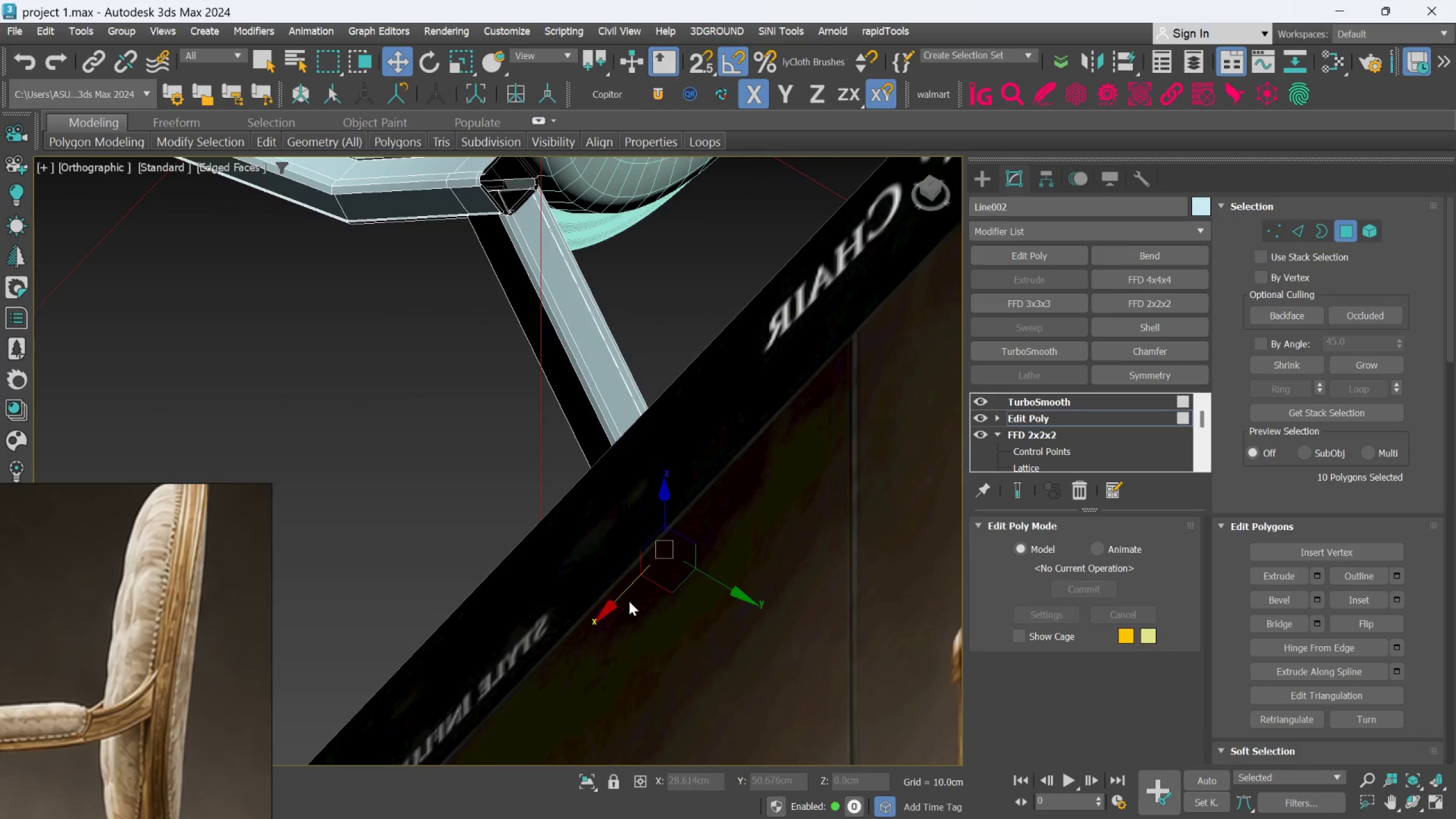 
scroll: coordinate [629, 601], scroll_direction: down, amount: 4.0
 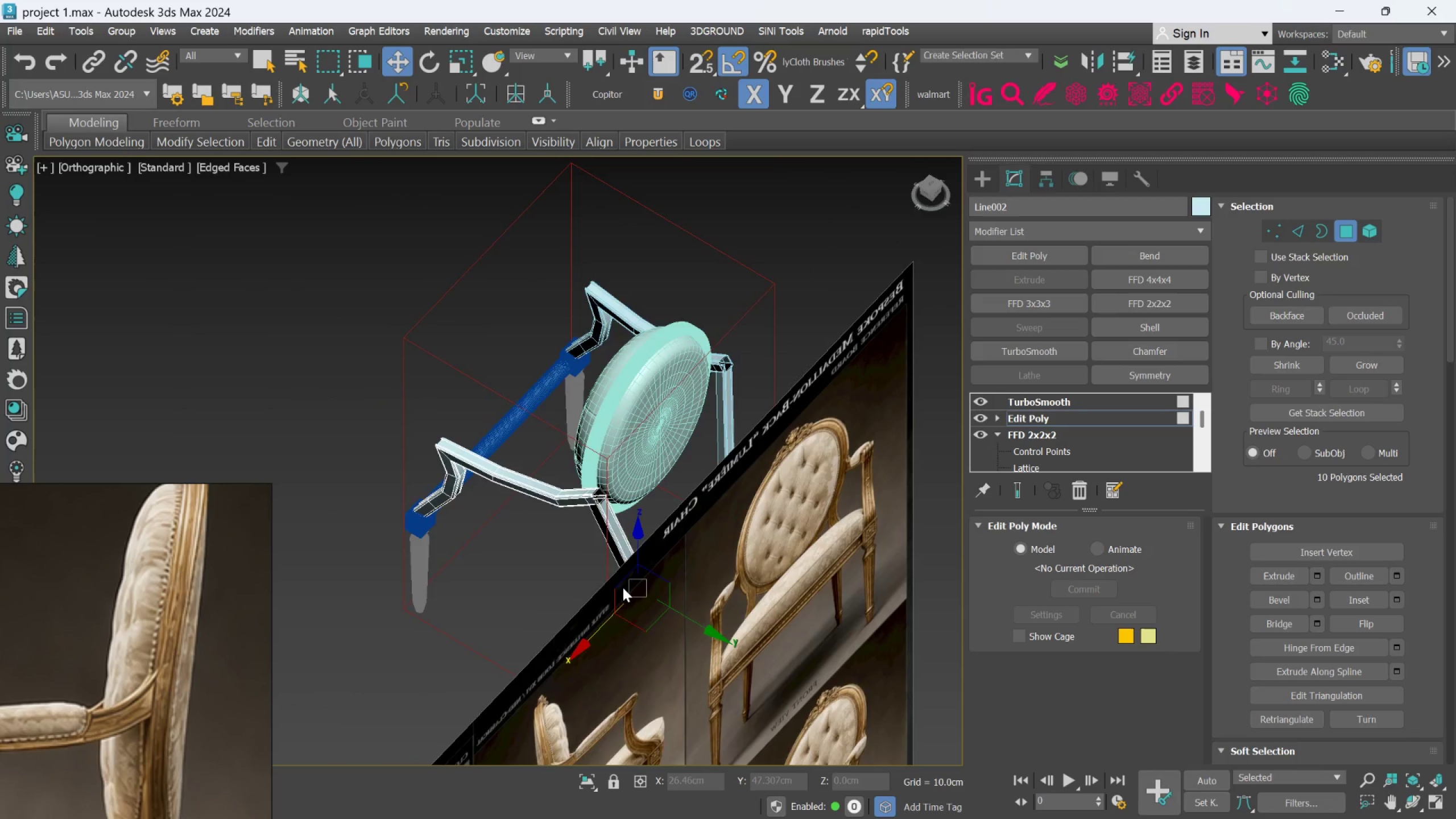 
hold_key(key=AltLeft, duration=0.53)
 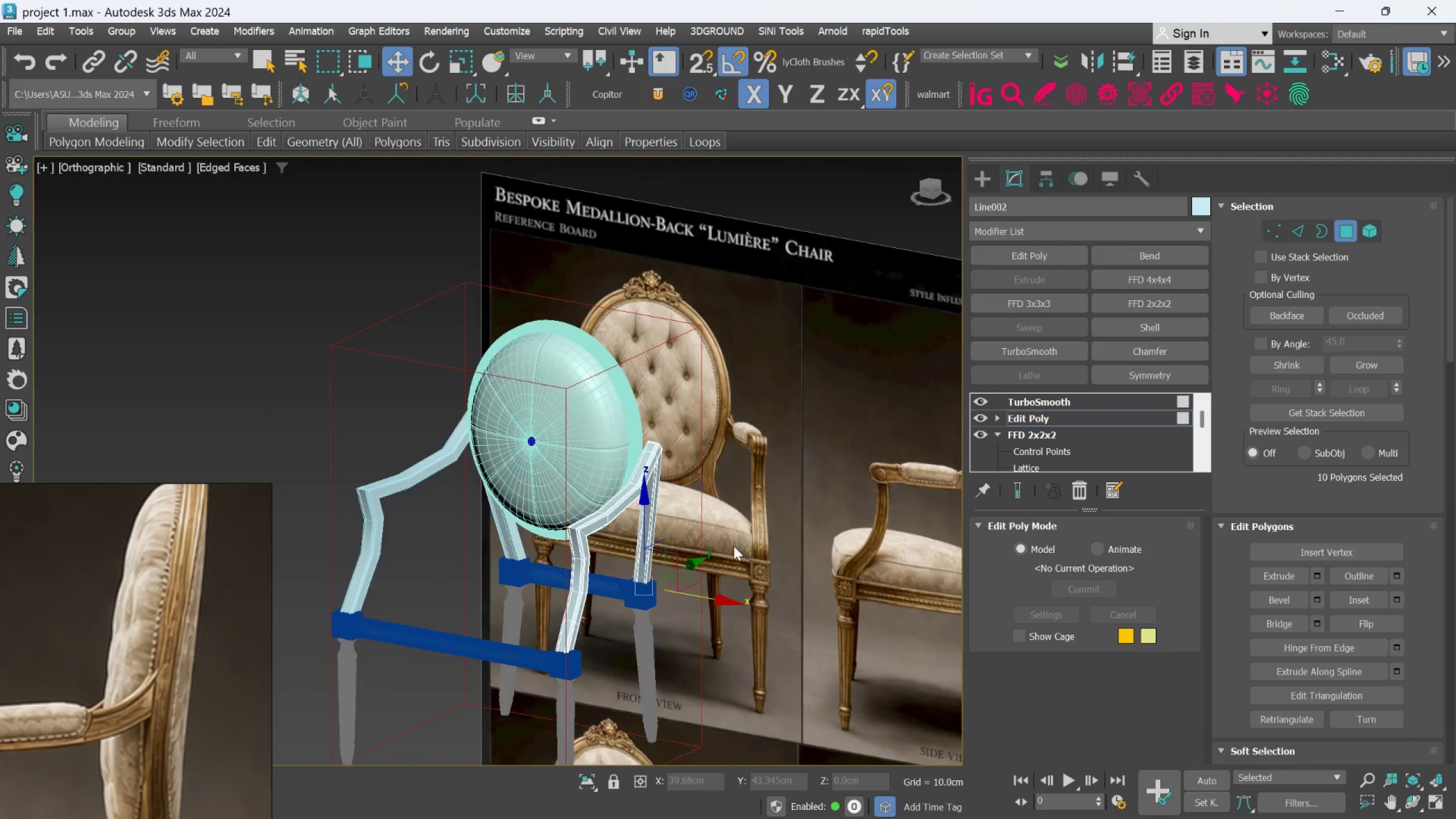 
scroll: coordinate [734, 546], scroll_direction: down, amount: 1.0
 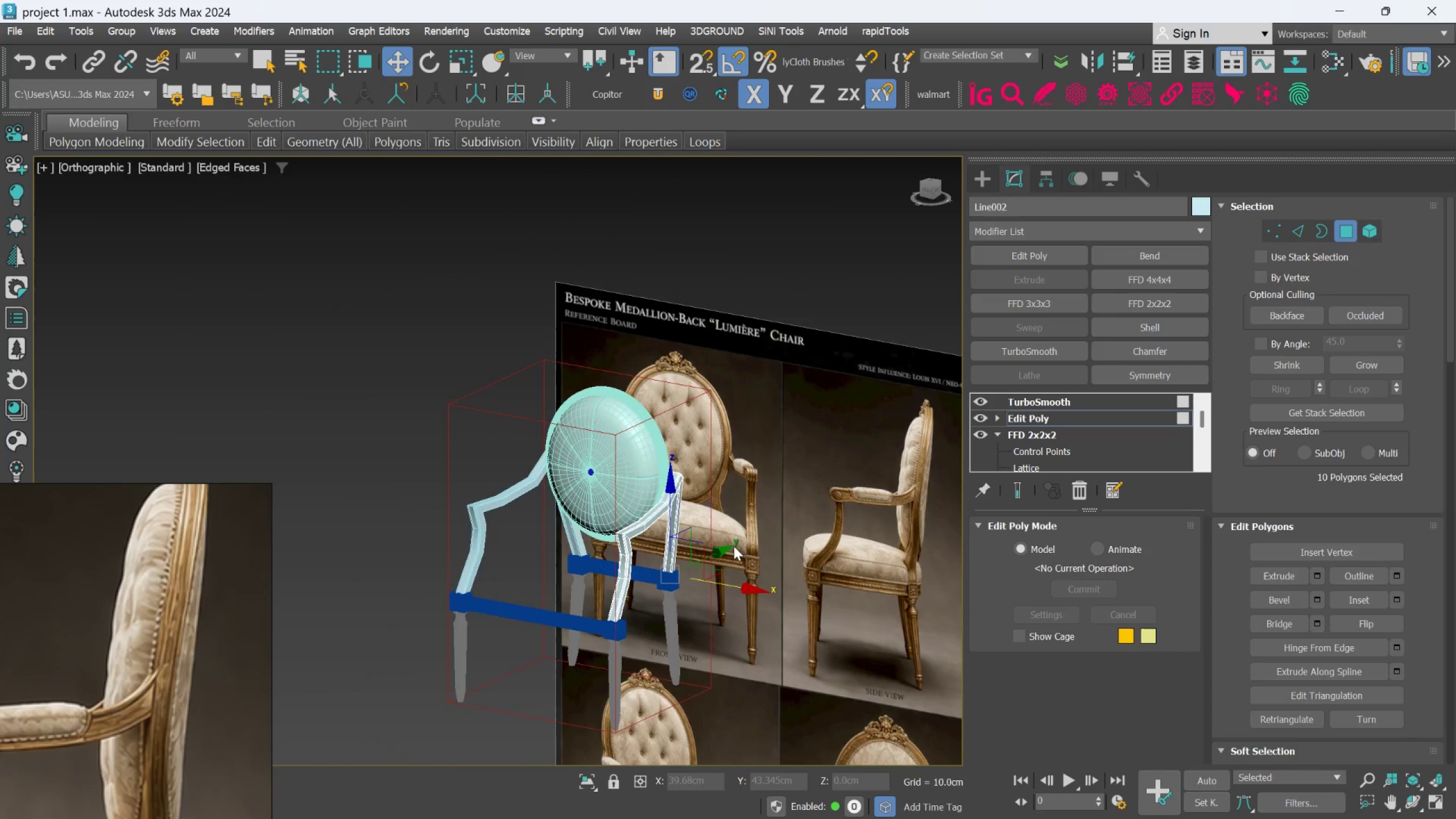 
hold_key(key=AltLeft, duration=0.53)
 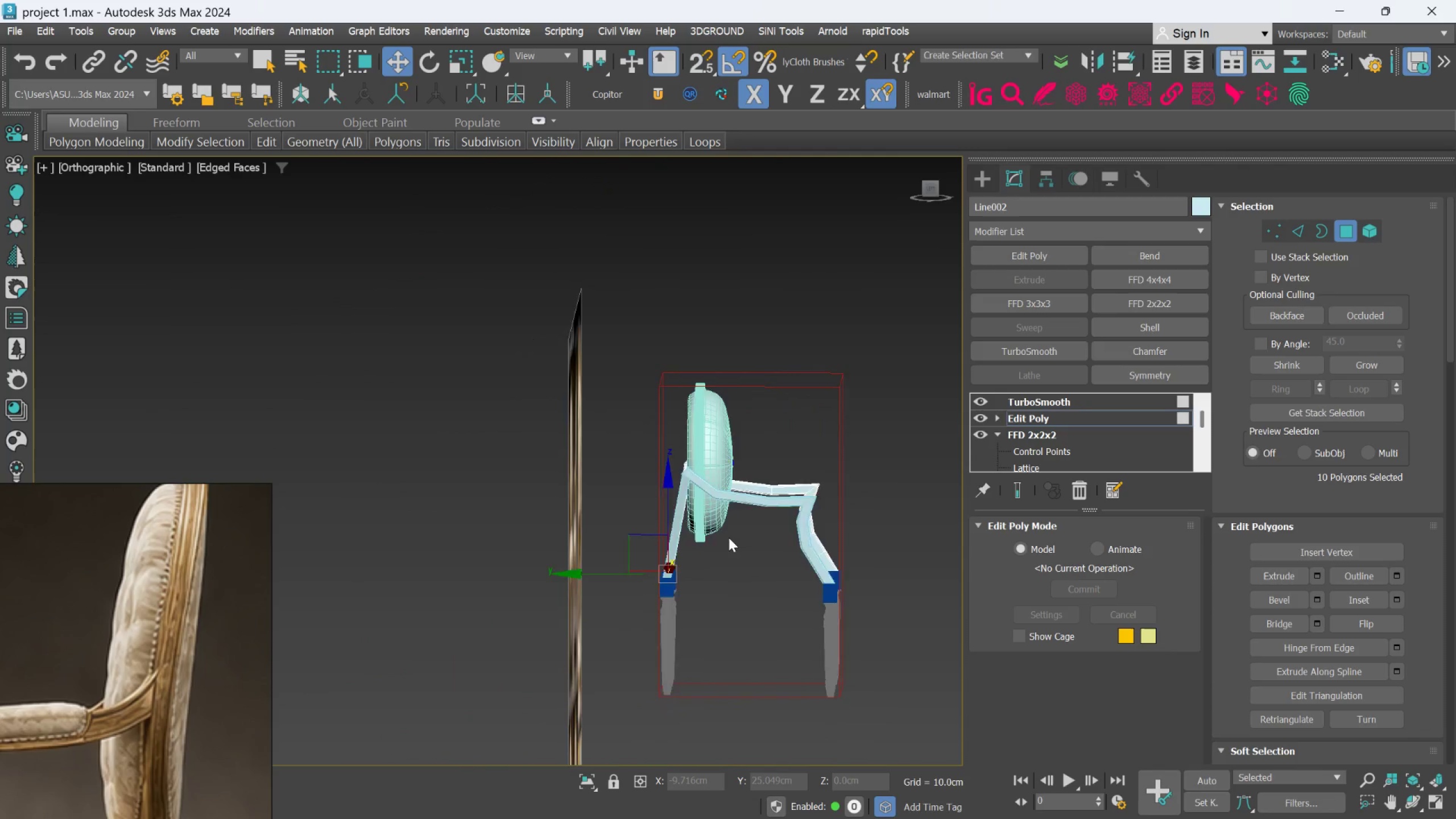 
scroll: coordinate [729, 537], scroll_direction: up, amount: 2.0
 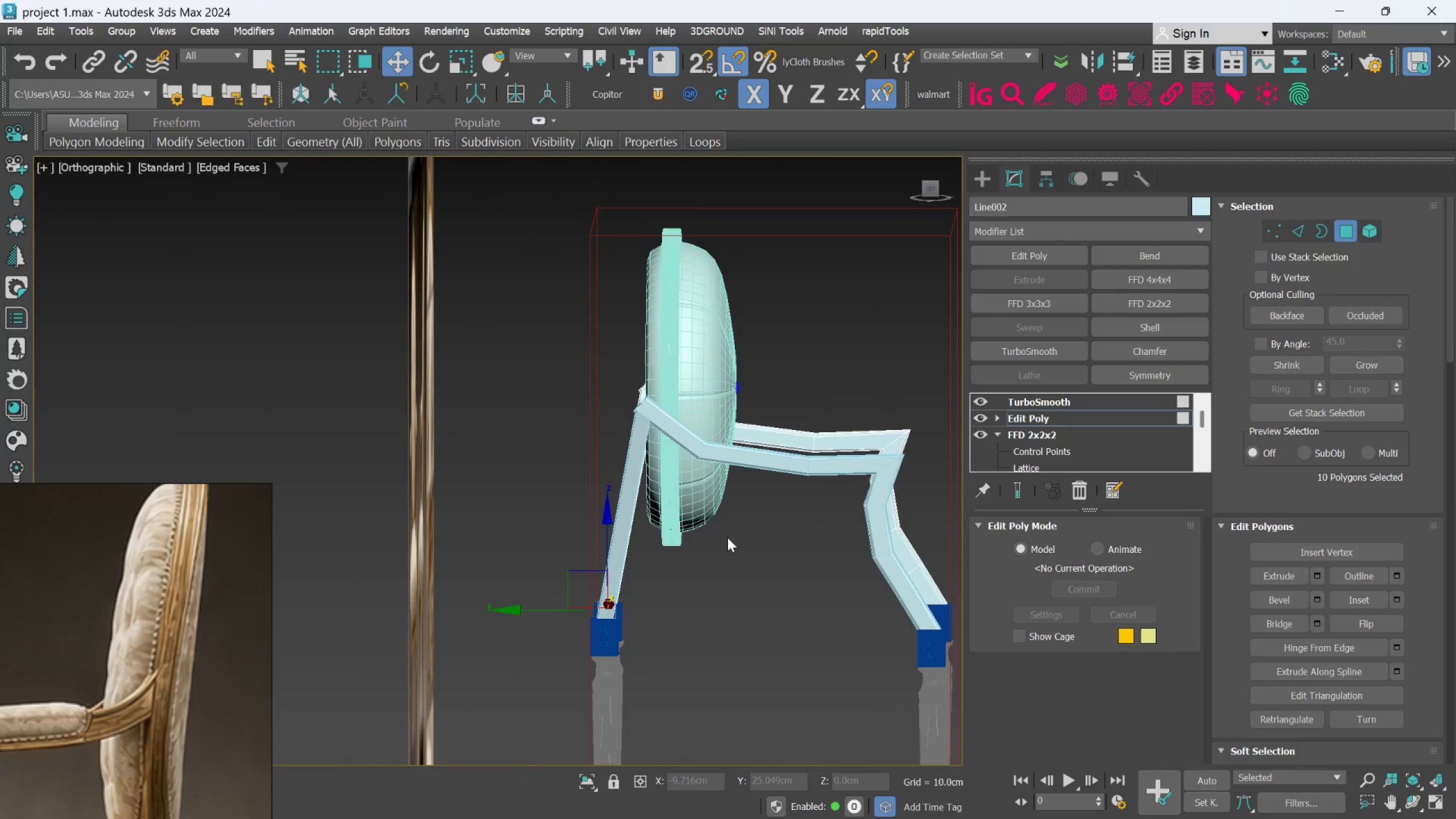 
hold_key(key=AltLeft, duration=0.53)
 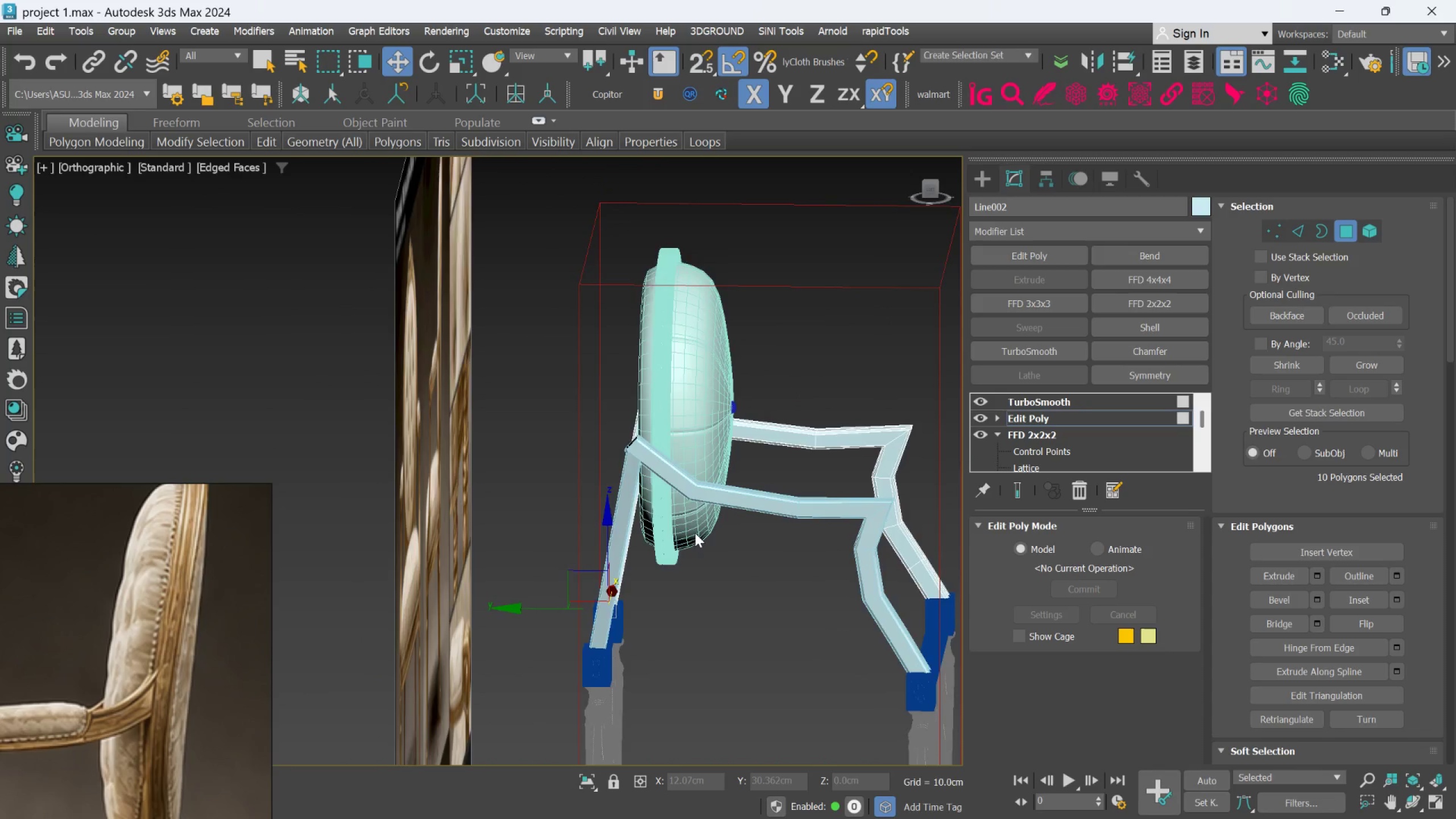 
hold_key(key=AltLeft, duration=1.5)
 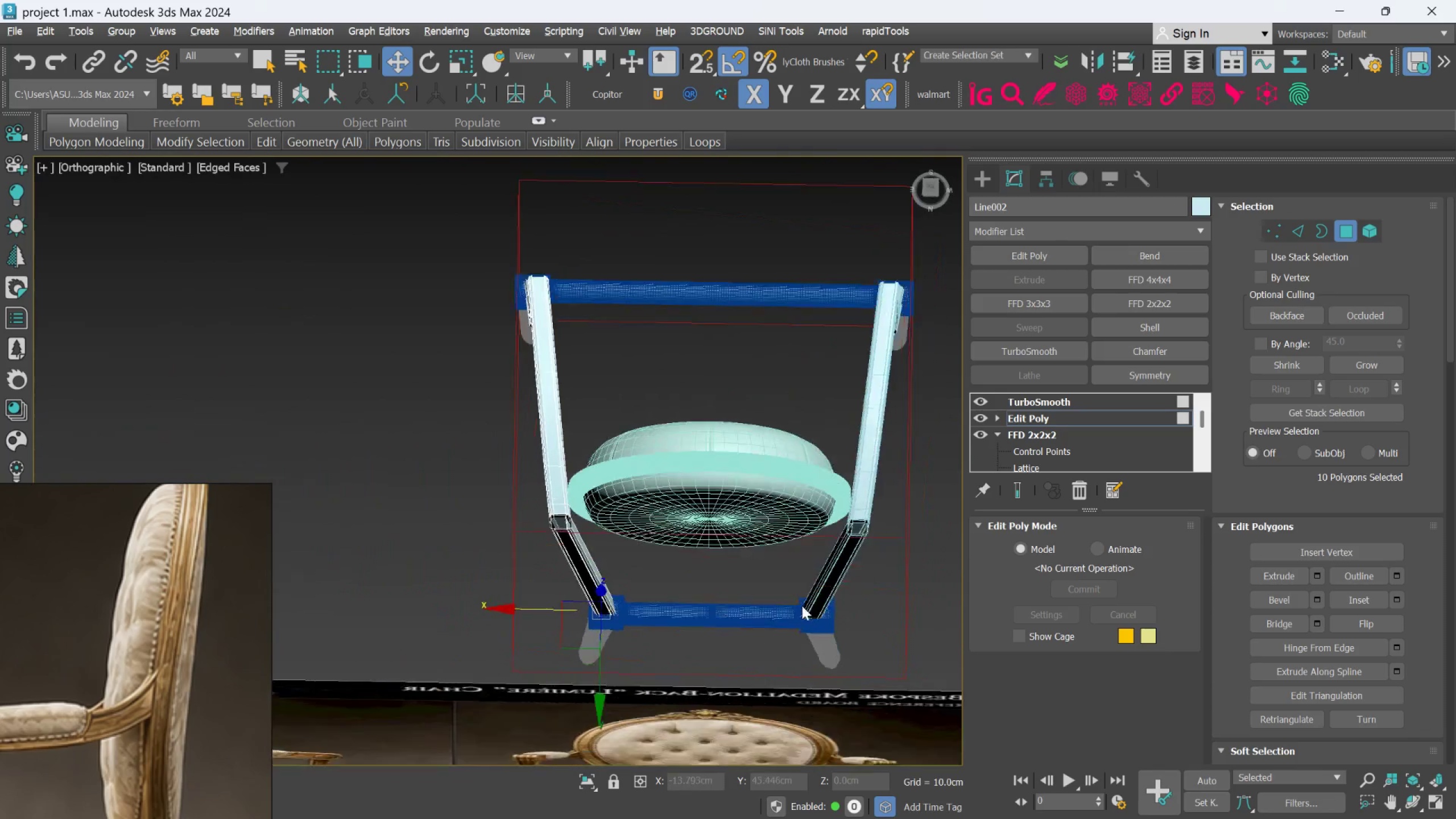 
hold_key(key=AltLeft, duration=0.81)
 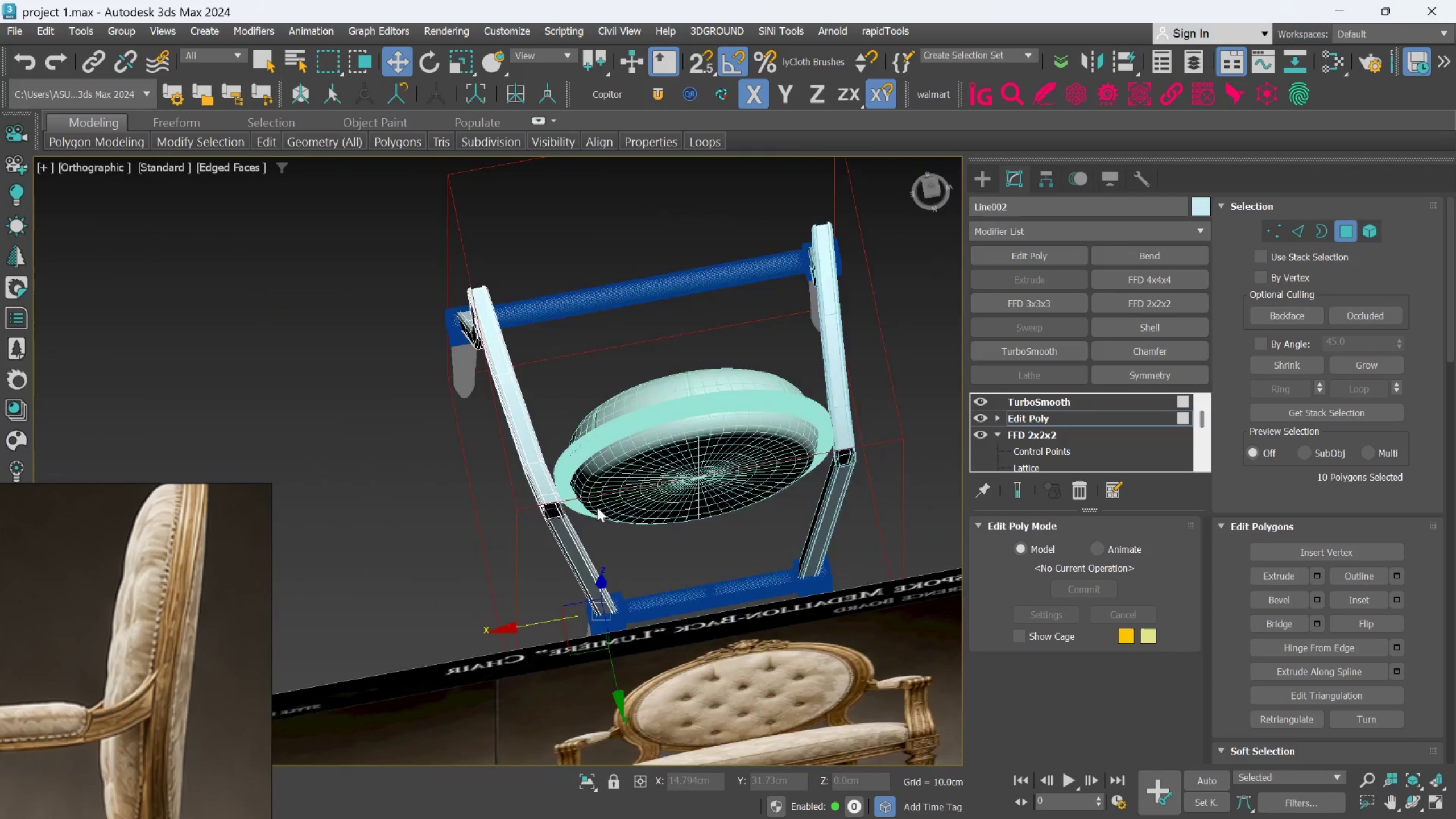 
scroll: coordinate [597, 507], scroll_direction: up, amount: 2.0
 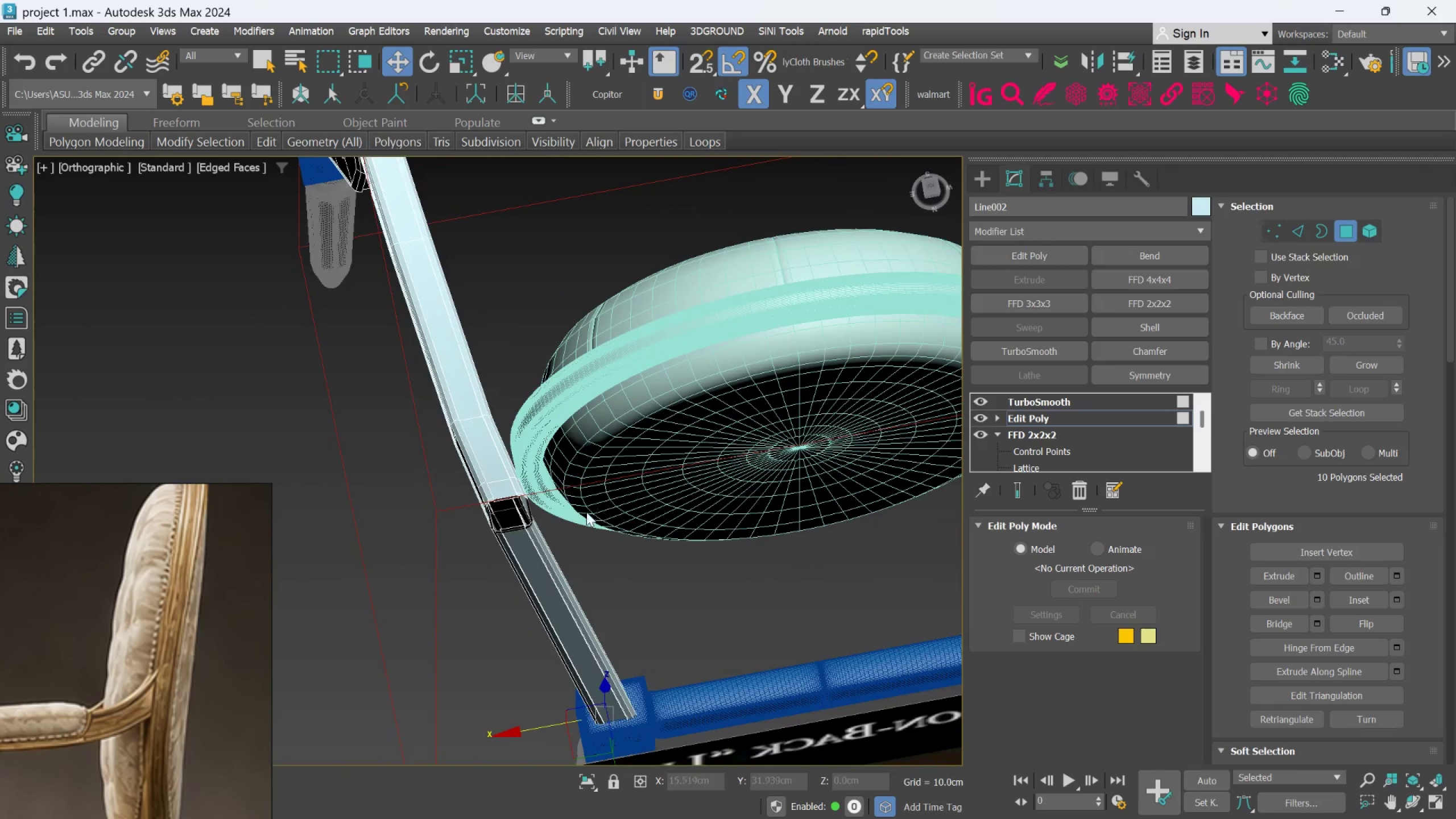 
hold_key(key=AltLeft, duration=0.8)
 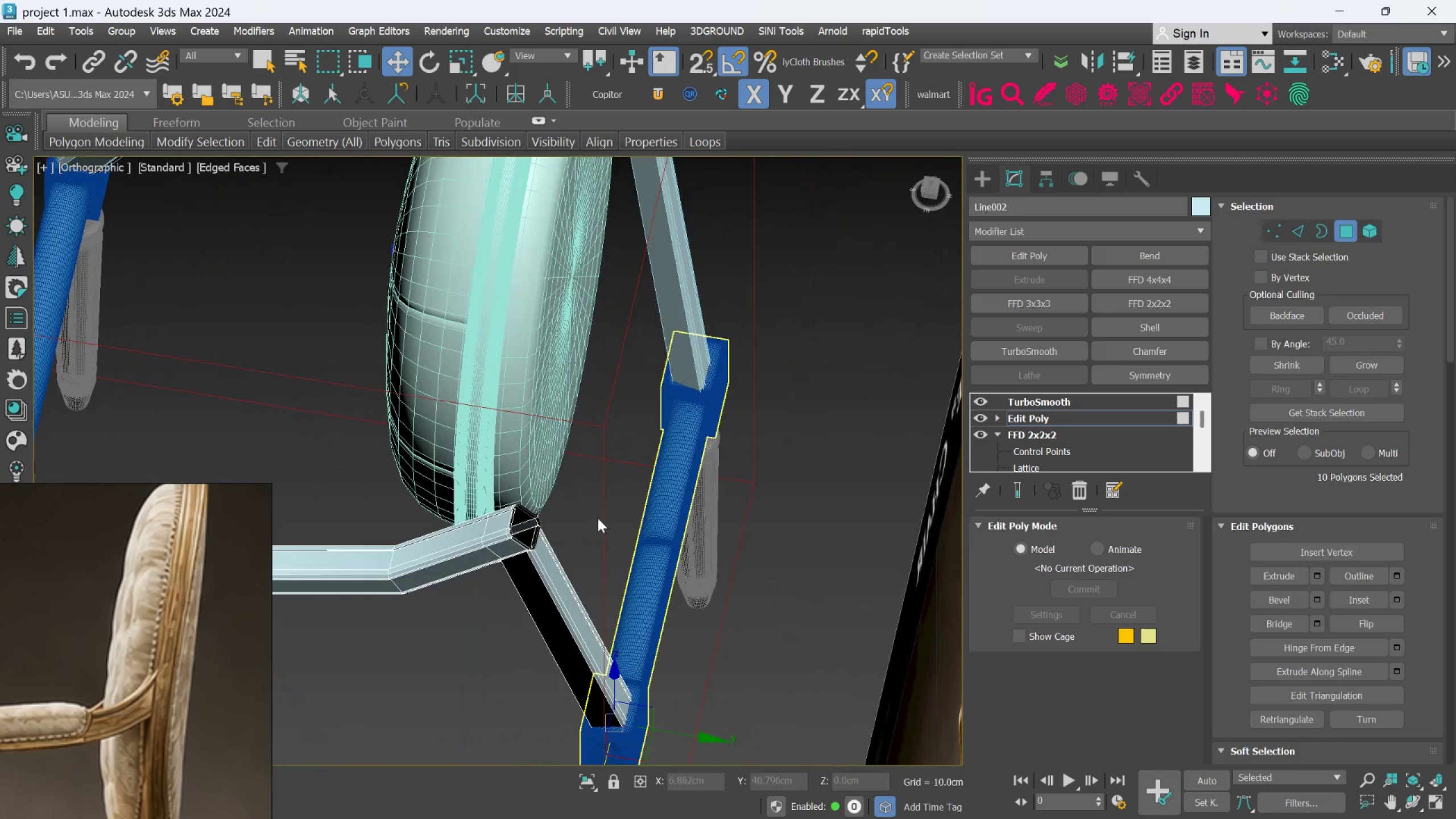 
scroll: coordinate [596, 519], scroll_direction: down, amount: 1.0
 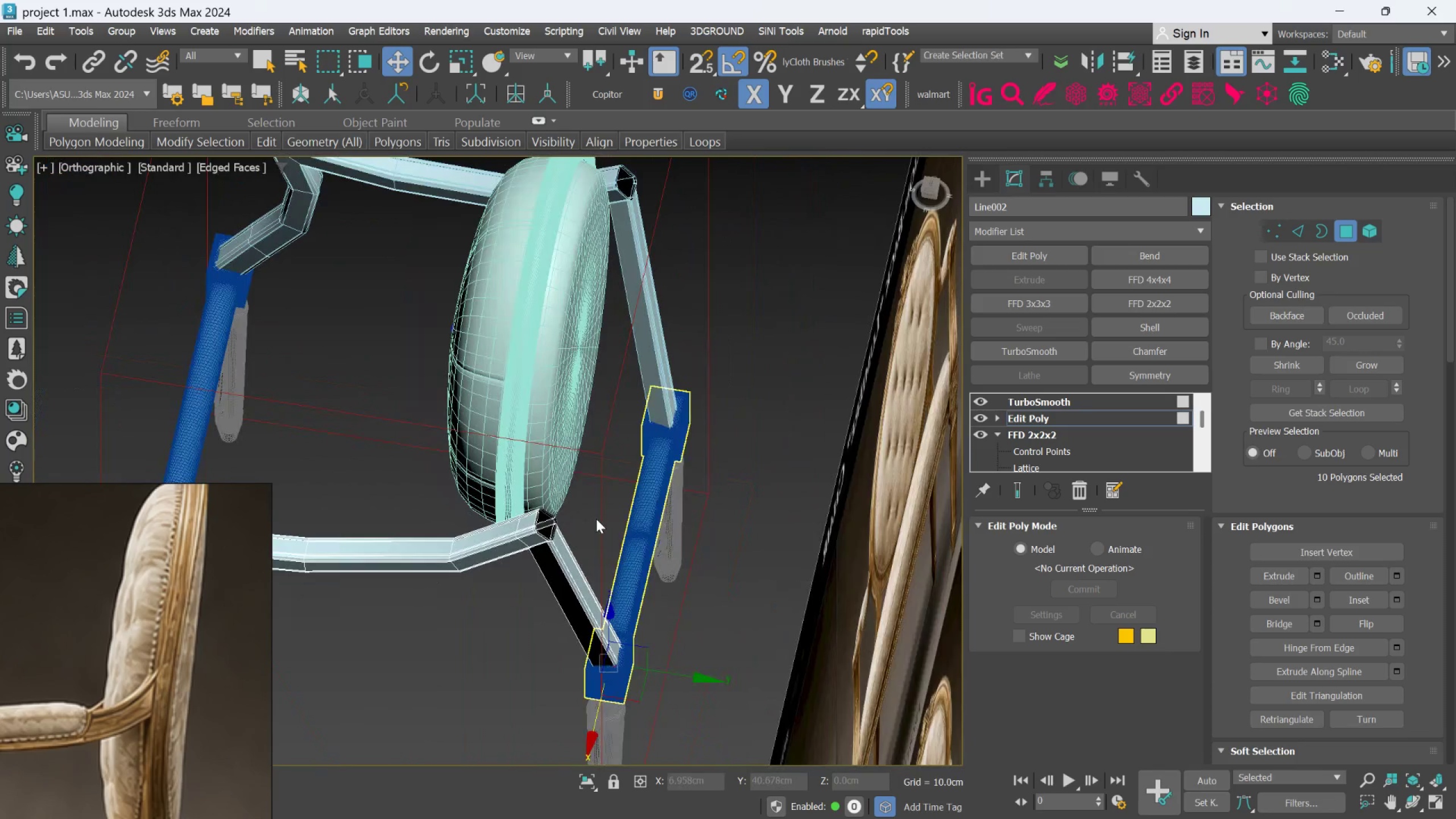 
hold_key(key=AltLeft, duration=0.55)
 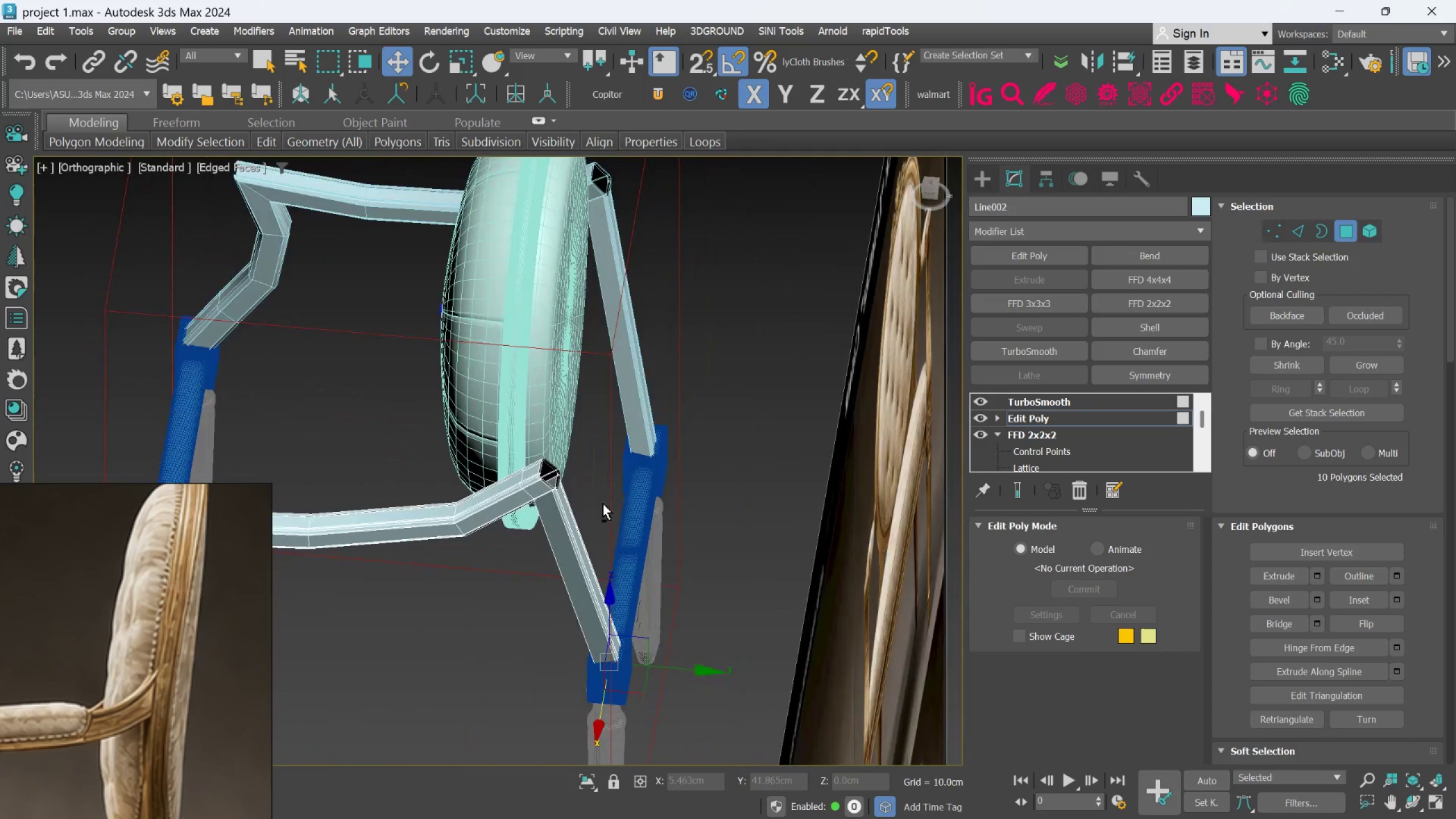 
scroll: coordinate [603, 503], scroll_direction: down, amount: 2.0
 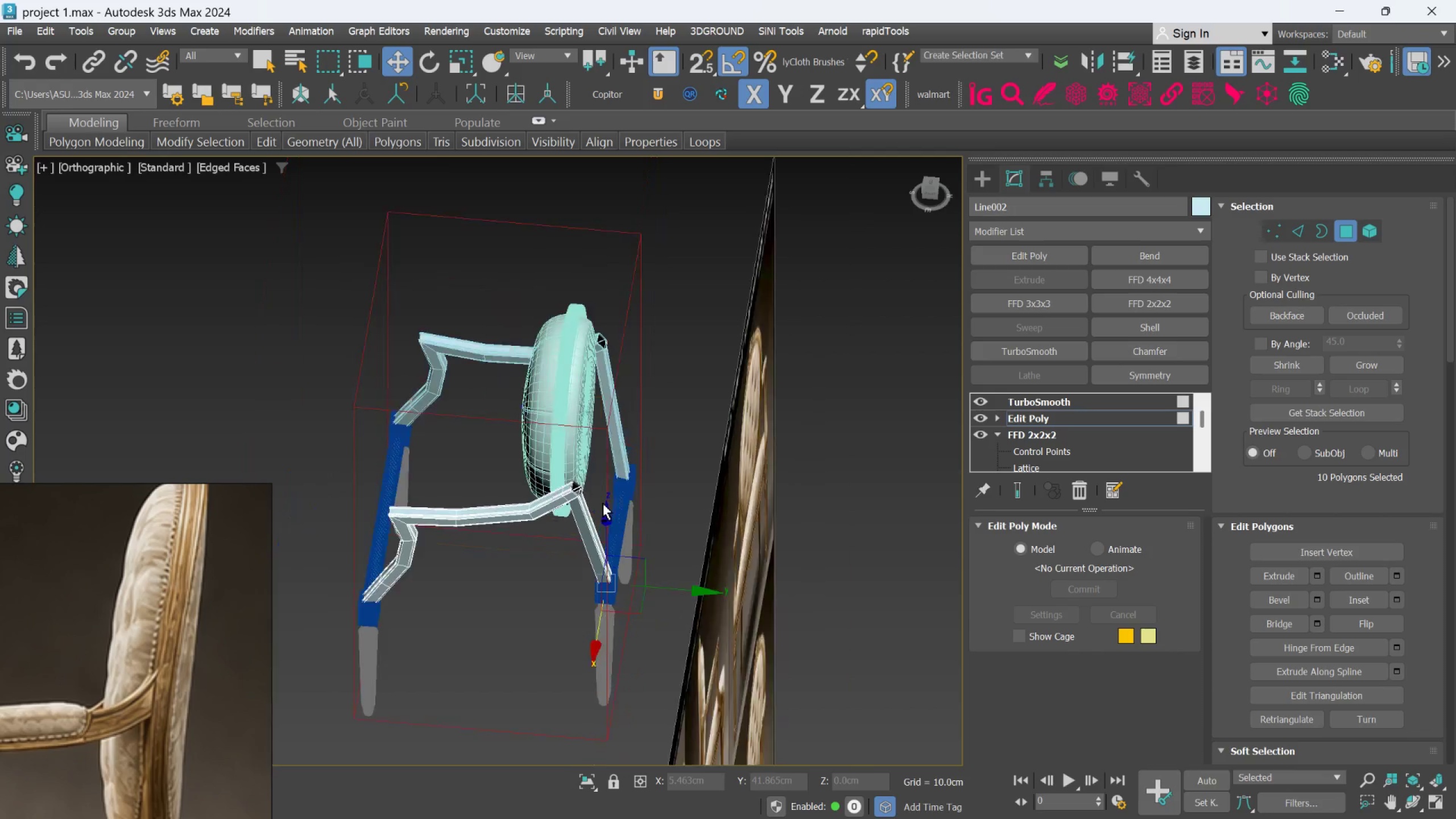 
hold_key(key=AltLeft, duration=0.84)
 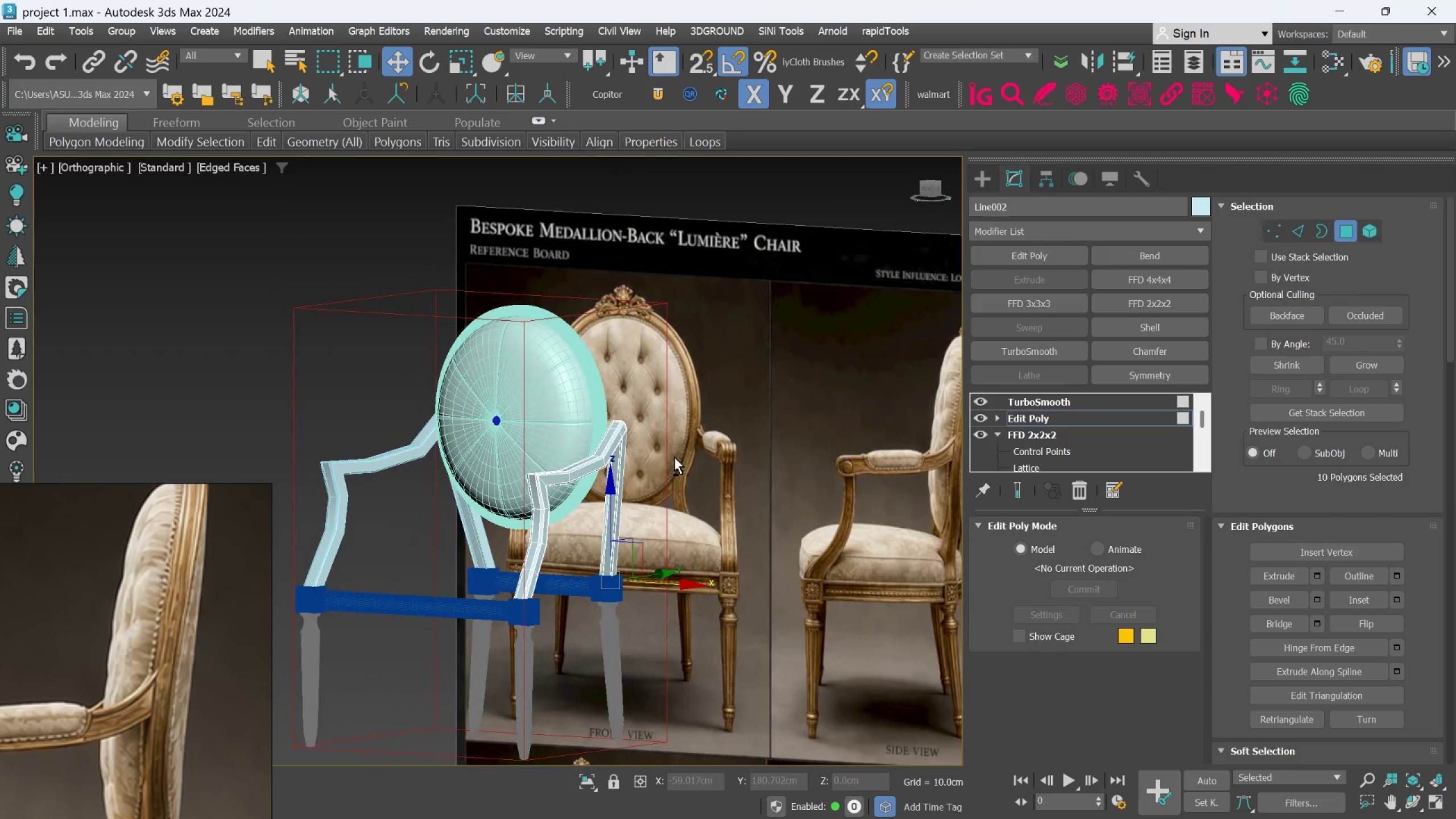 
key(Alt+AltLeft)
 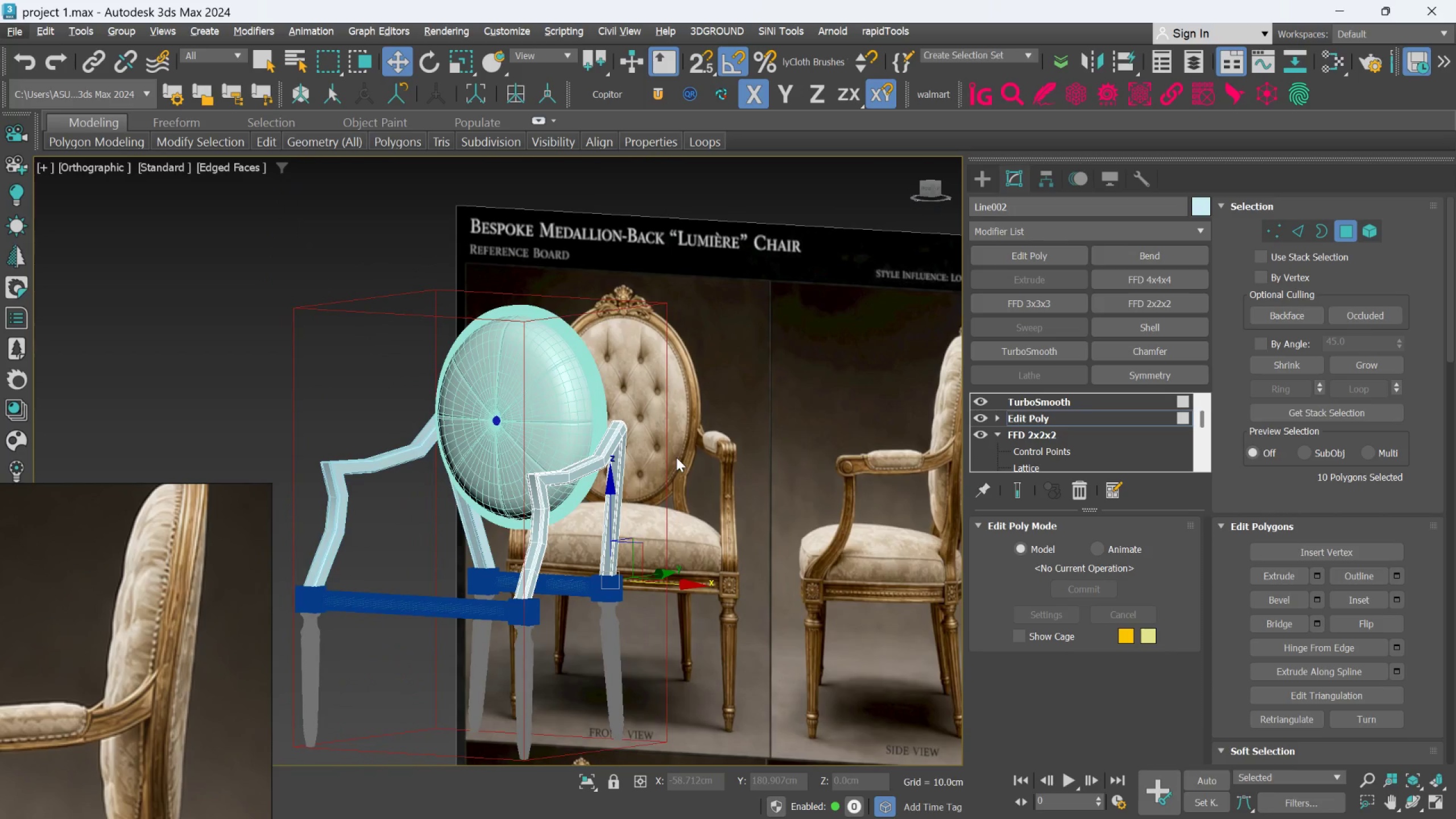 
key(Alt+AltLeft)
 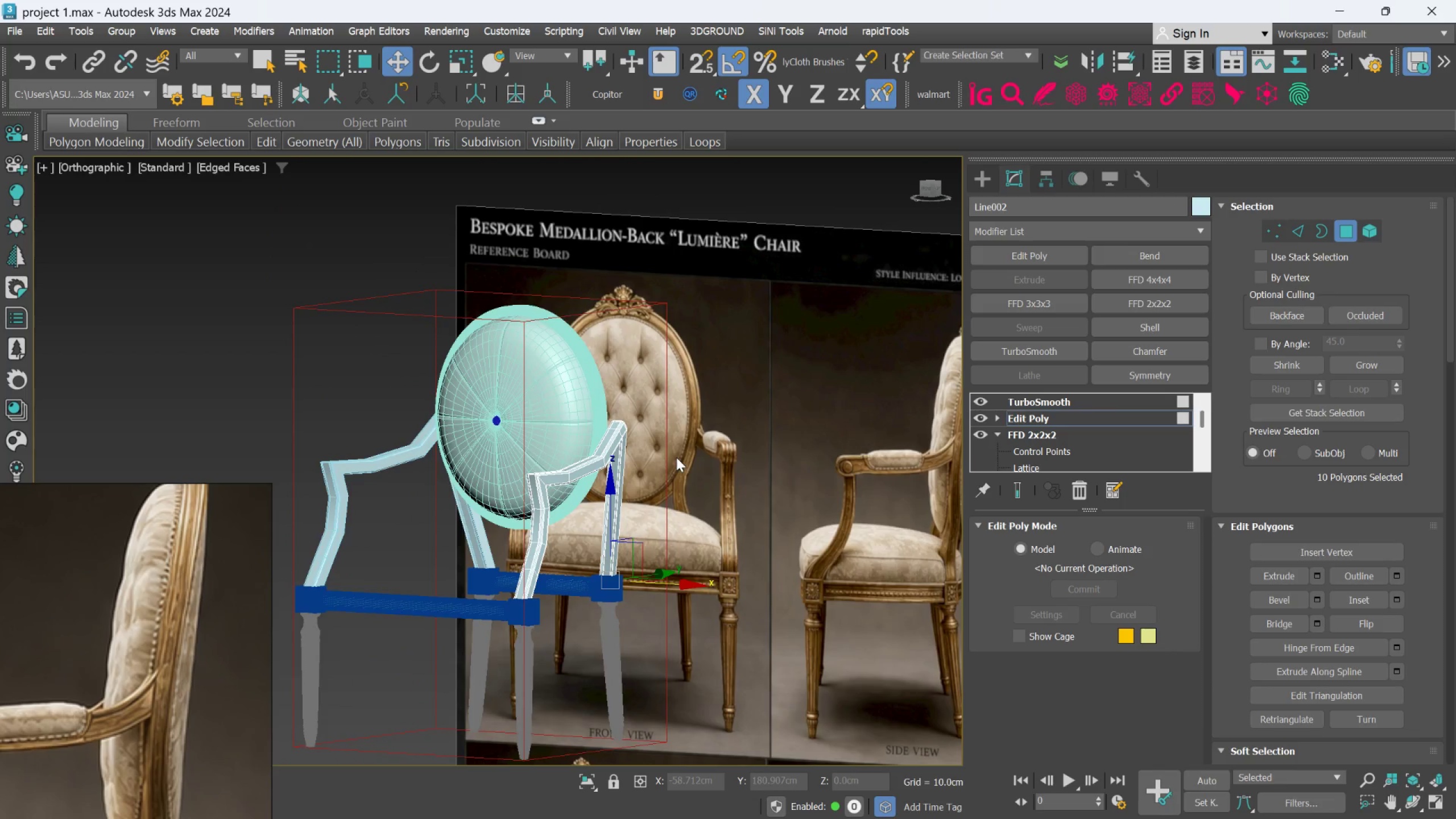 
hold_key(key=AltLeft, duration=0.75)
 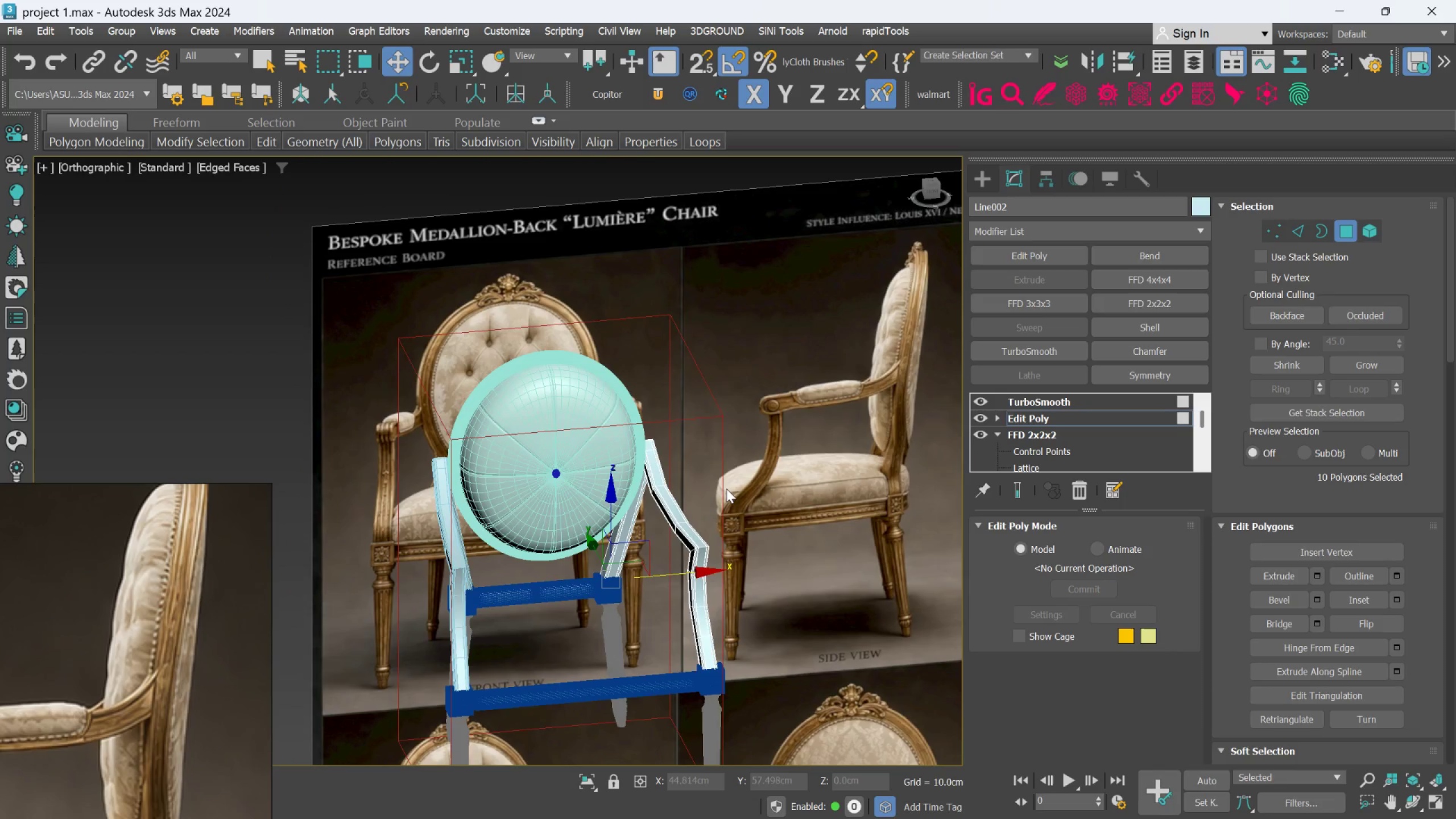 
key(F)
 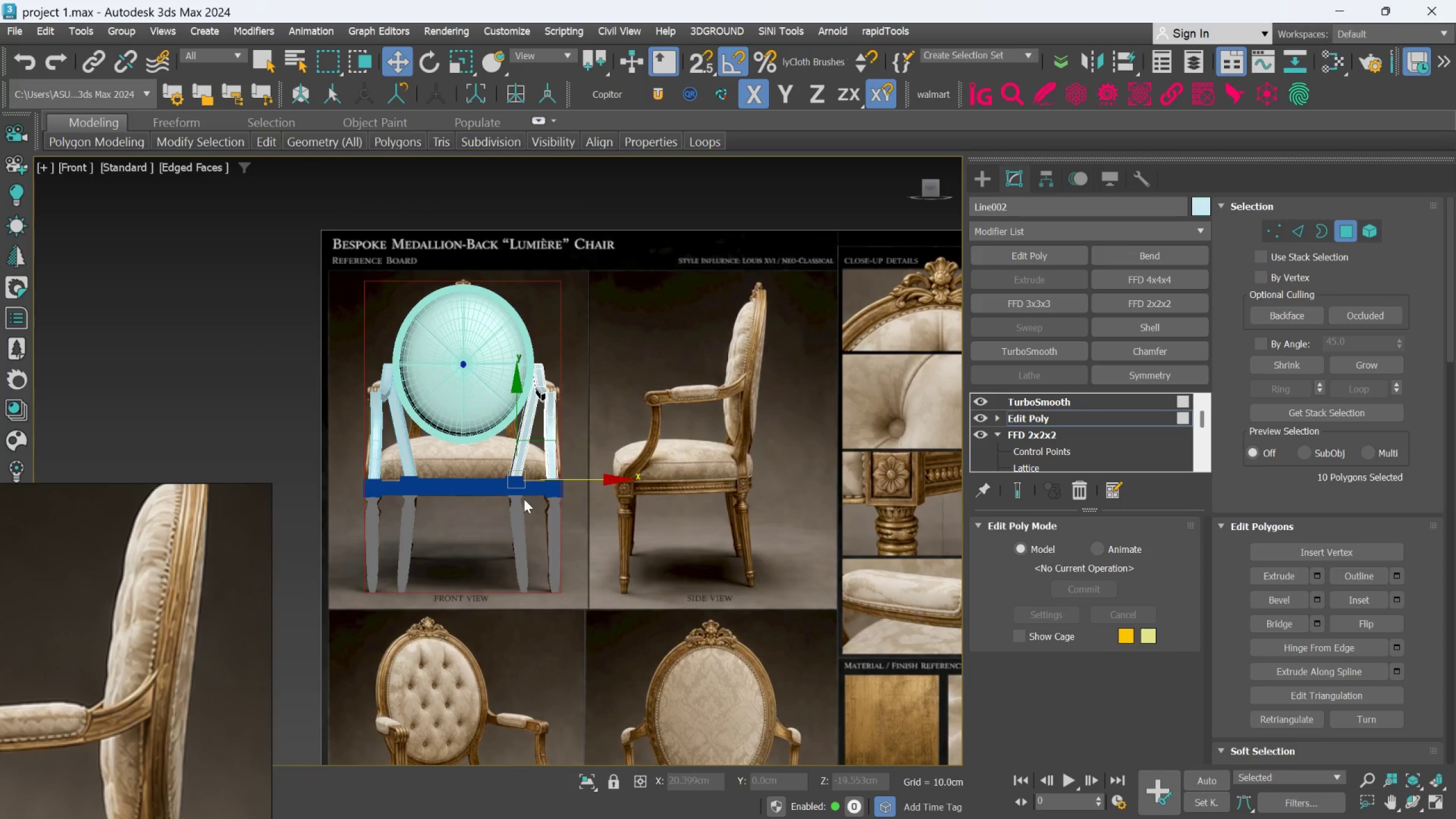 
scroll: coordinate [483, 464], scroll_direction: up, amount: 3.0
 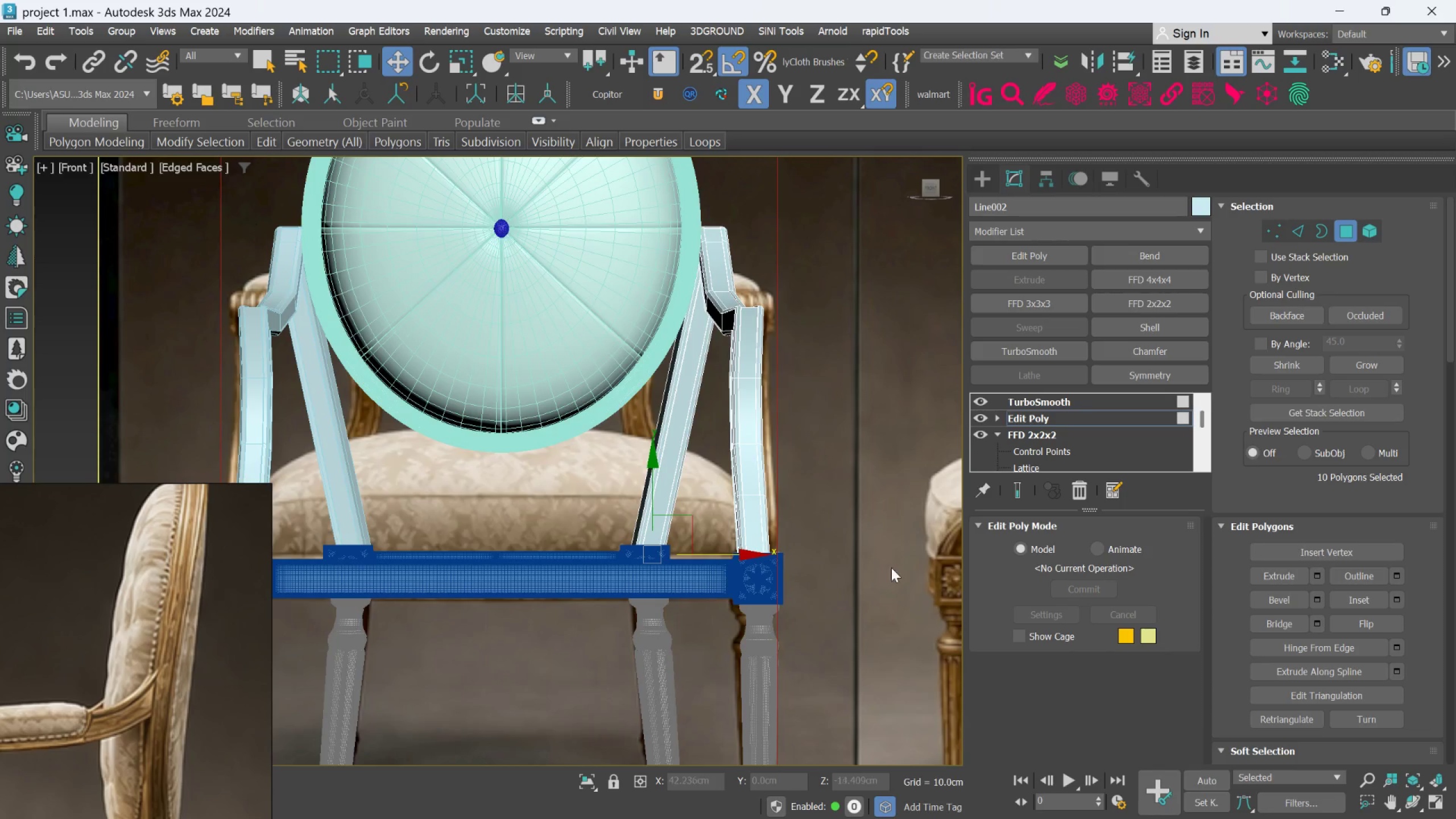 
left_click([1011, 493])
 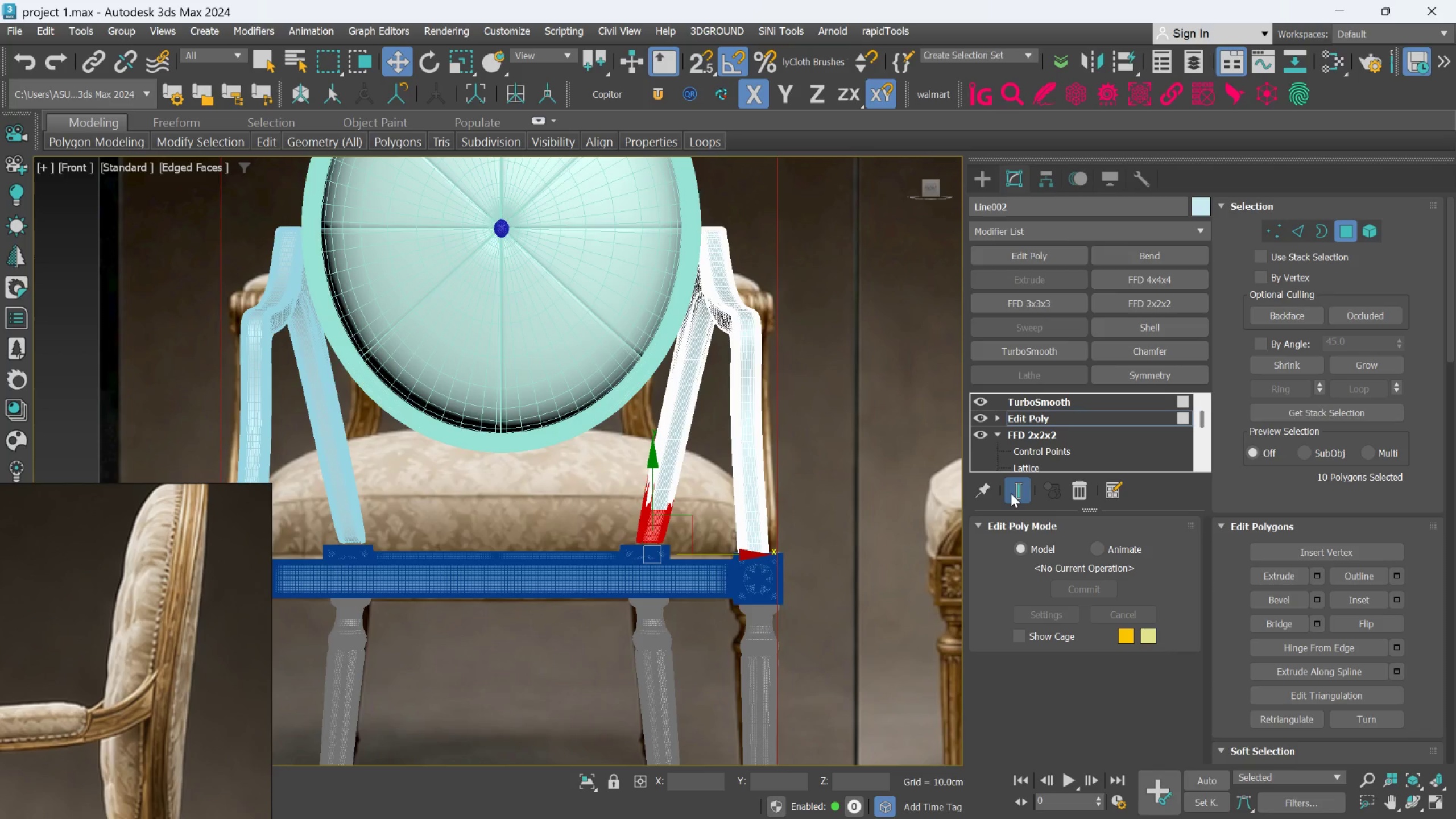 
left_click([1011, 493])
 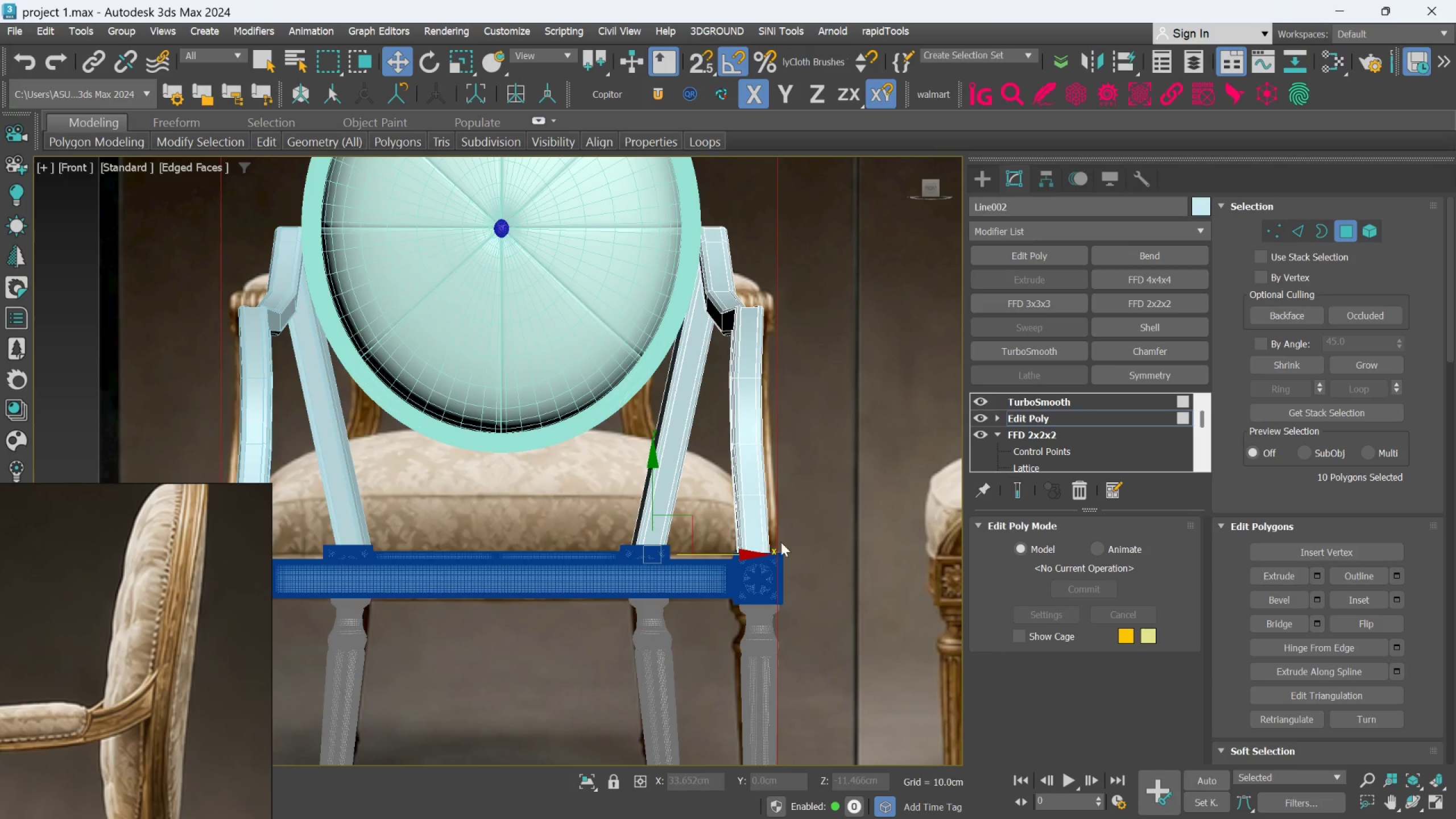 
scroll: coordinate [677, 541], scroll_direction: down, amount: 2.0
 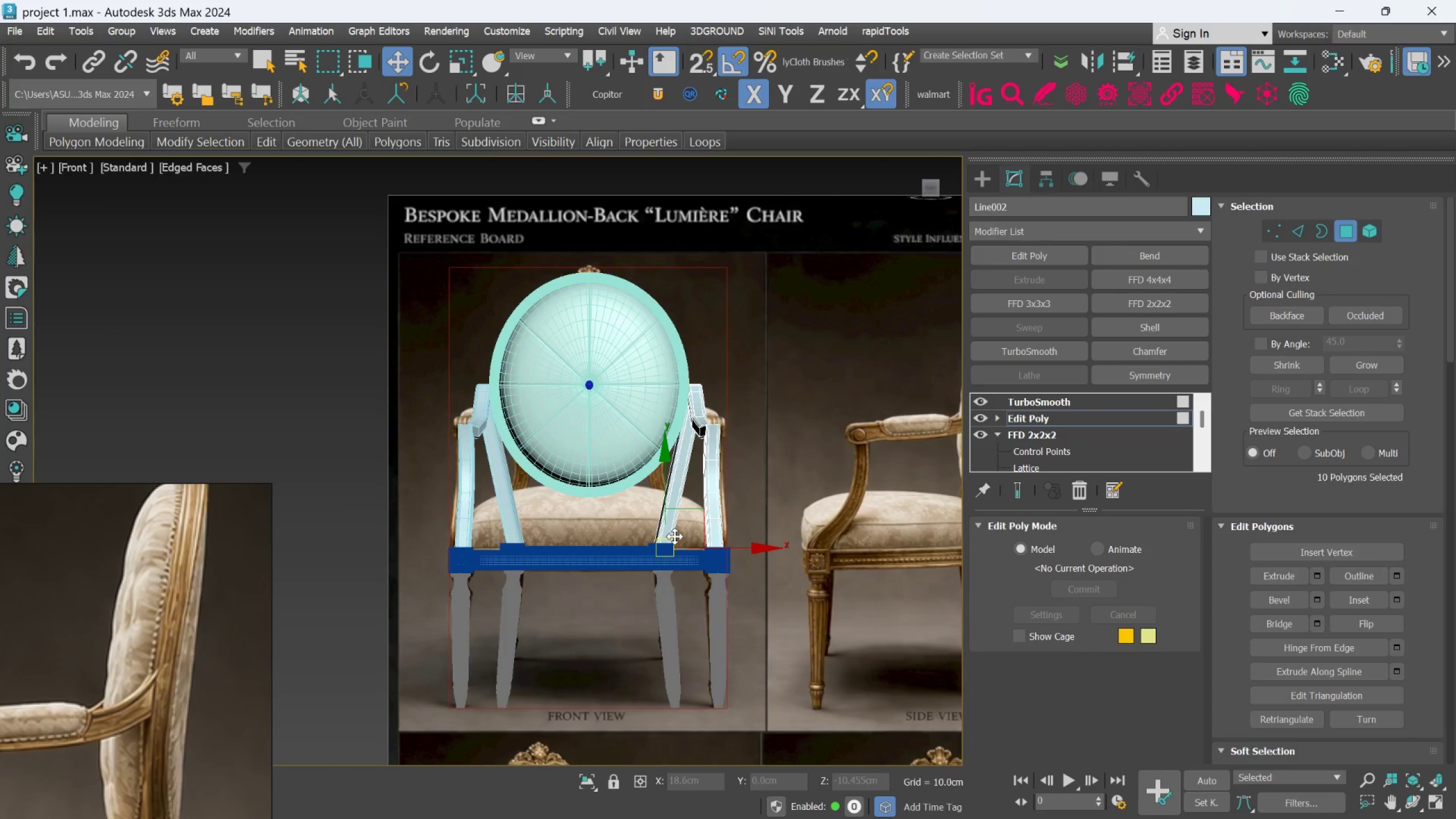 
hold_key(key=AltLeft, duration=0.64)
 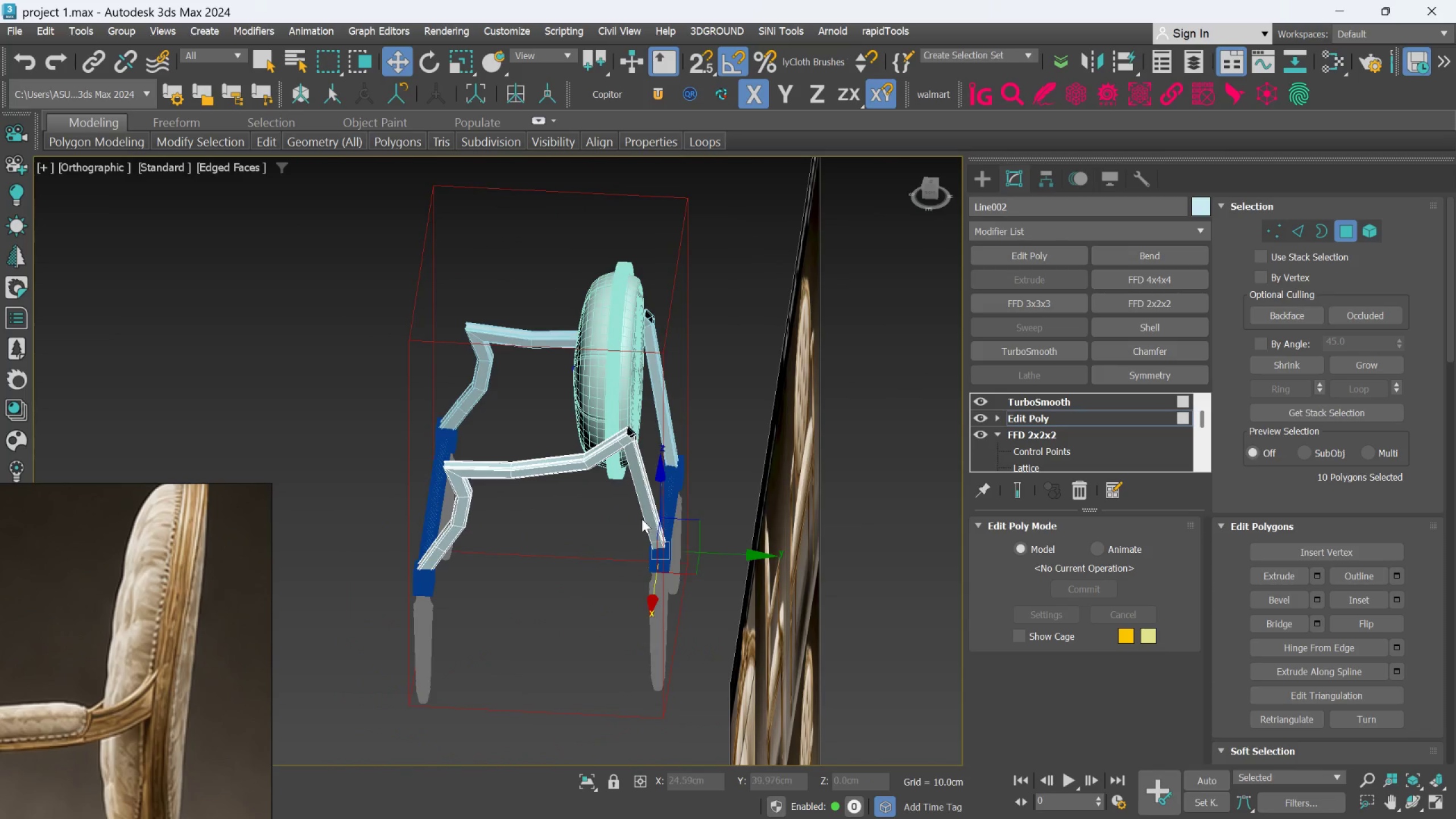 
scroll: coordinate [645, 517], scroll_direction: up, amount: 2.0
 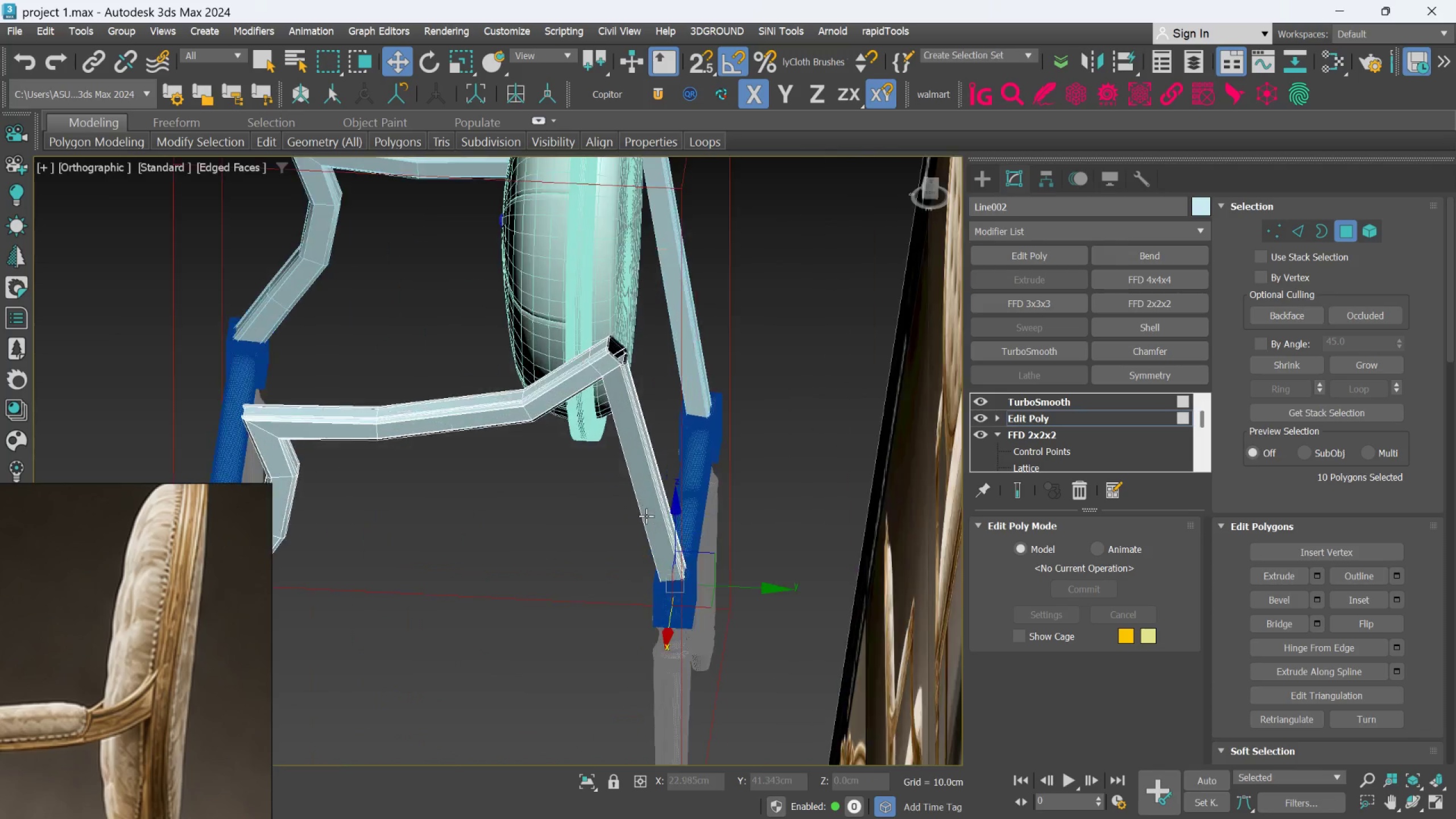 
hold_key(key=AltLeft, duration=0.8)
 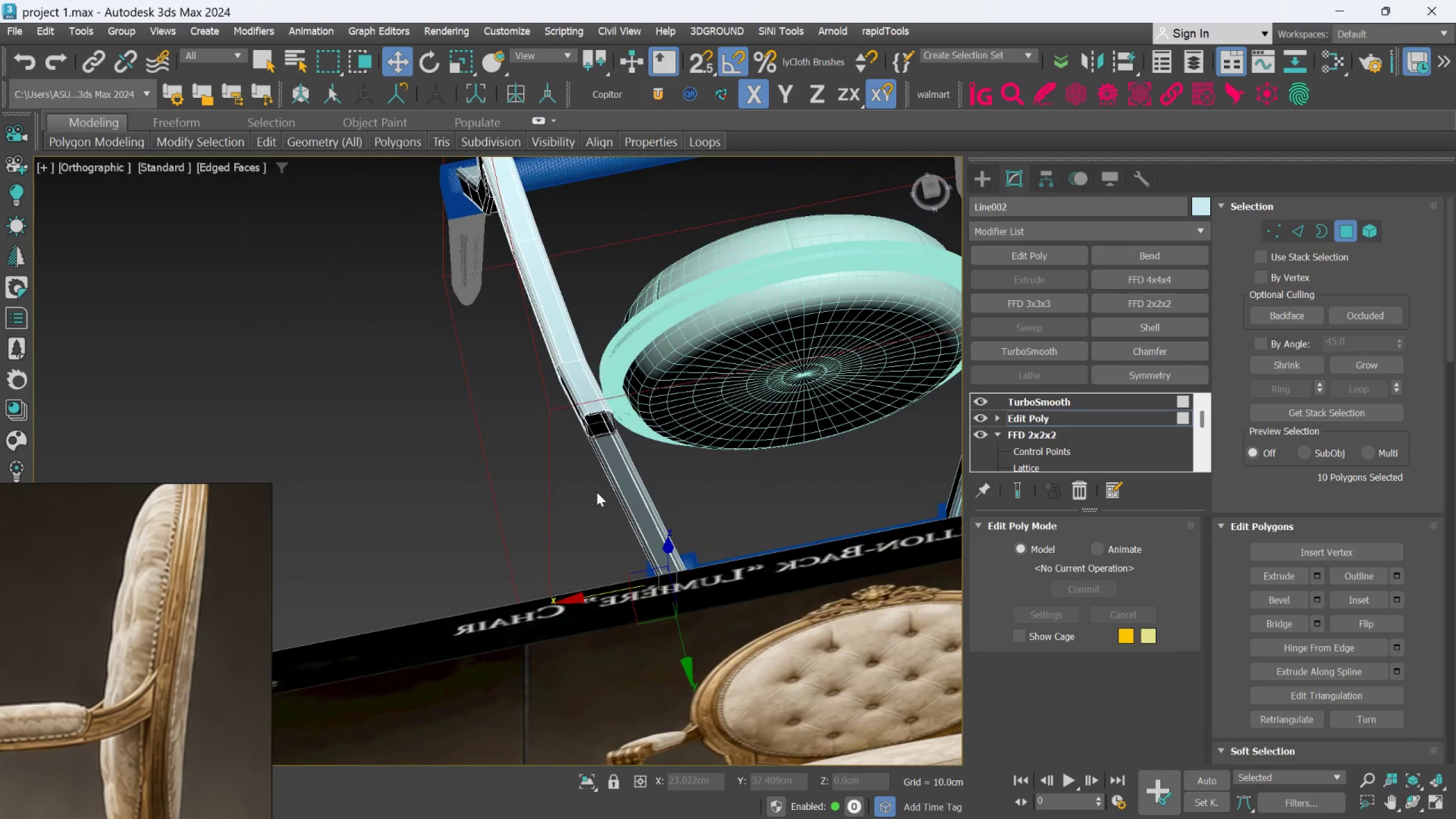 
scroll: coordinate [598, 493], scroll_direction: down, amount: 2.0
 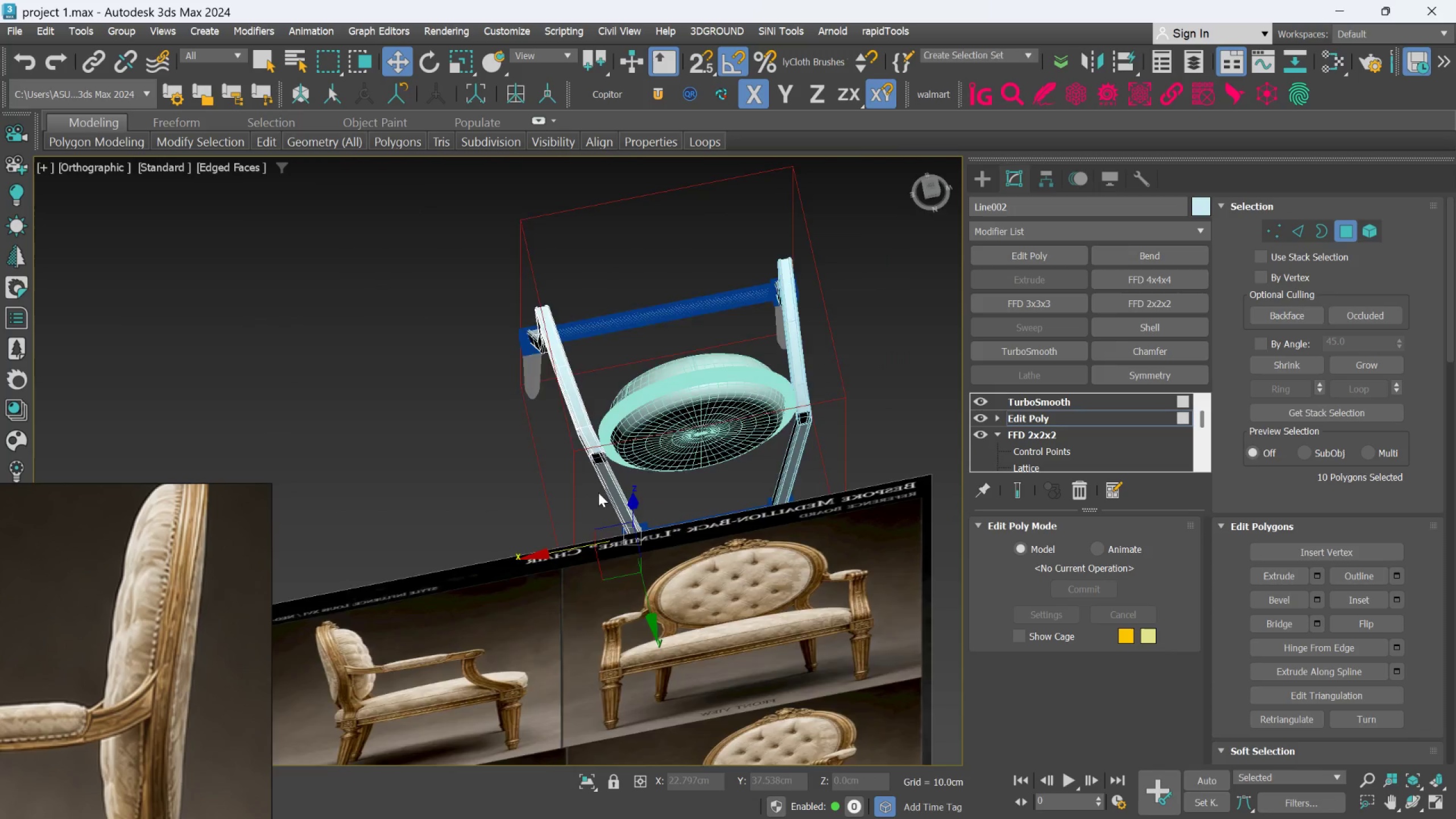 
hold_key(key=AltLeft, duration=0.75)
 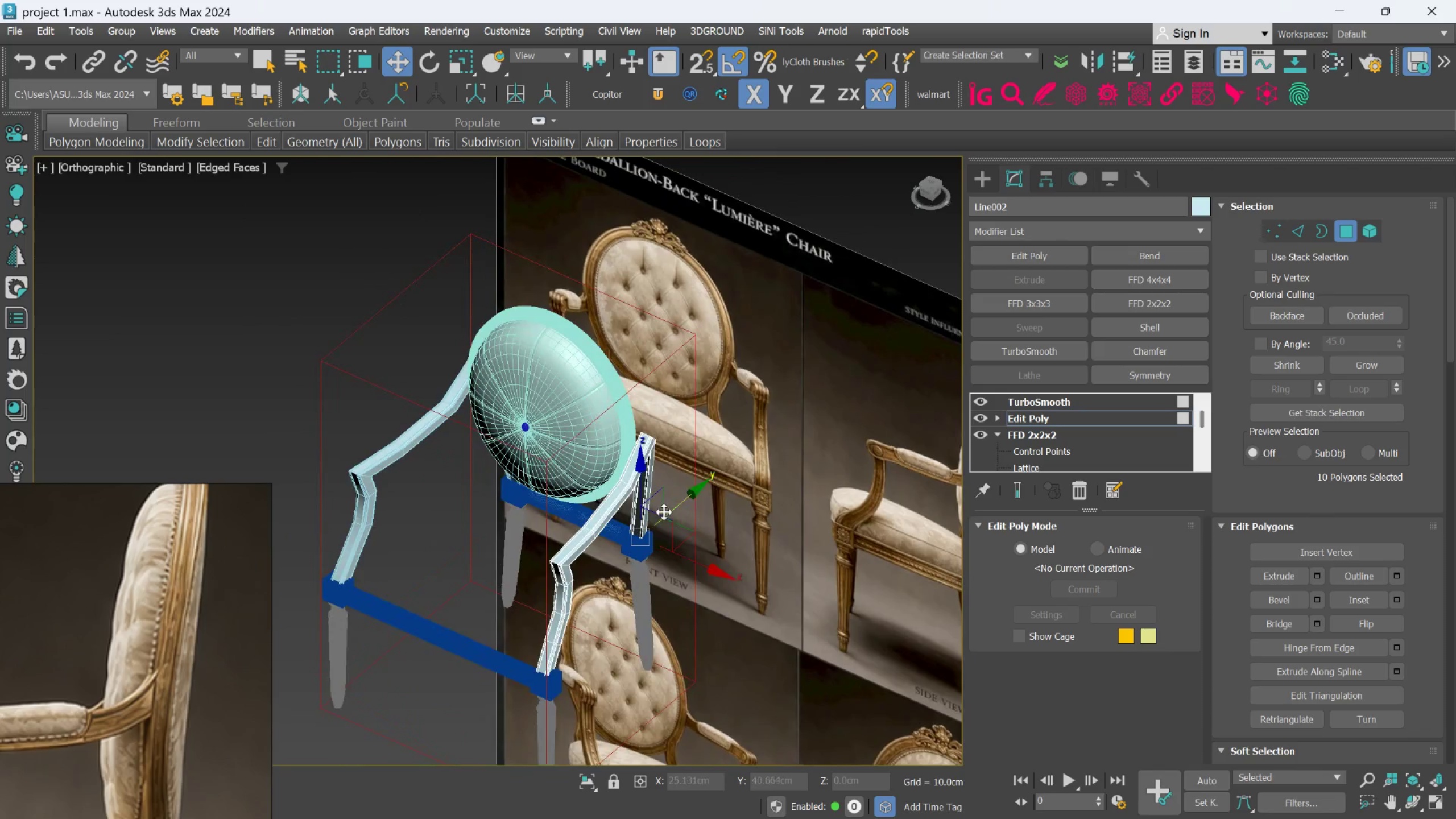 
hold_key(key=AltLeft, duration=0.52)
 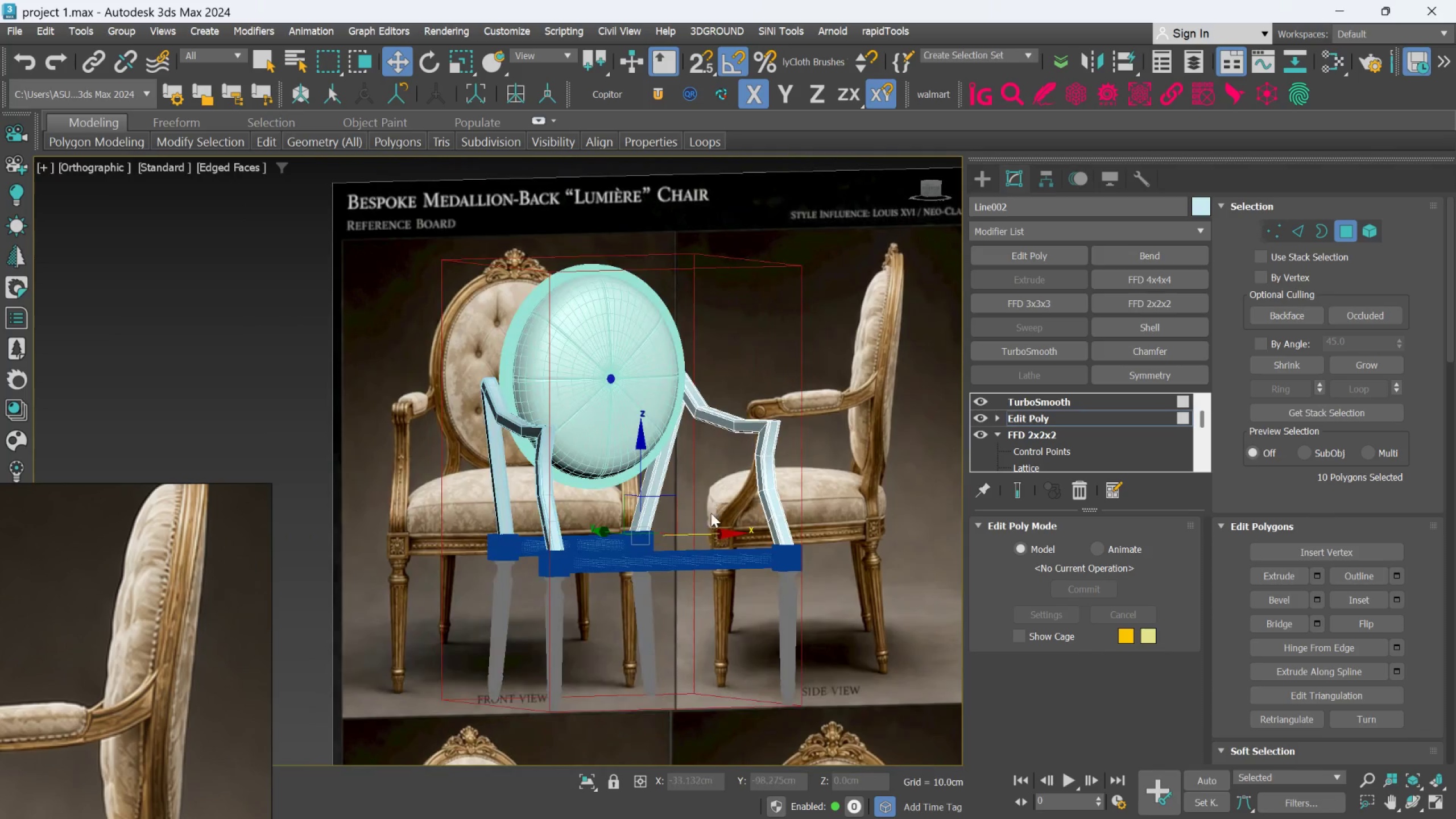 
hold_key(key=AltLeft, duration=0.36)
 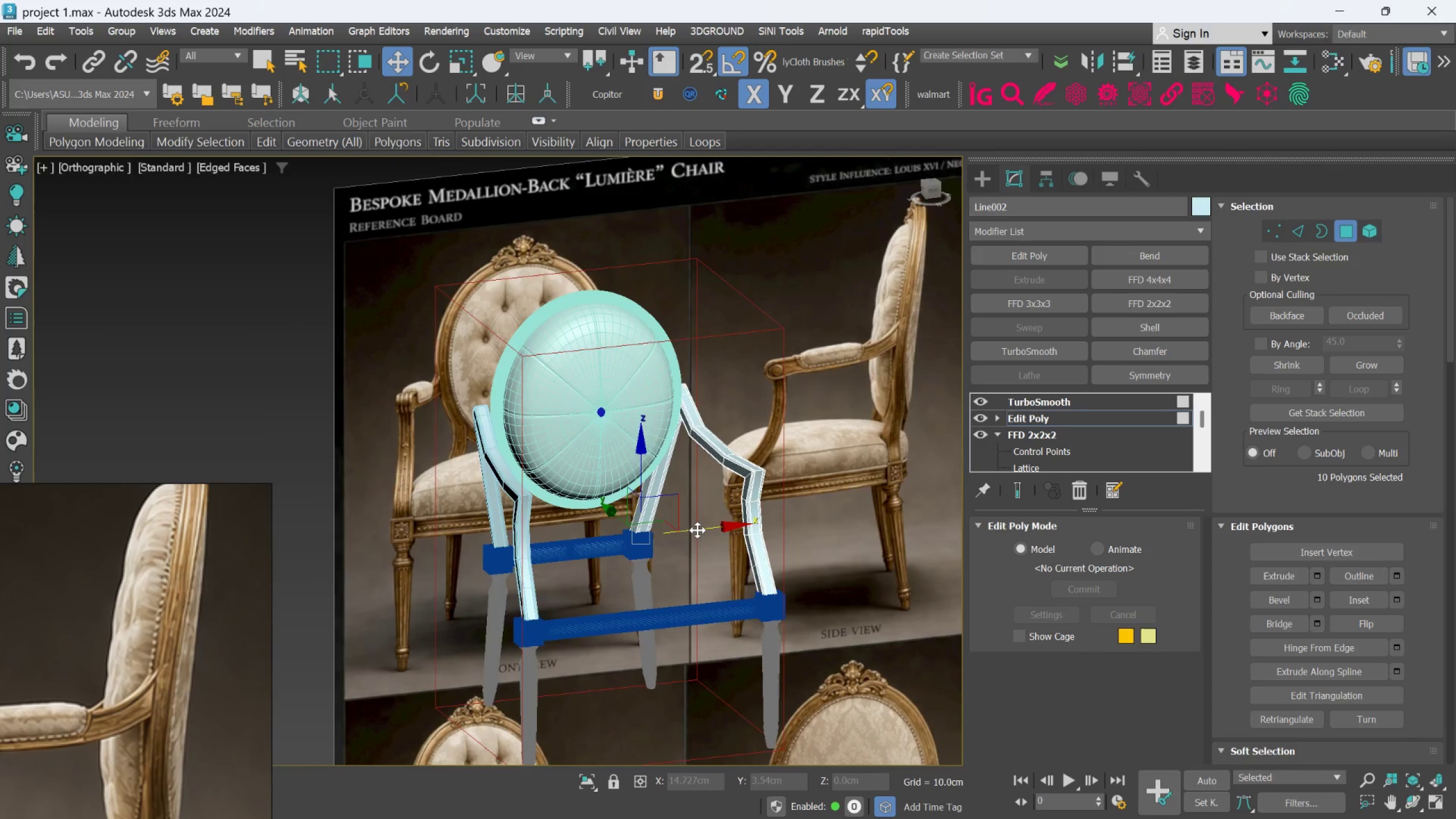 
key(F)
 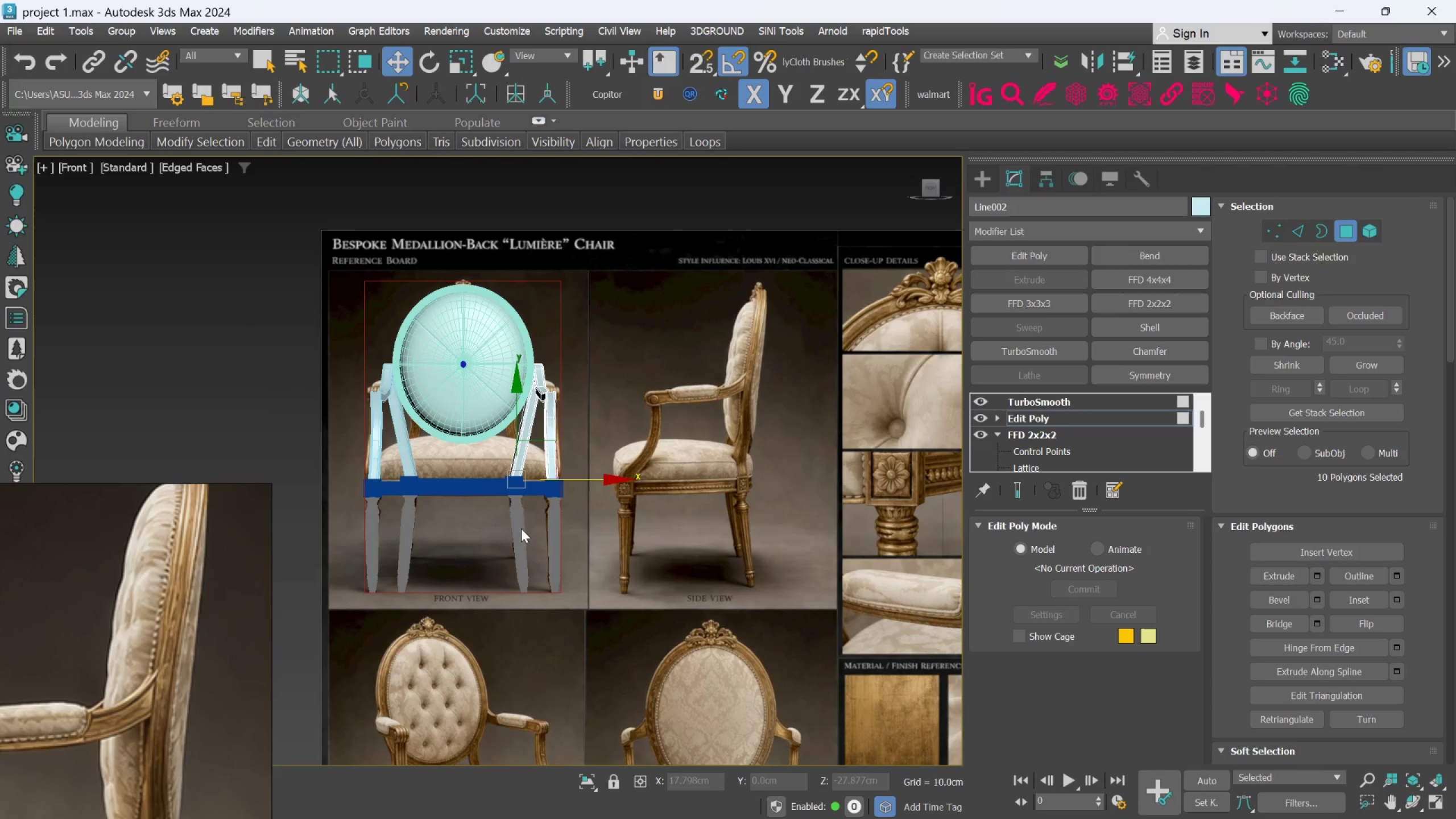 
scroll: coordinate [455, 478], scroll_direction: up, amount: 2.0
 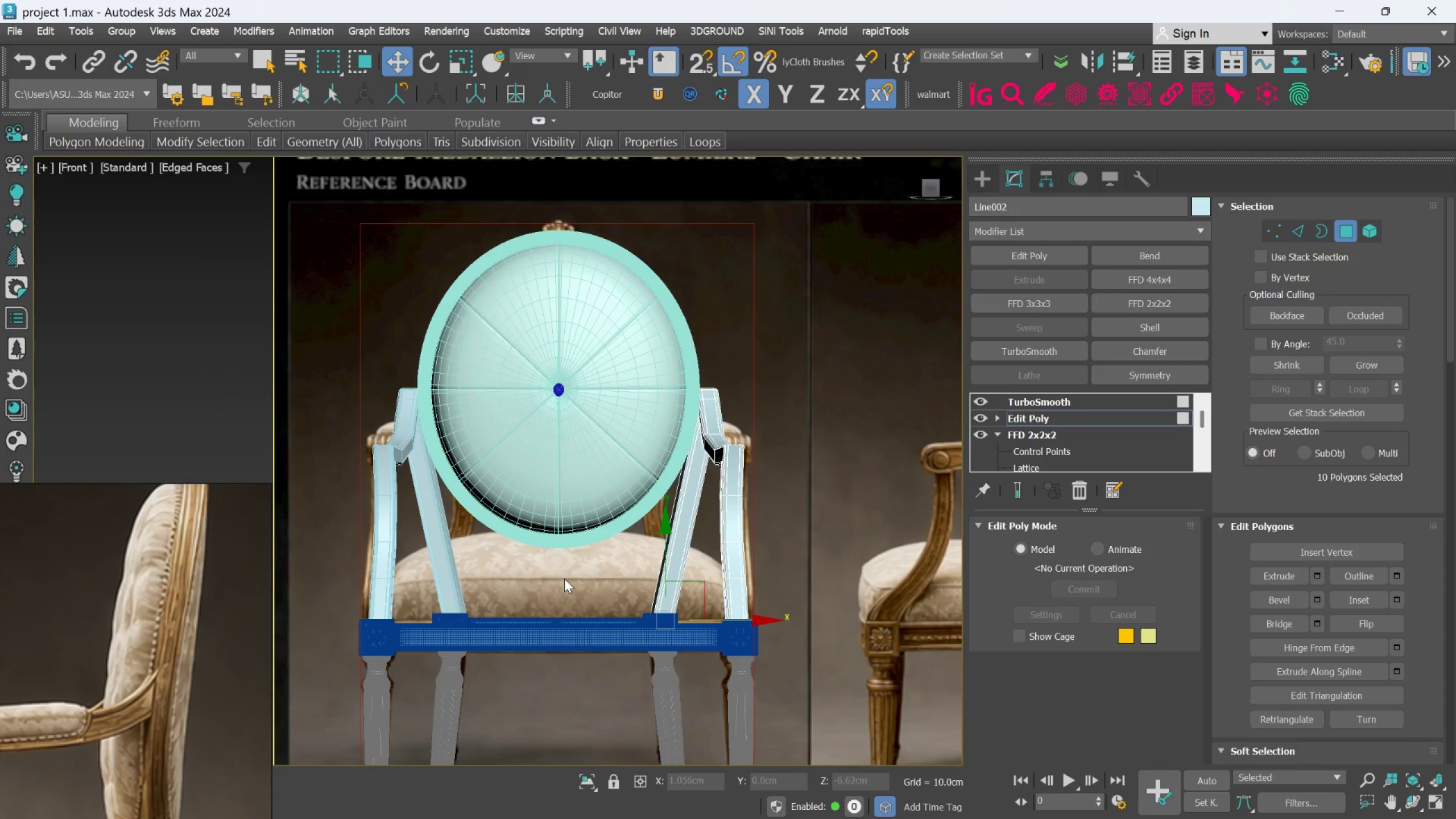 
hold_key(key=AltLeft, duration=1.05)
 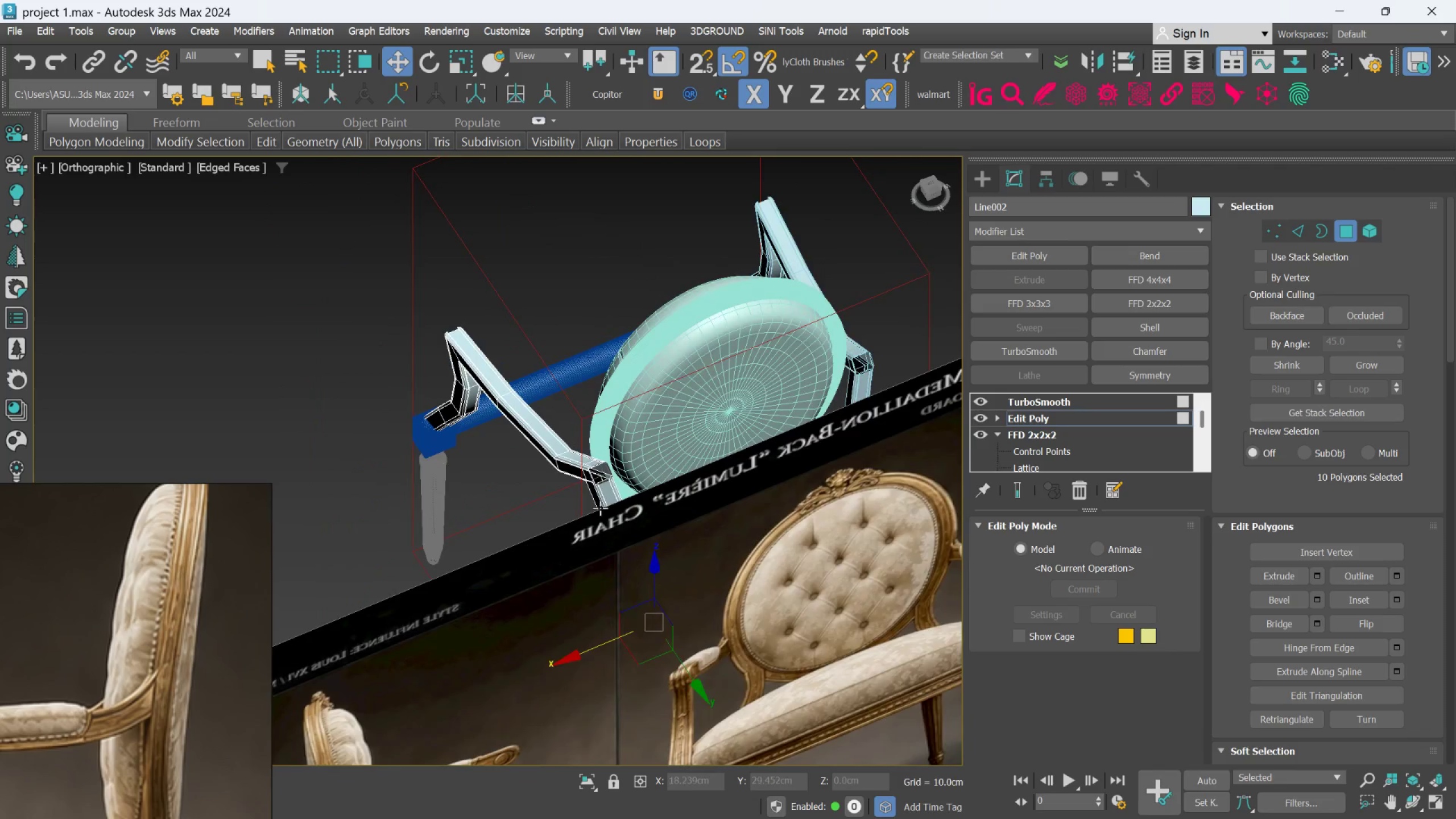 
scroll: coordinate [601, 507], scroll_direction: up, amount: 2.0
 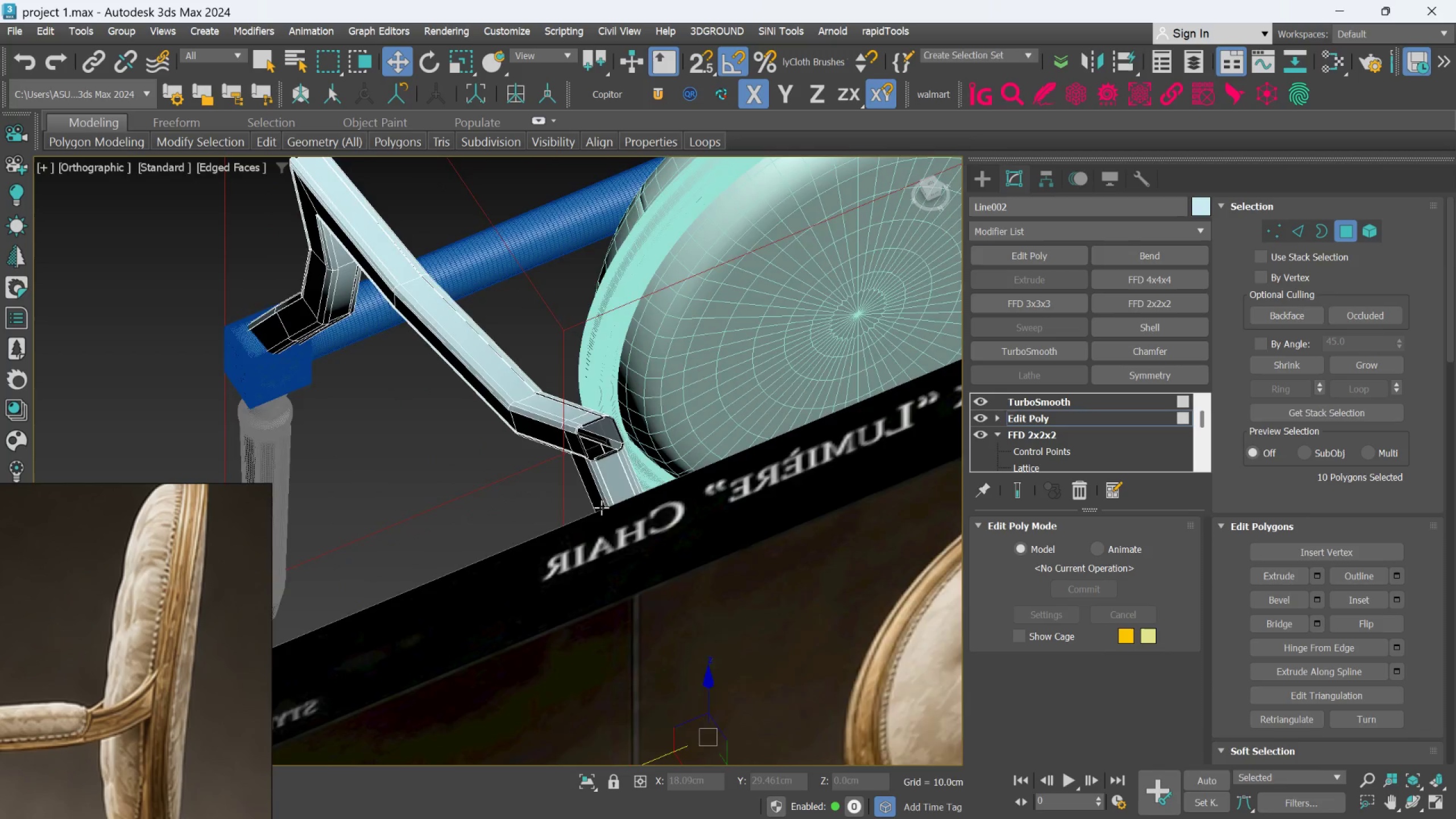 
hold_key(key=AltLeft, duration=0.56)
 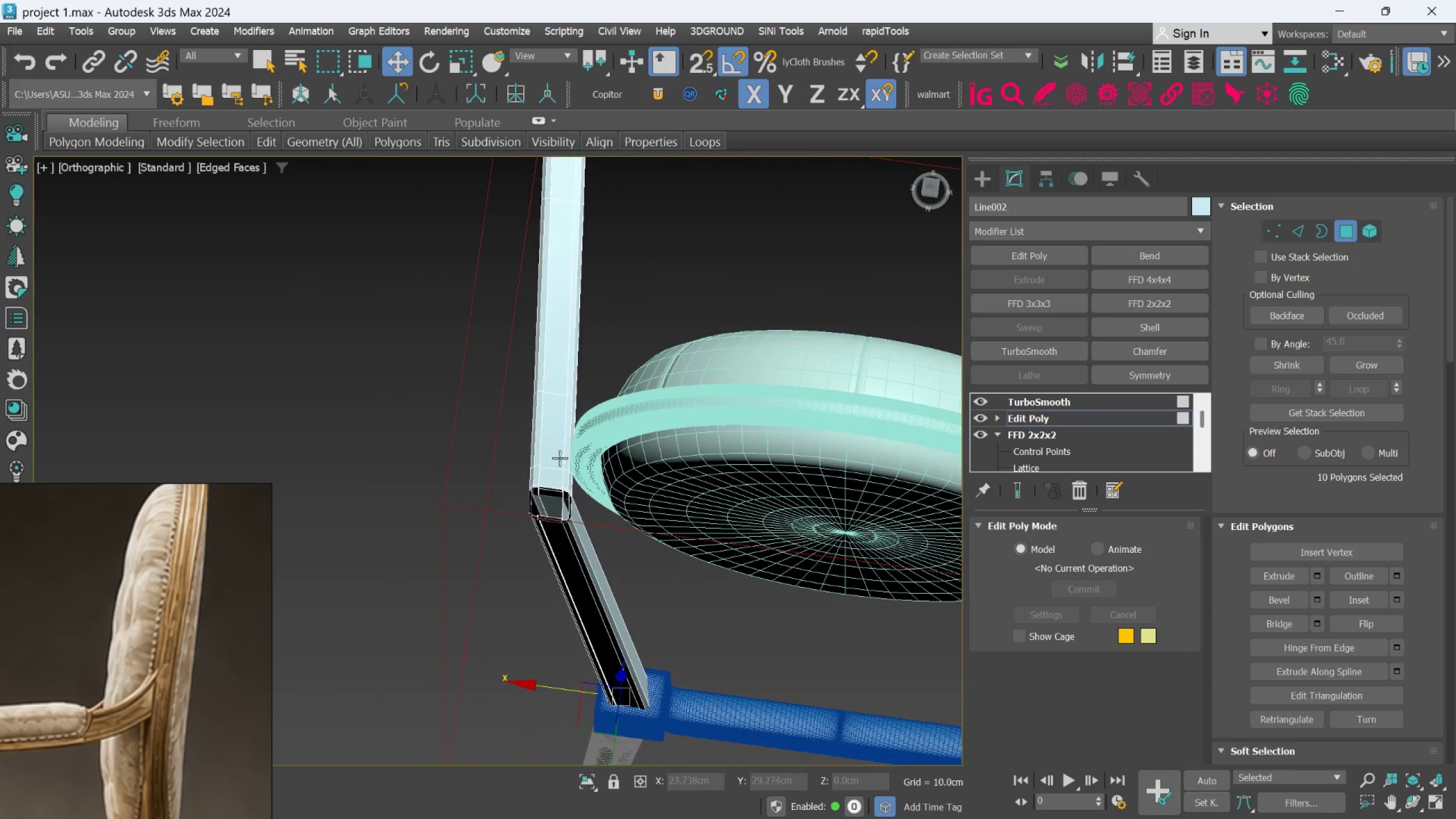 
scroll: coordinate [574, 462], scroll_direction: up, amount: 2.0
 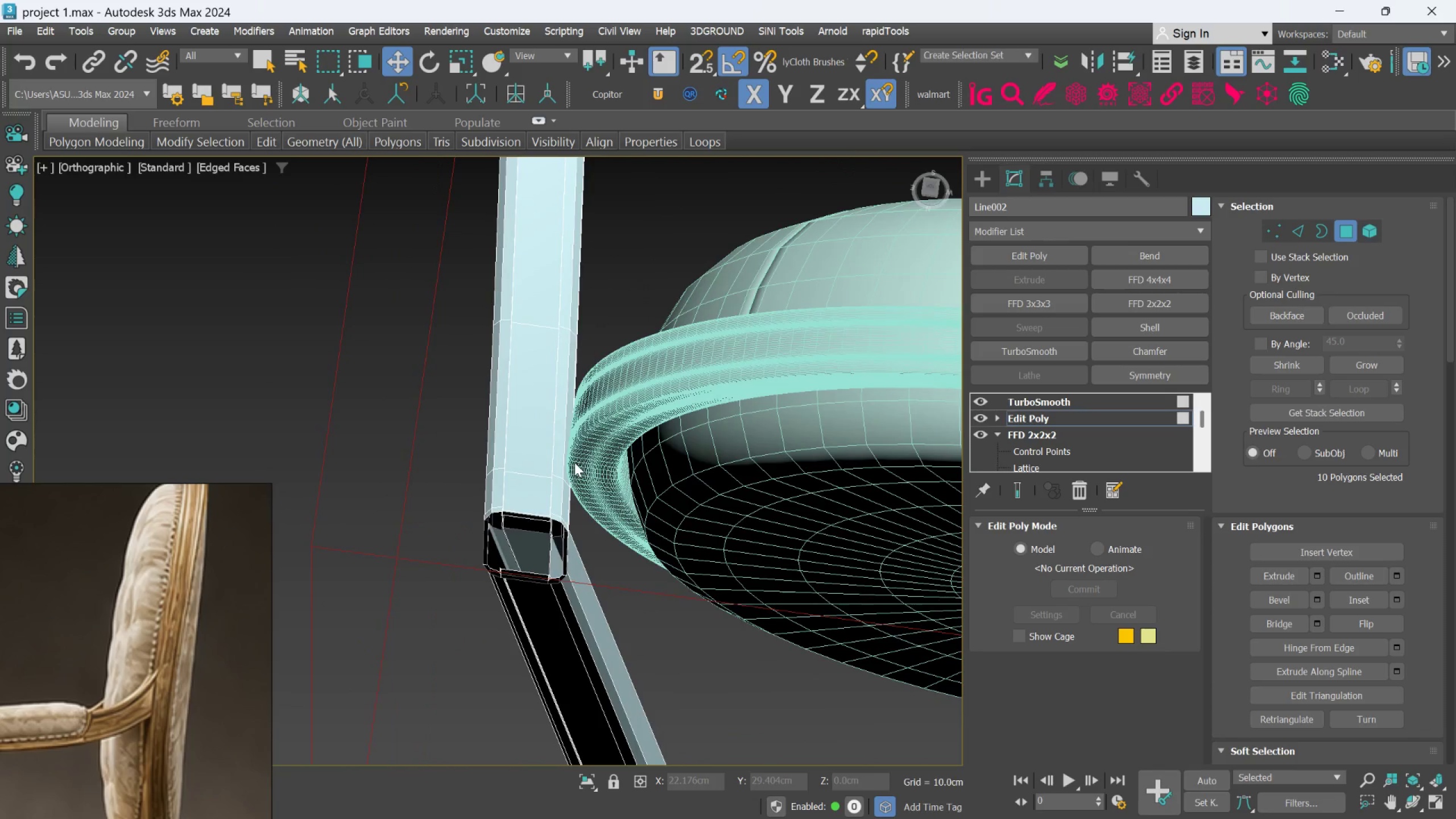 
hold_key(key=AltLeft, duration=0.5)
 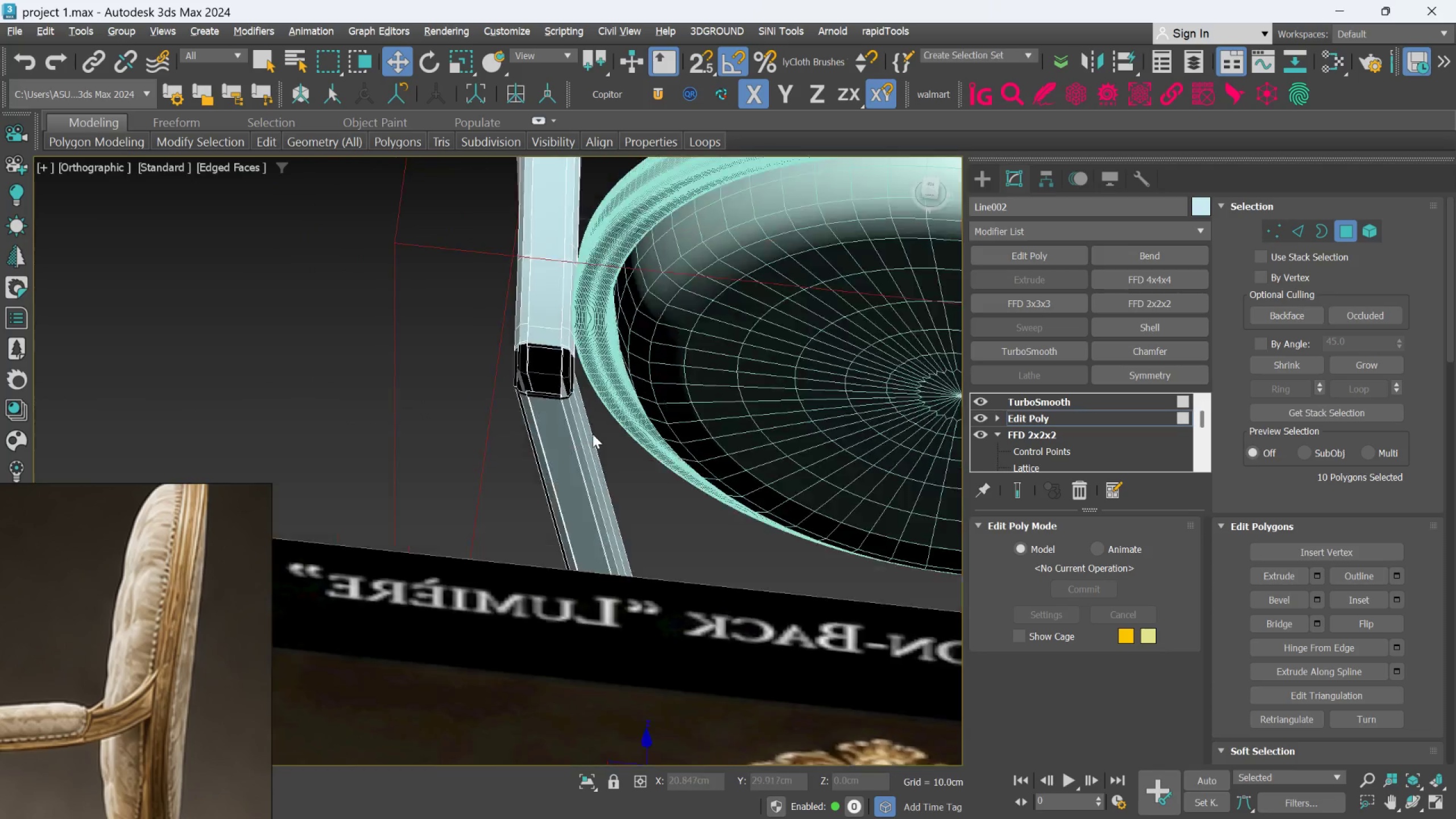 
scroll: coordinate [595, 427], scroll_direction: down, amount: 1.0
 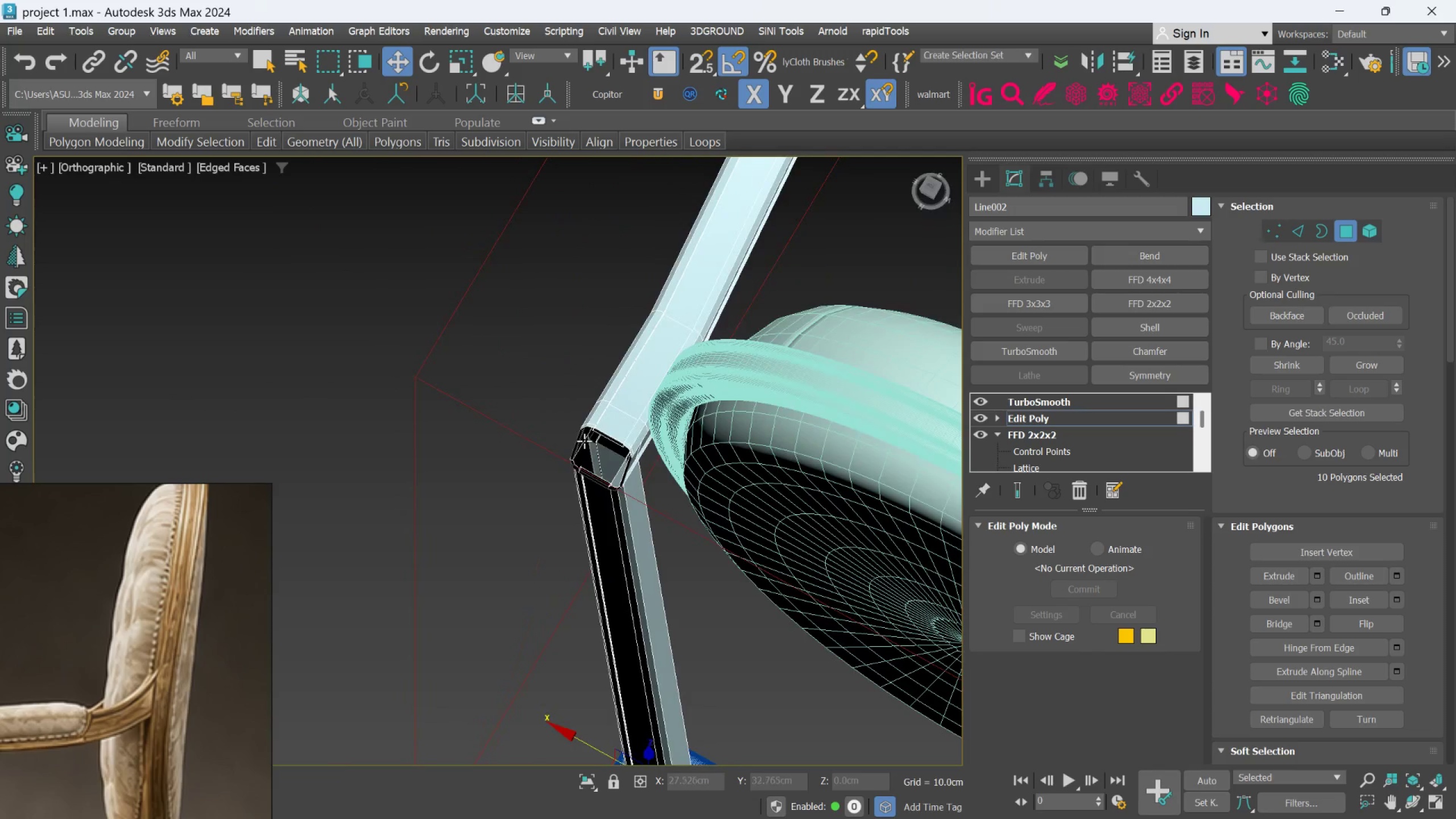 
hold_key(key=AltLeft, duration=0.83)
 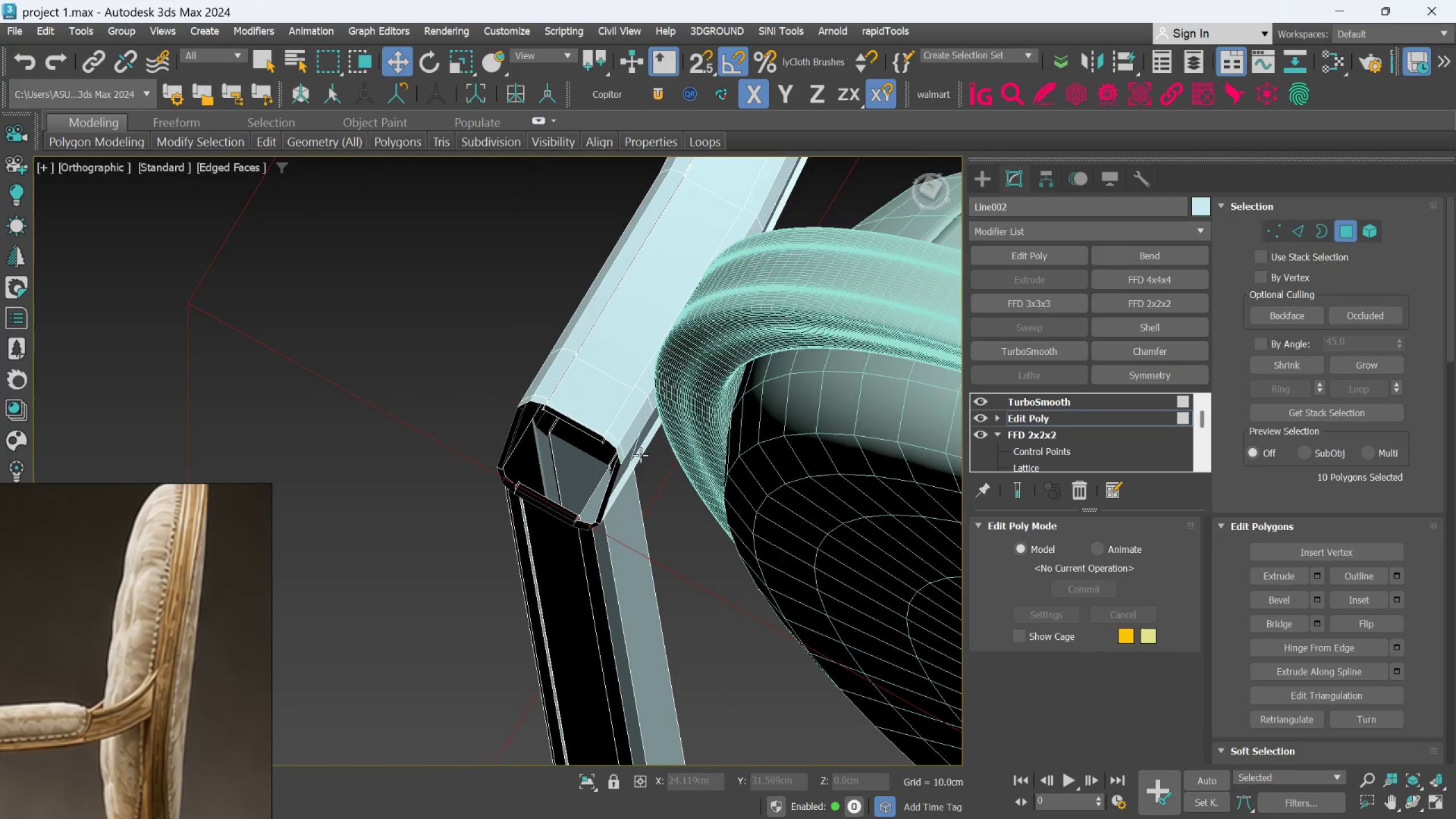 
scroll: coordinate [643, 451], scroll_direction: up, amount: 2.0
 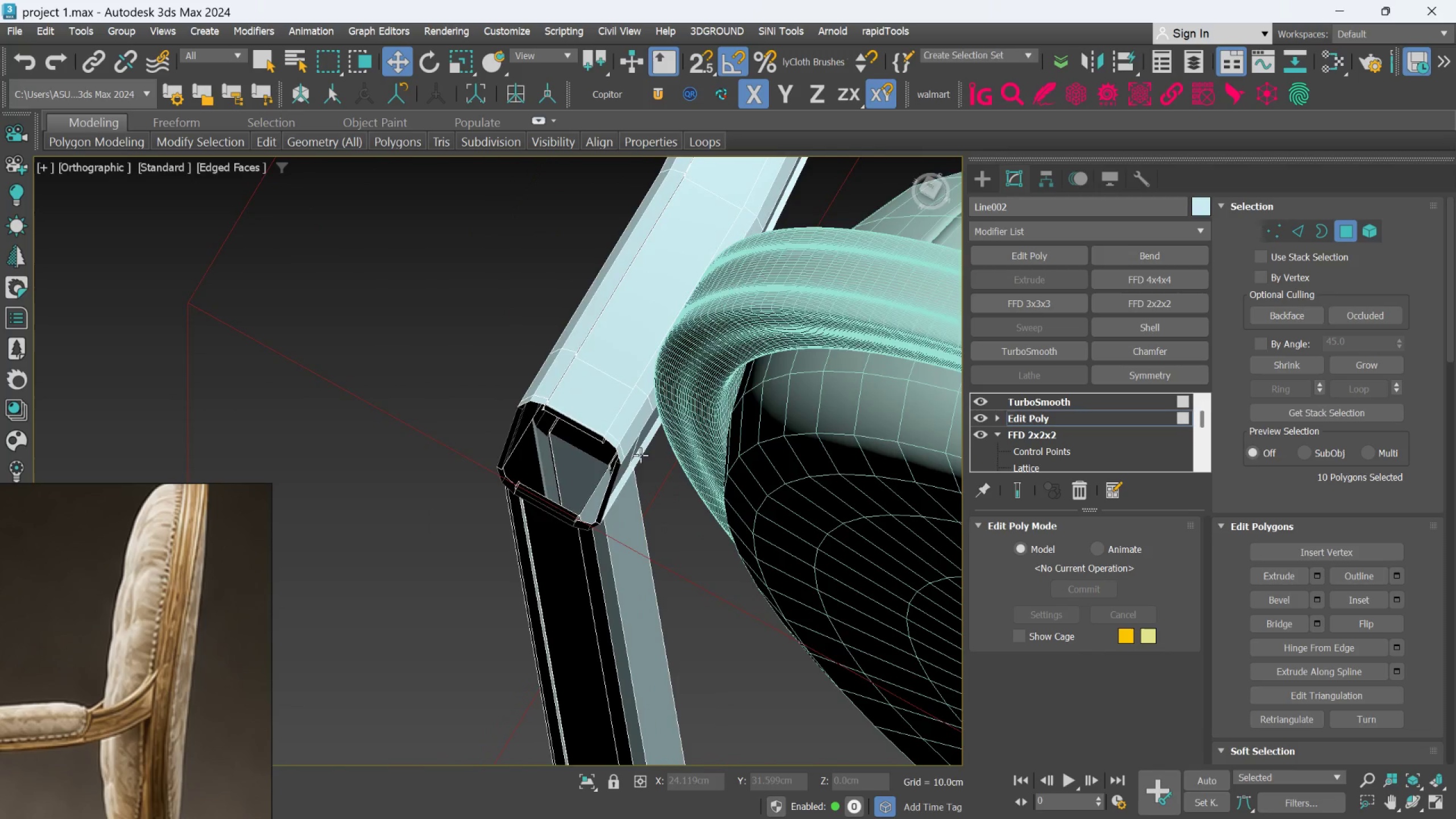 
hold_key(key=AltLeft, duration=0.45)
 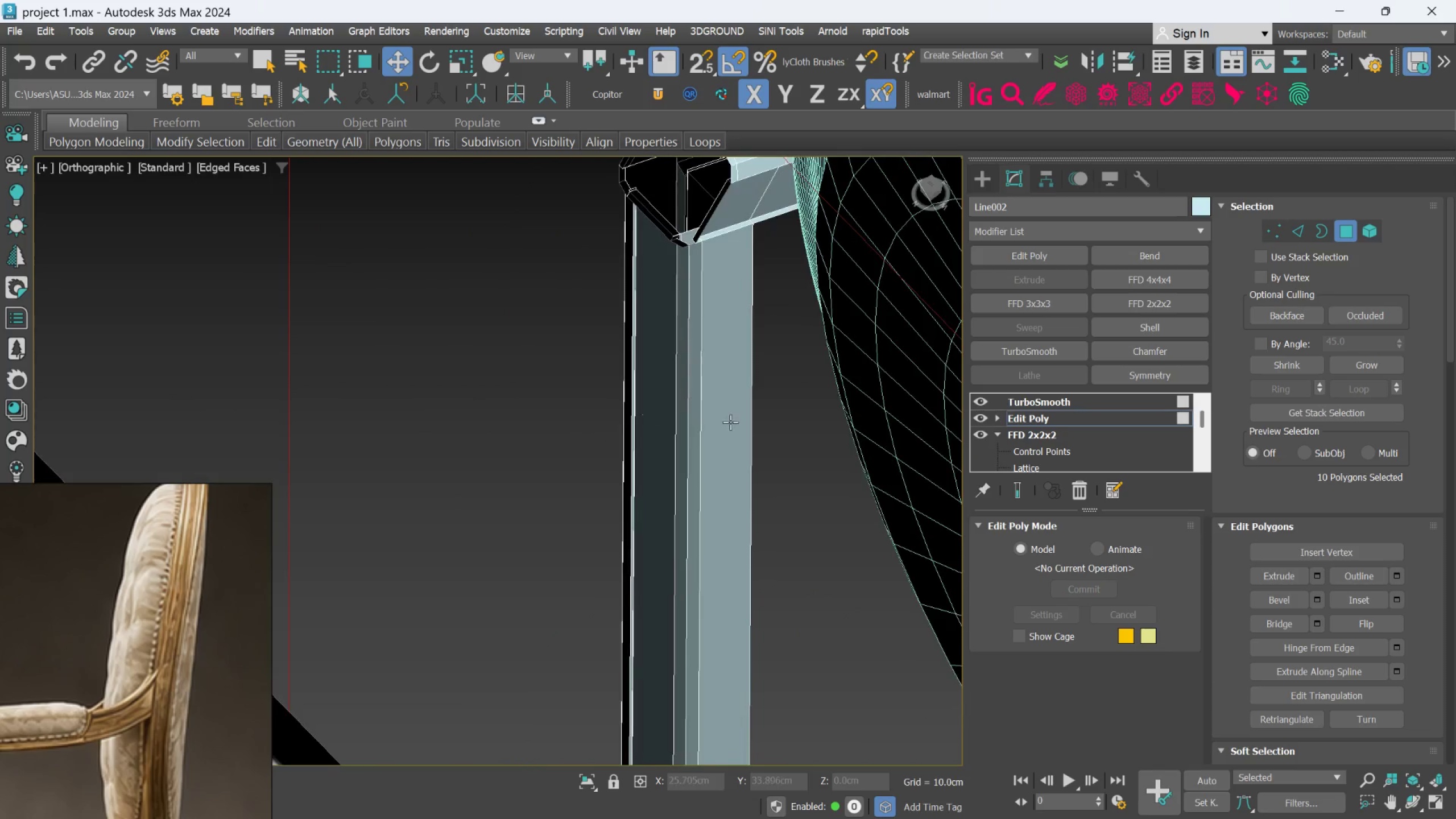 
scroll: coordinate [730, 444], scroll_direction: down, amount: 2.0
 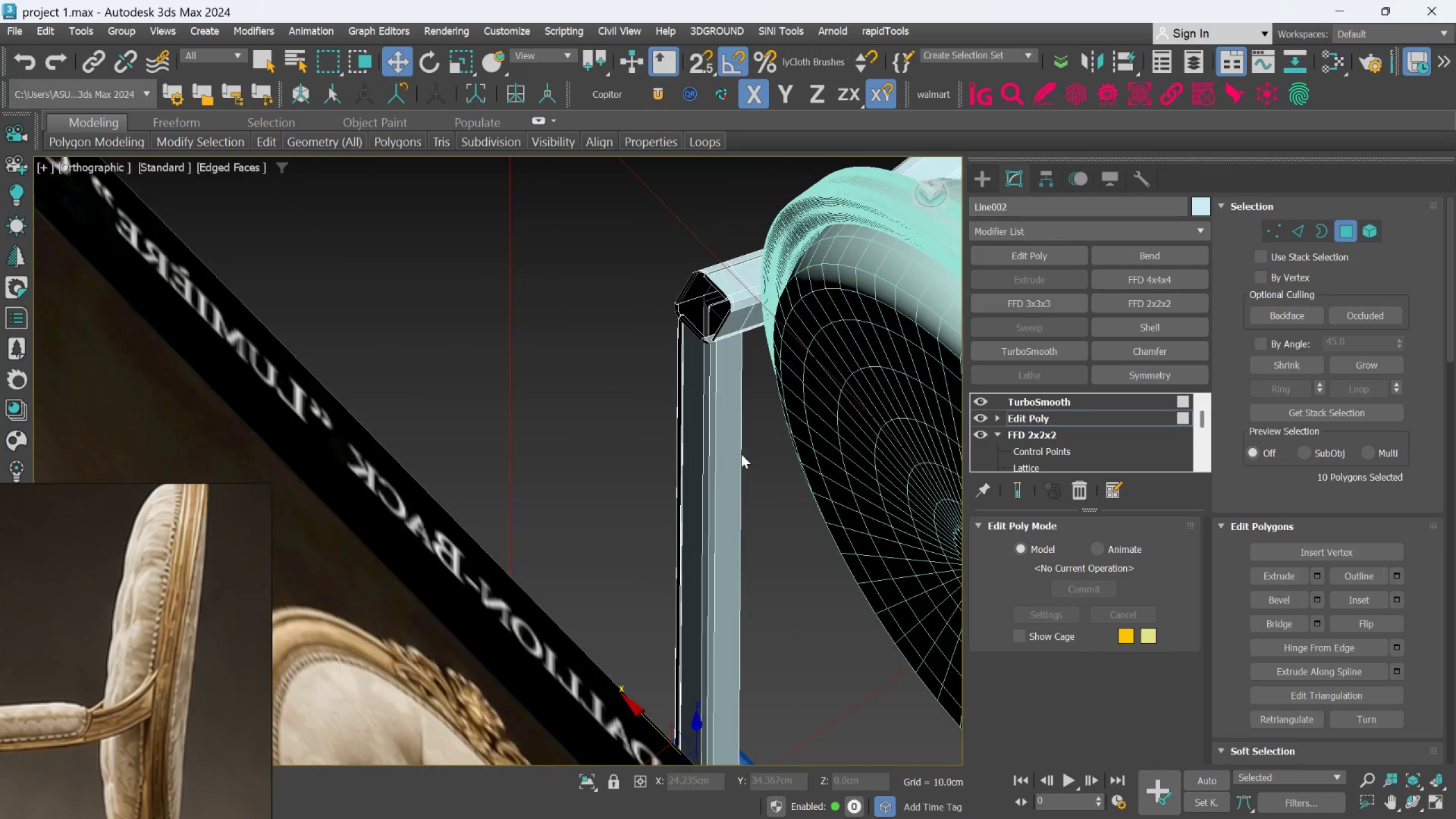 
hold_key(key=AltLeft, duration=0.7)
 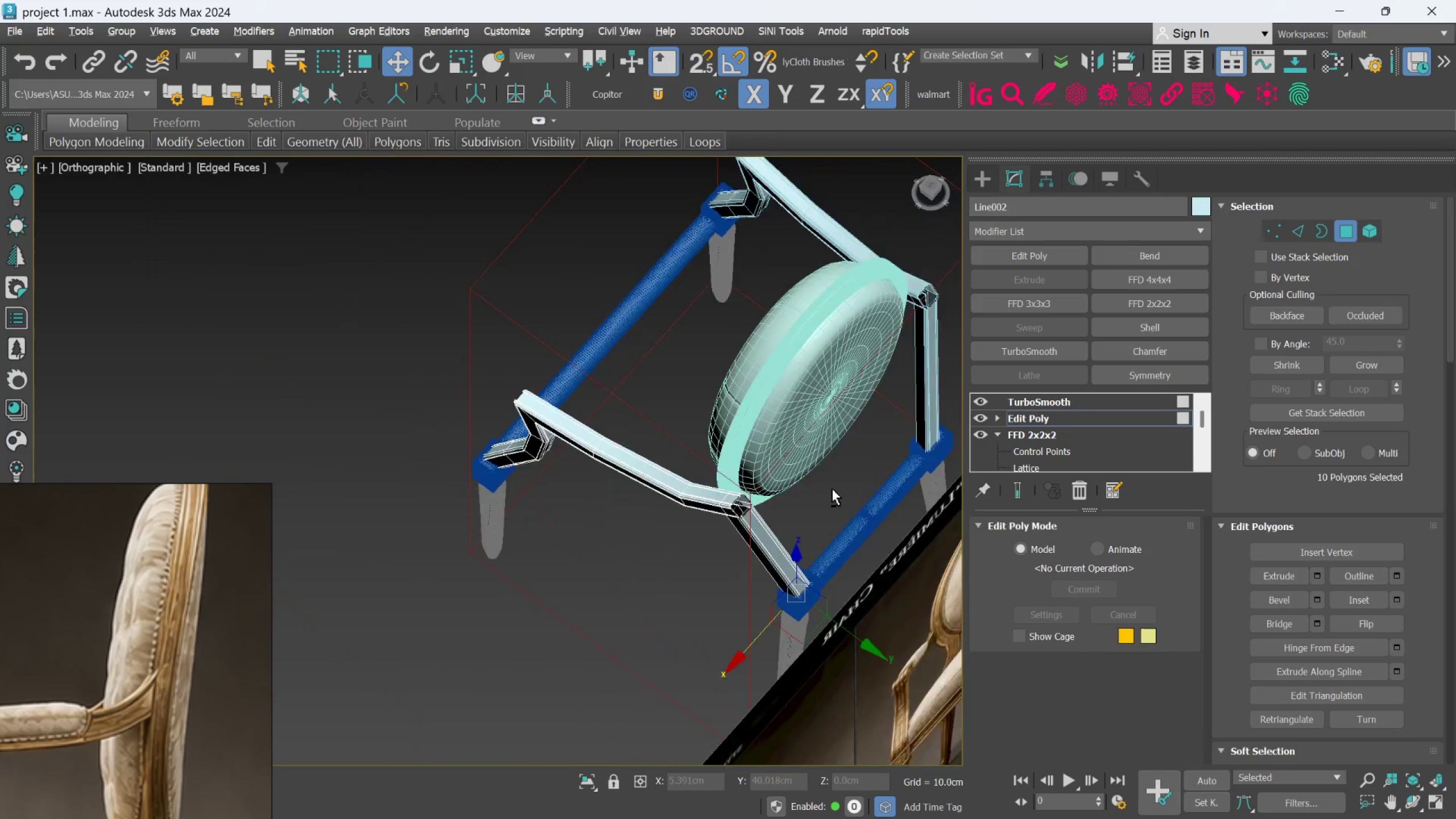 
scroll: coordinate [850, 487], scroll_direction: down, amount: 3.0
 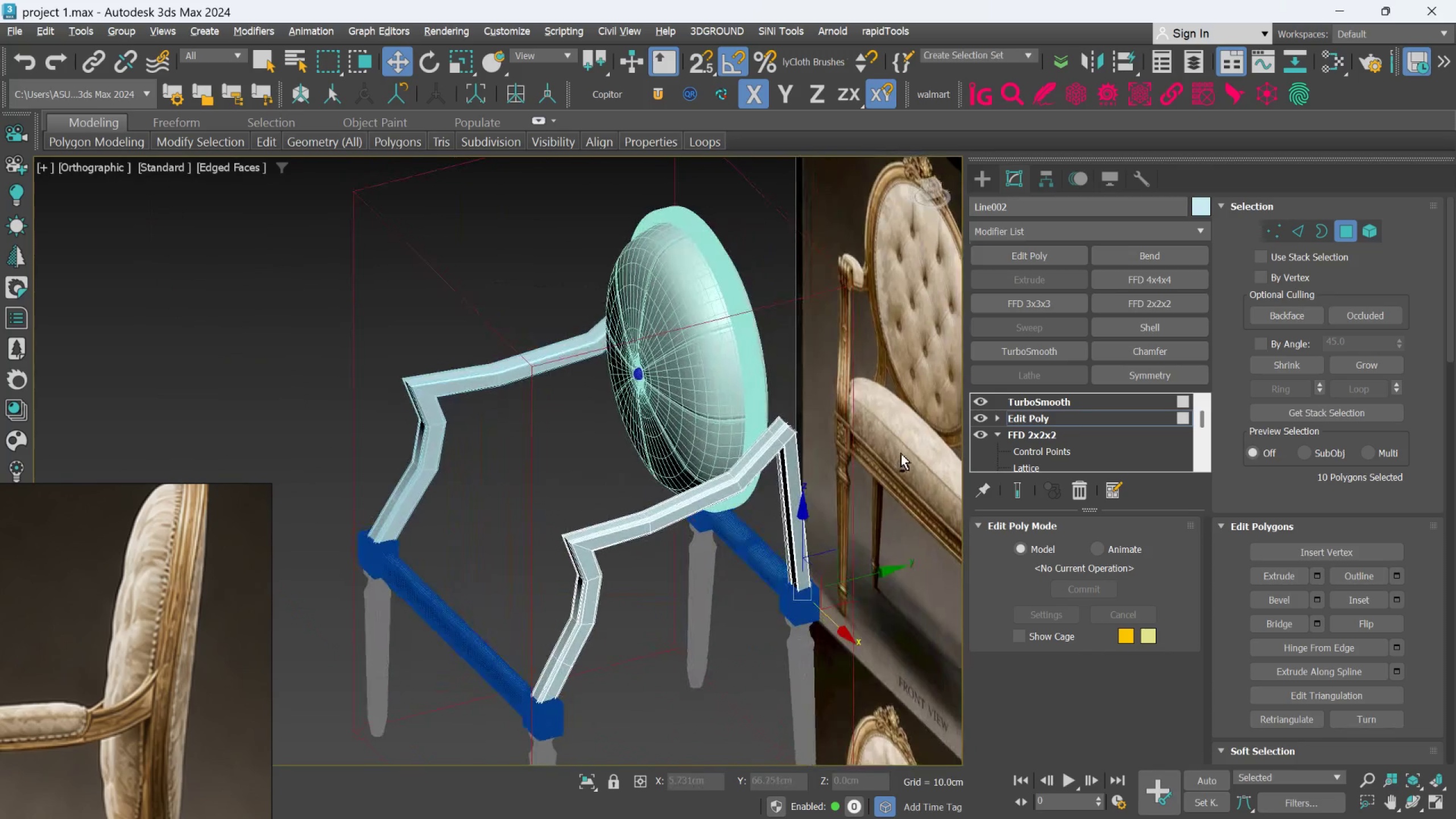 
hold_key(key=AltLeft, duration=1.16)
 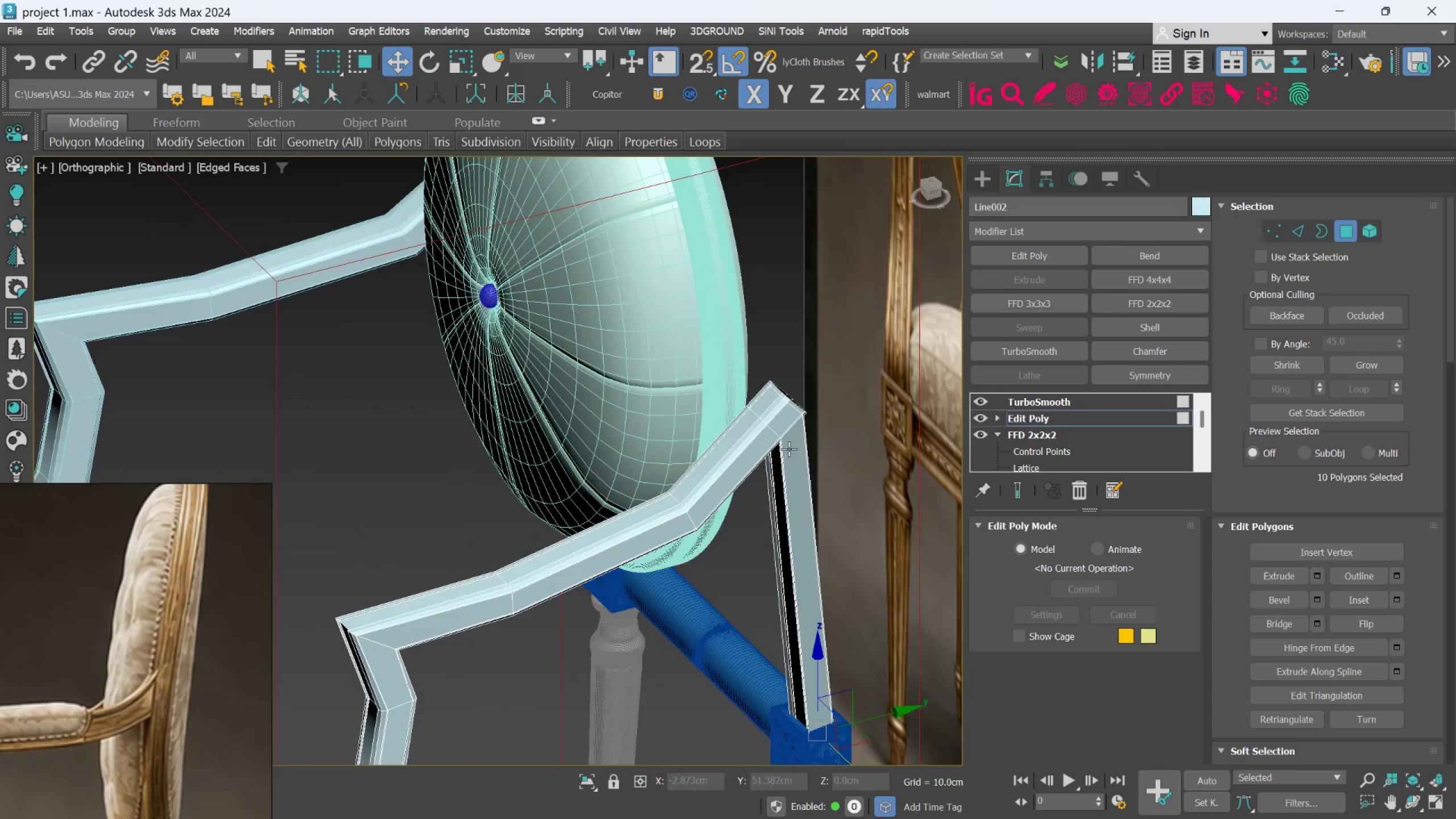 
scroll: coordinate [788, 450], scroll_direction: up, amount: 2.0
 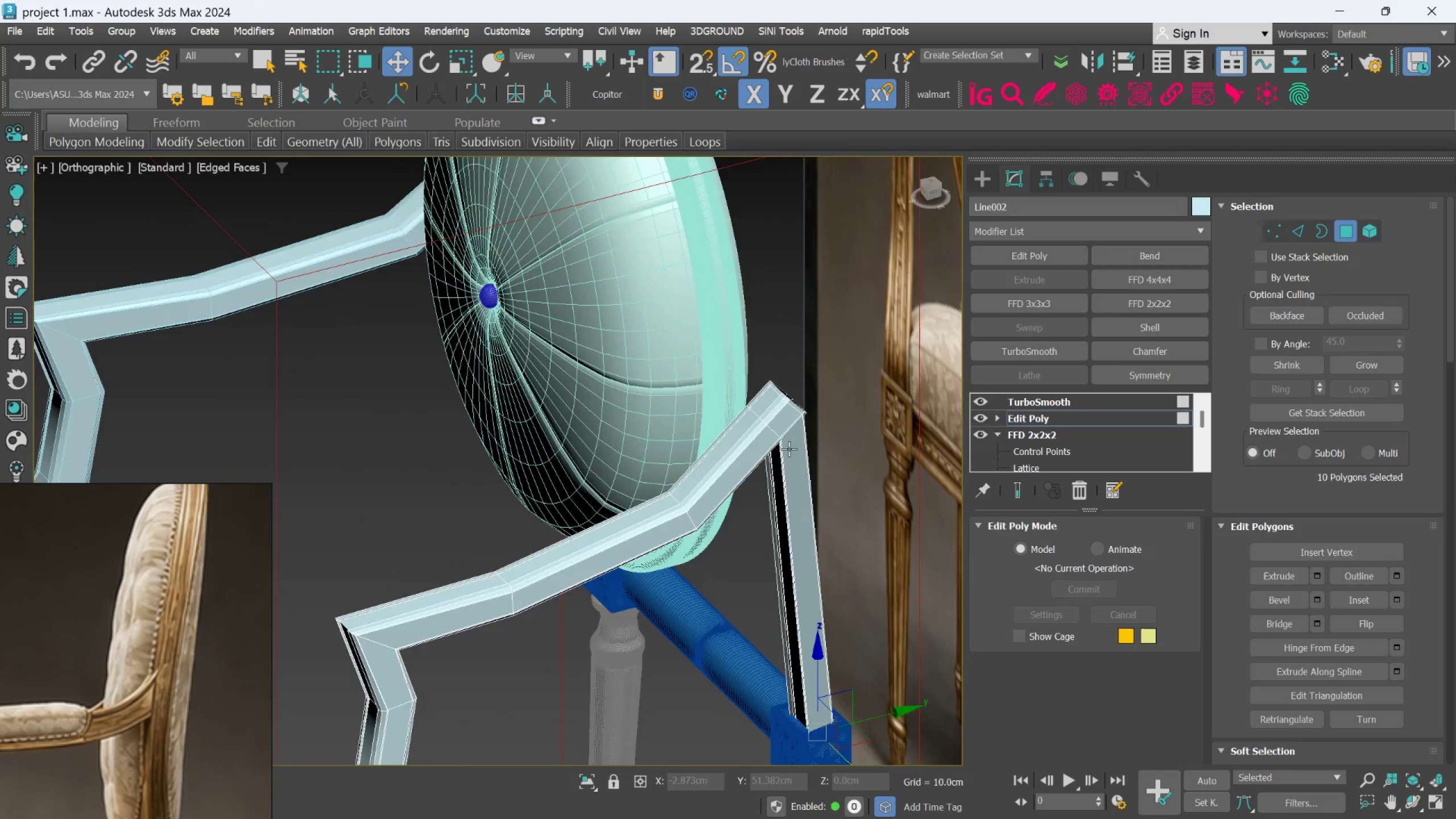 
hold_key(key=AltLeft, duration=1.45)
 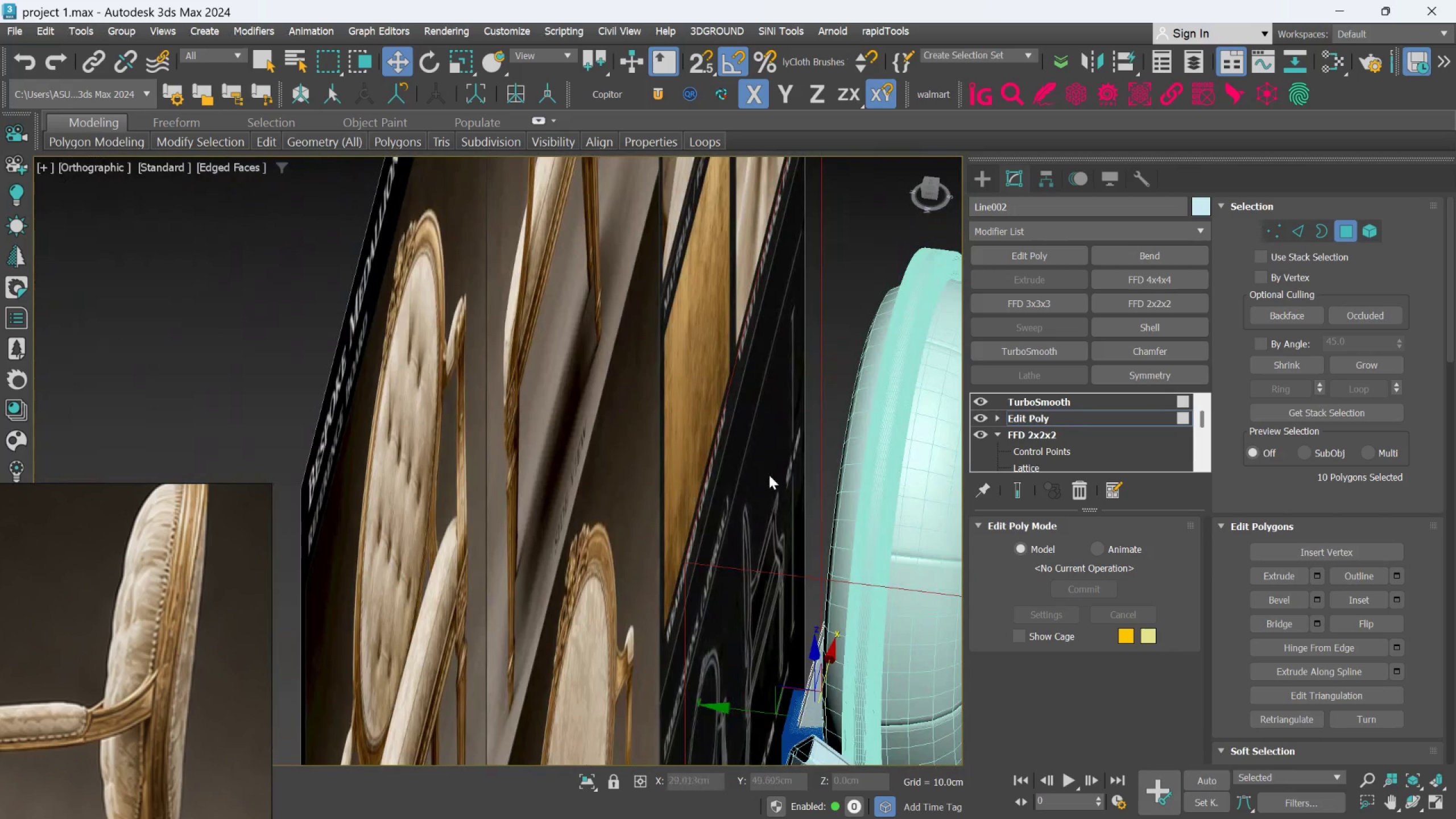 
hold_key(key=AltLeft, duration=0.53)
 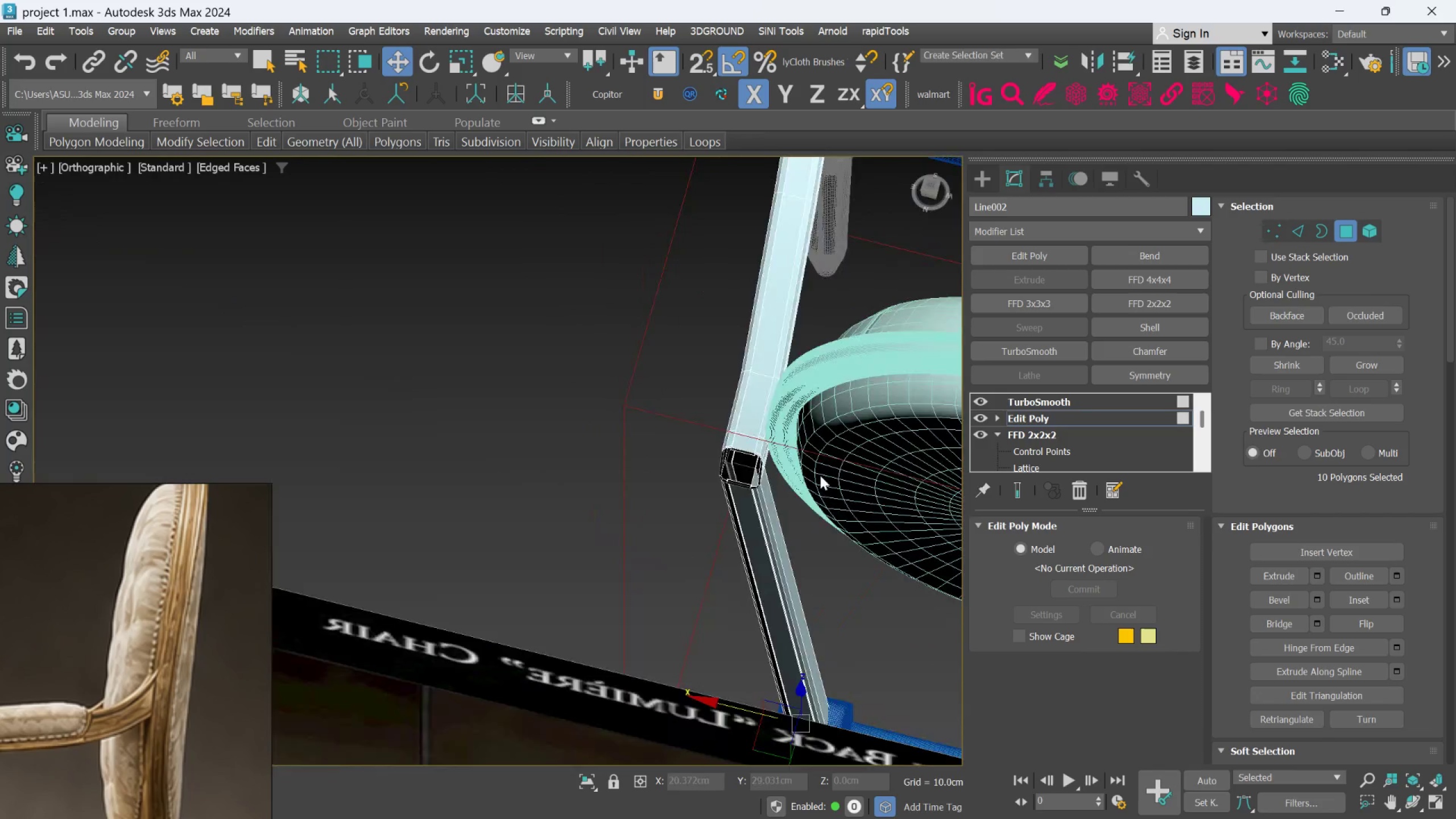 
hold_key(key=AltLeft, duration=0.73)
 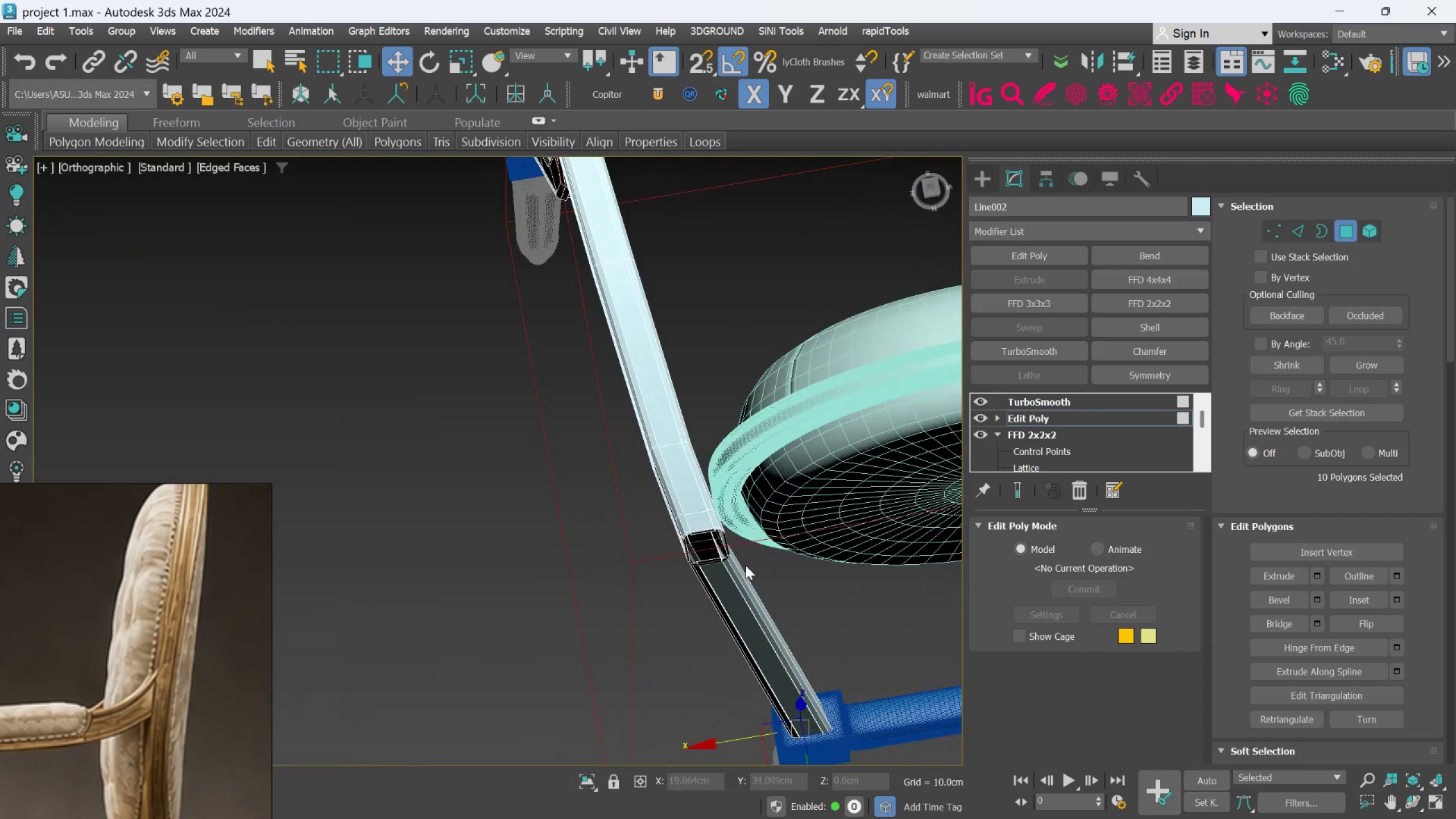 
scroll: coordinate [746, 567], scroll_direction: up, amount: 2.0
 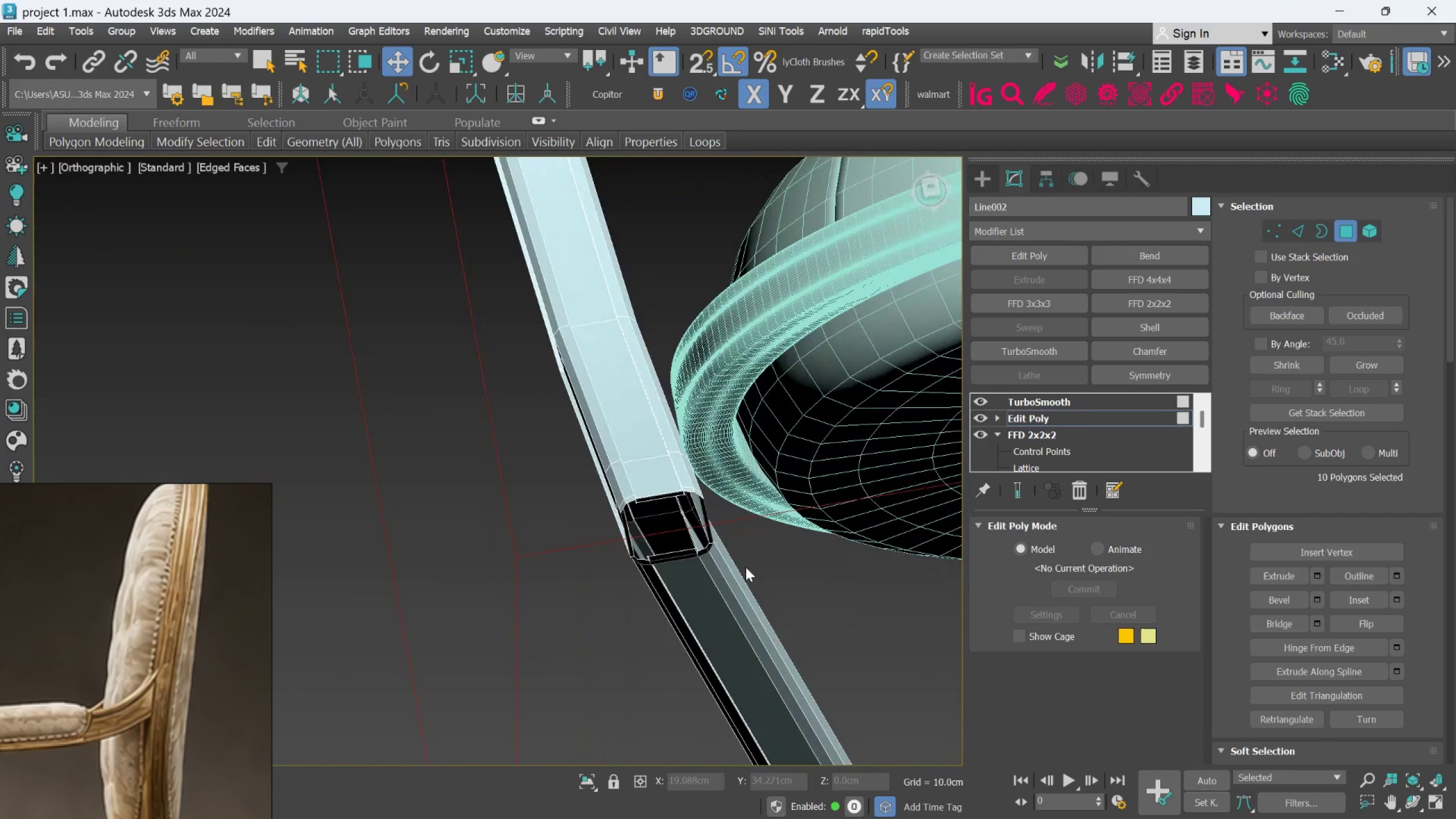 
hold_key(key=AltLeft, duration=0.42)
 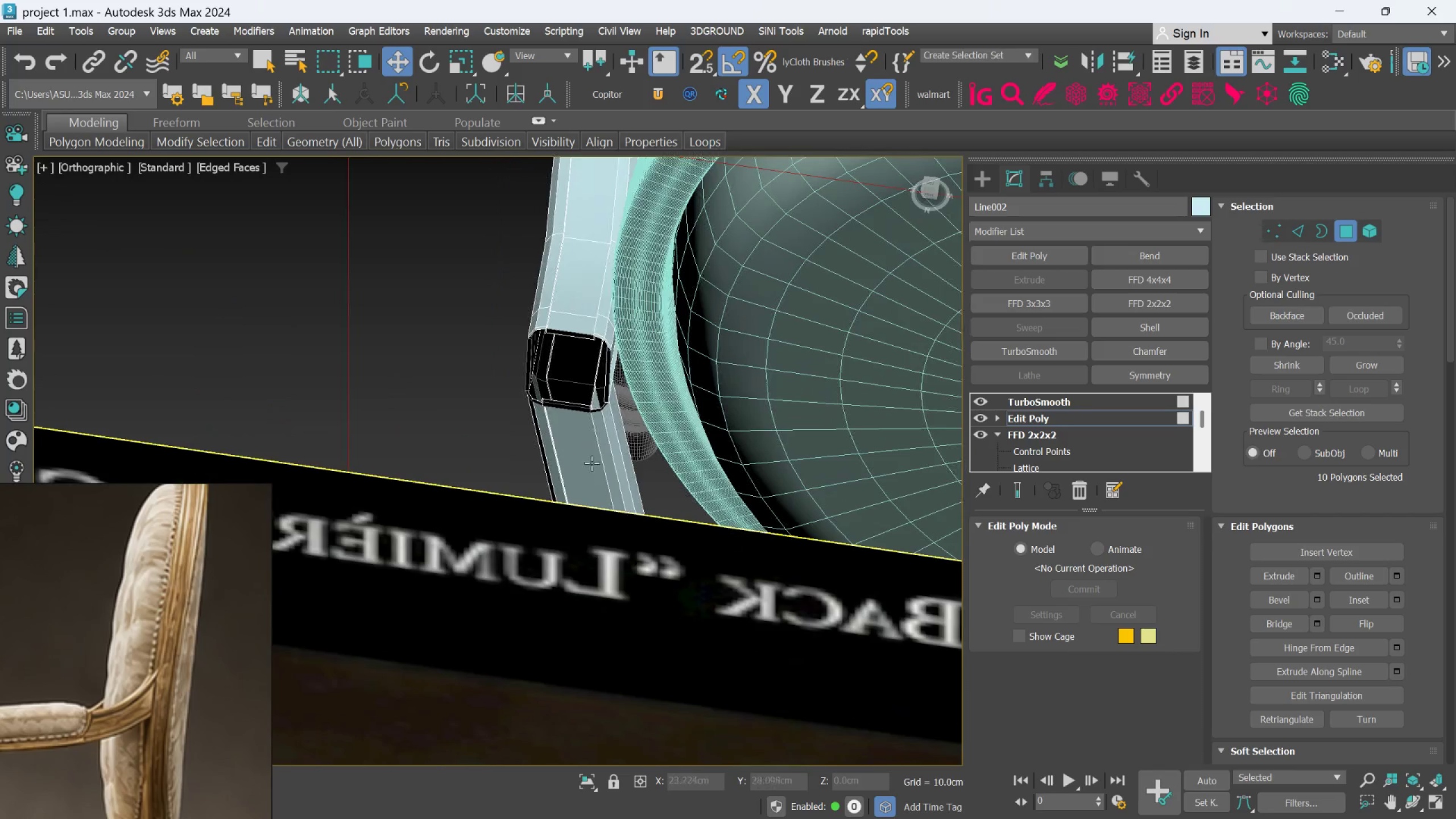 
scroll: coordinate [608, 398], scroll_direction: up, amount: 1.0
 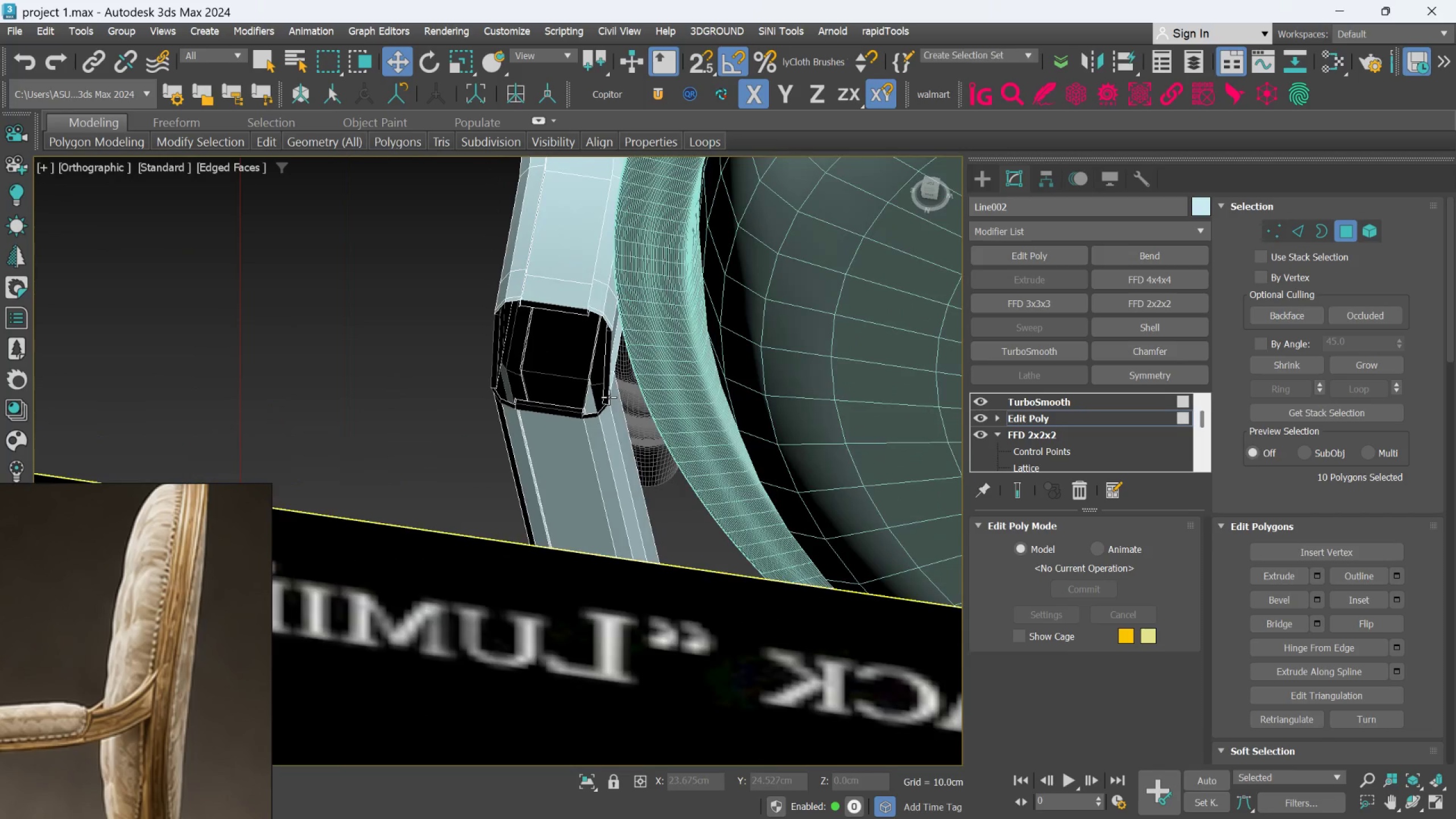 
hold_key(key=AltLeft, duration=0.42)
 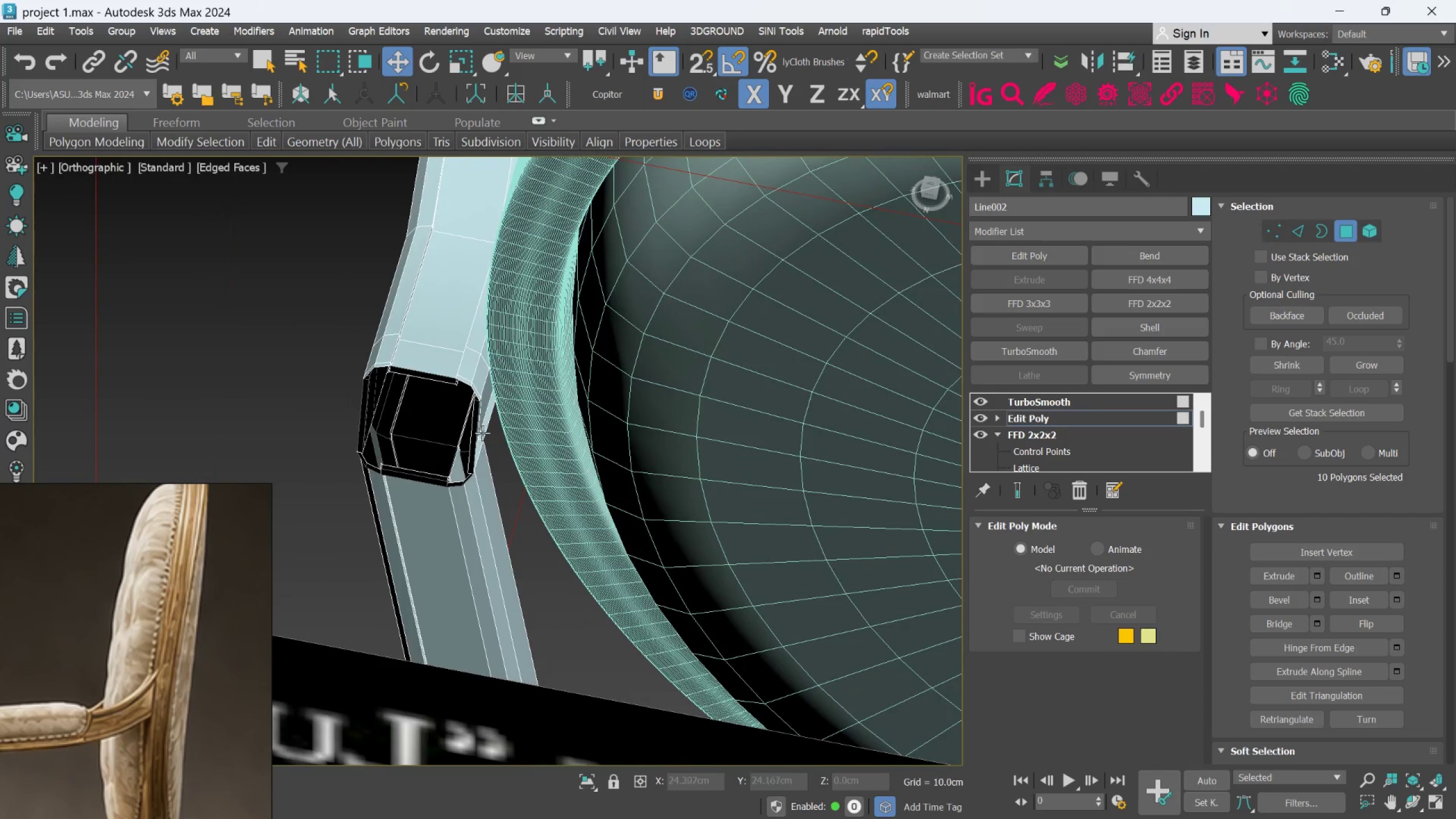 
scroll: coordinate [482, 432], scroll_direction: down, amount: 1.0
 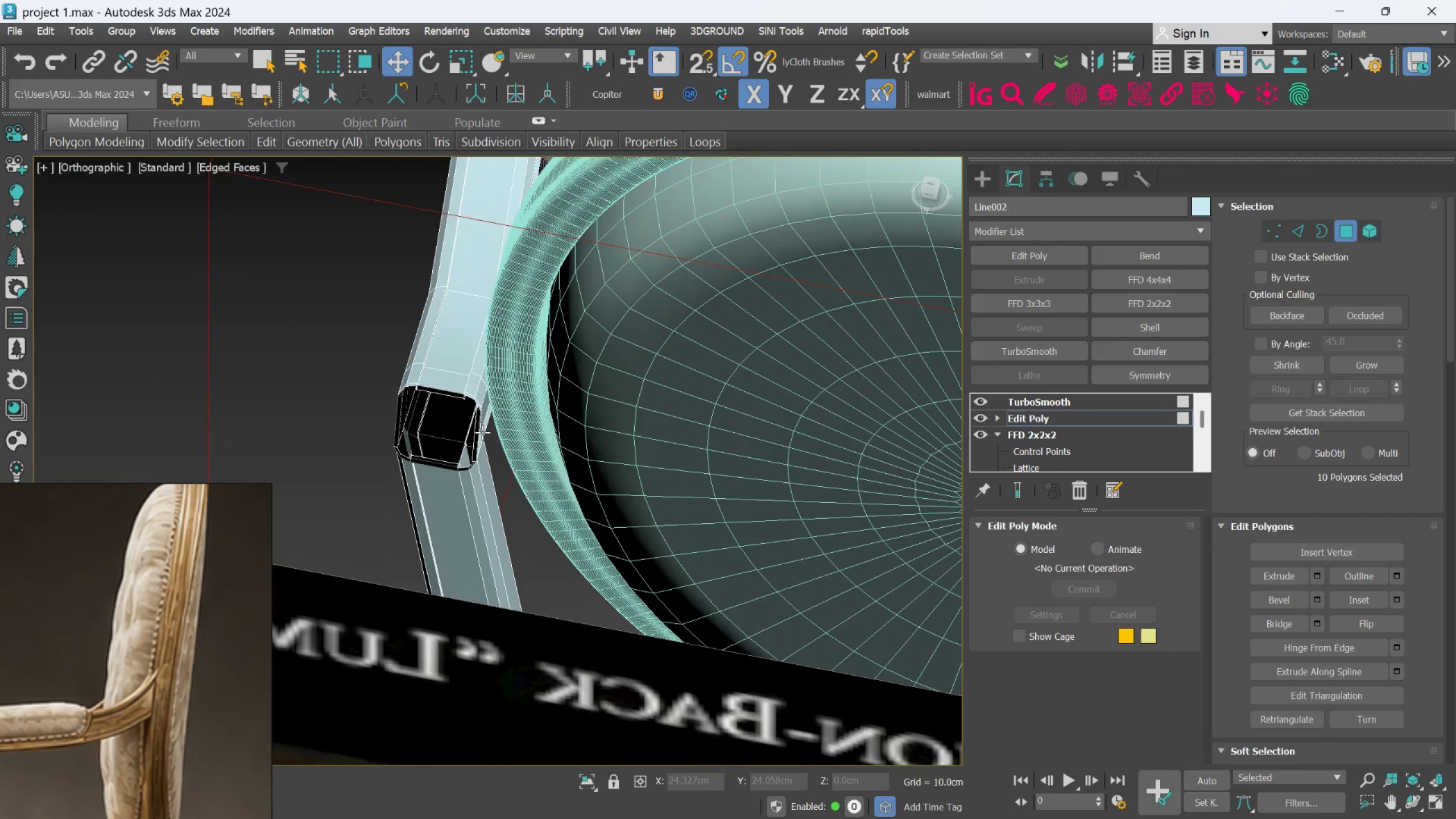 
hold_key(key=AltLeft, duration=0.5)
 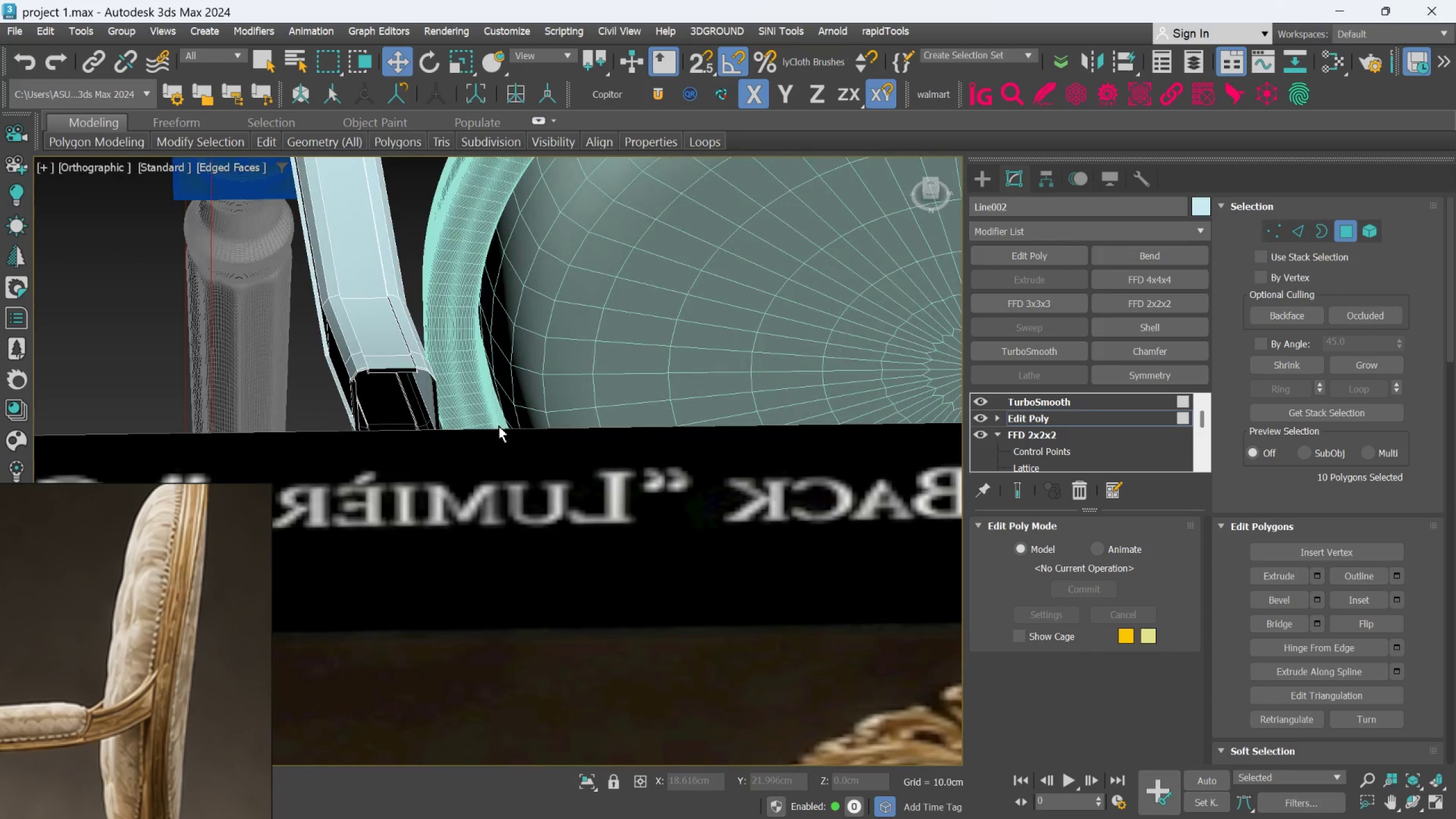 
scroll: coordinate [499, 426], scroll_direction: down, amount: 2.0
 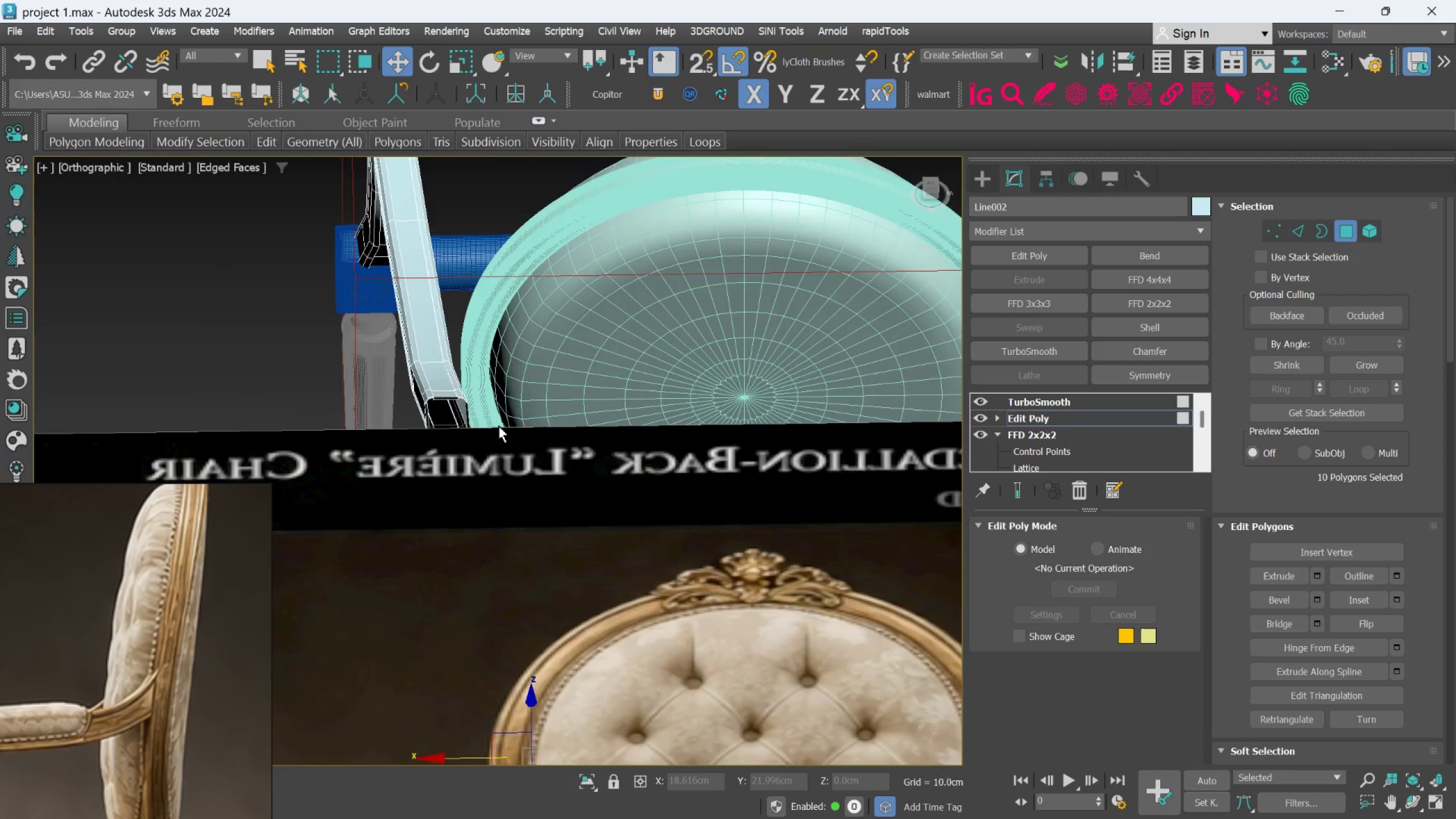 
hold_key(key=AltLeft, duration=0.73)
 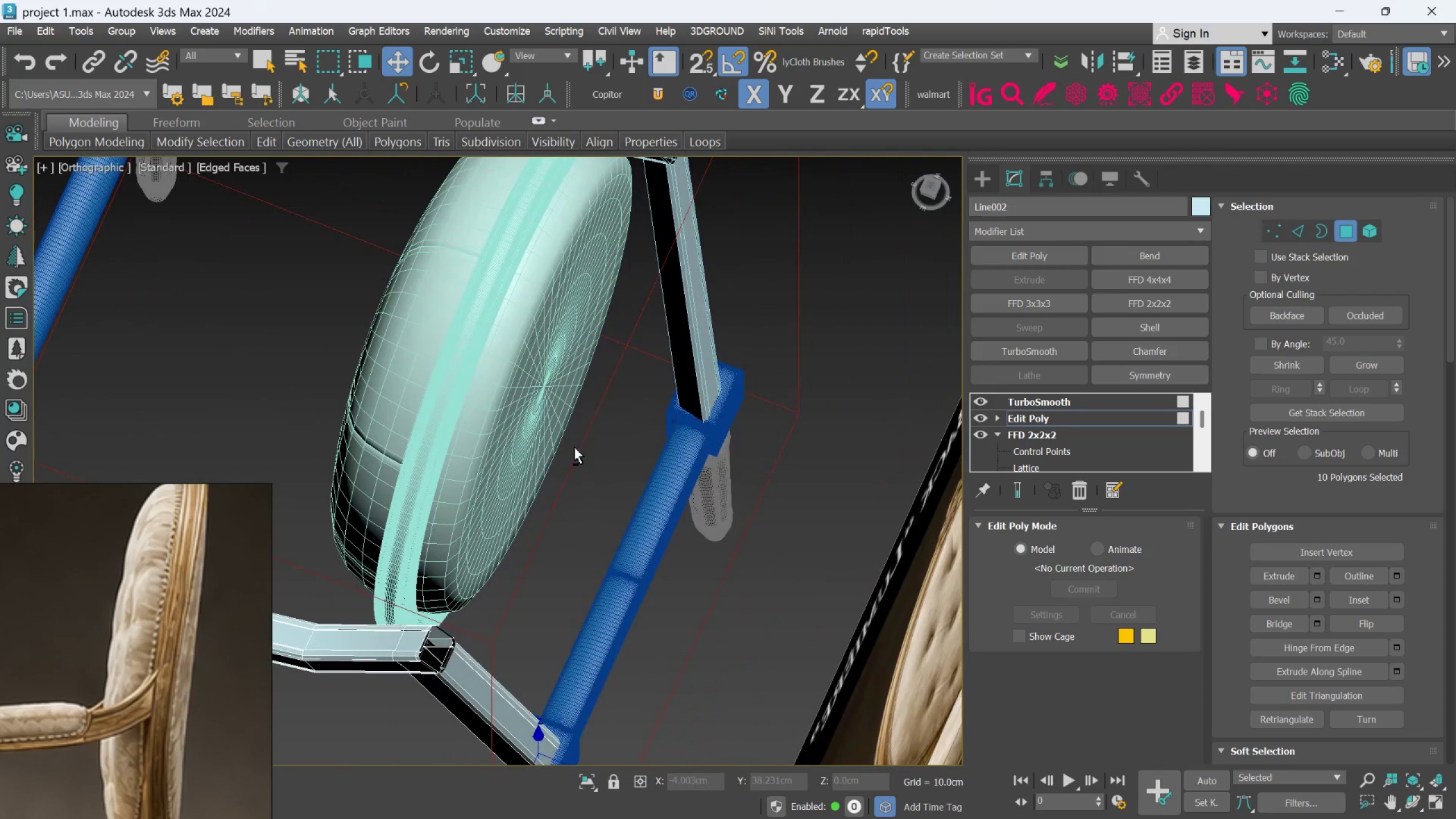 
scroll: coordinate [574, 447], scroll_direction: down, amount: 1.0
 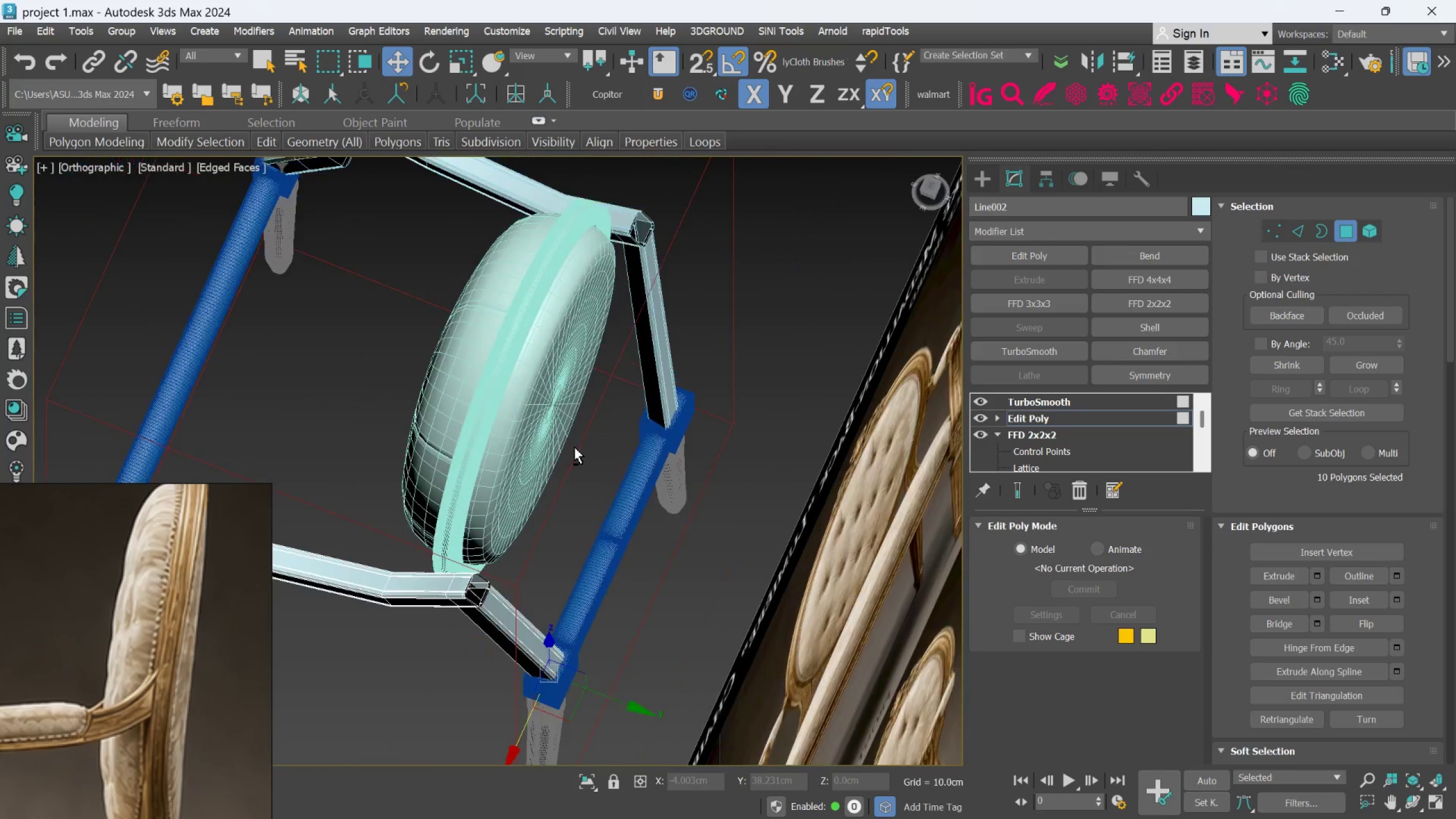 
hold_key(key=AltLeft, duration=0.89)
 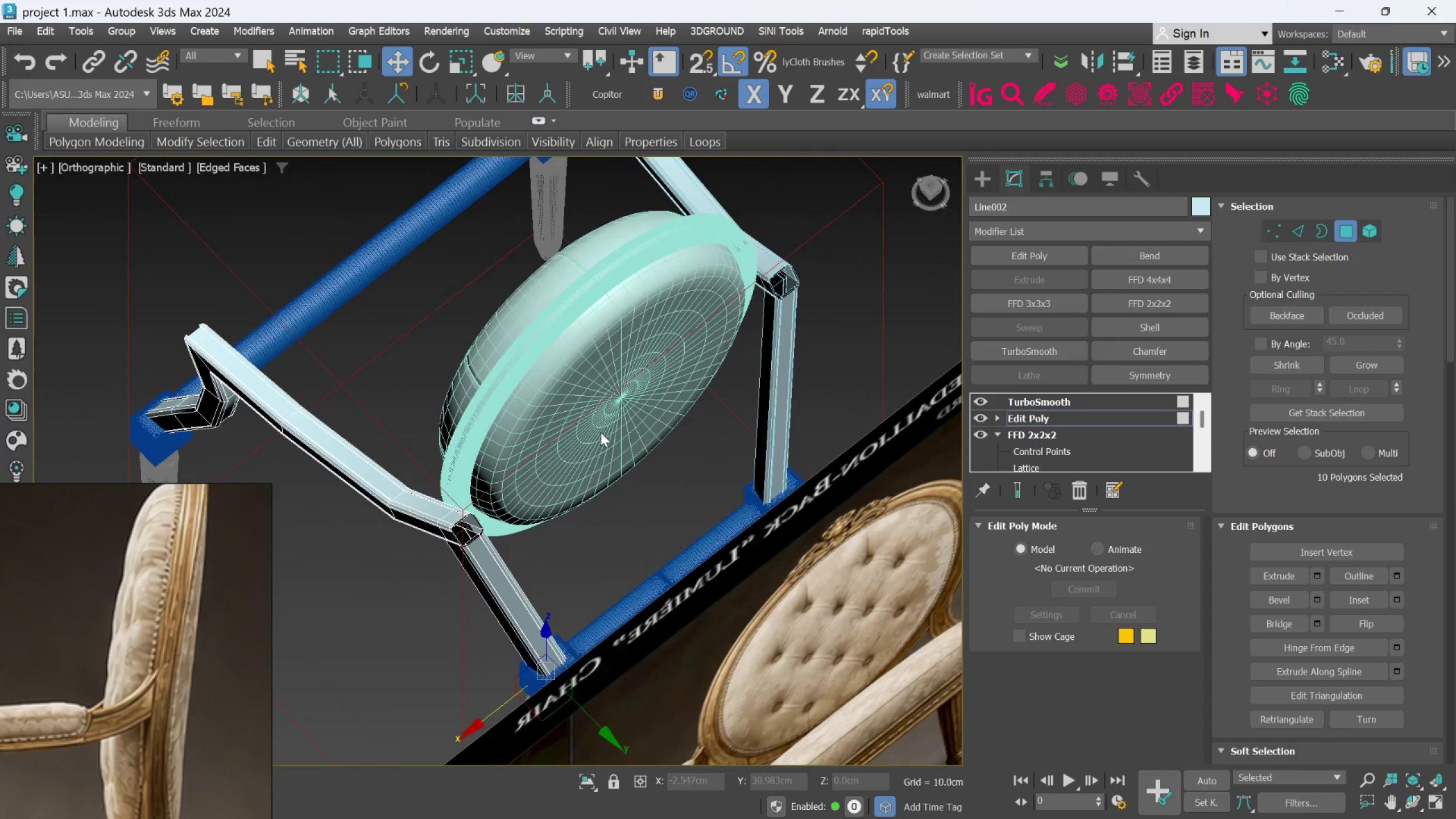 
scroll: coordinate [601, 437], scroll_direction: none, amount: 0.0
 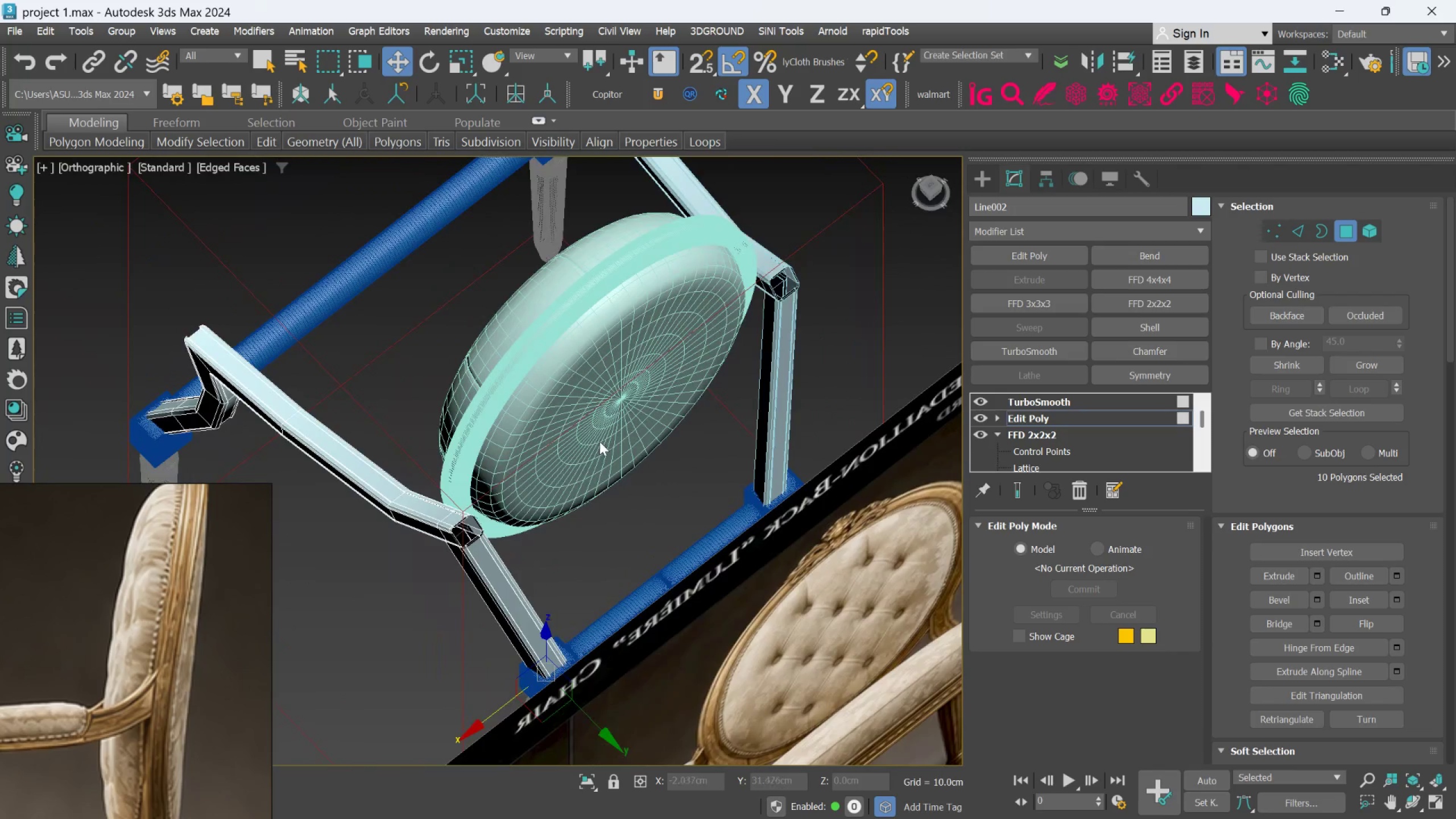 
hold_key(key=AltLeft, duration=0.64)
 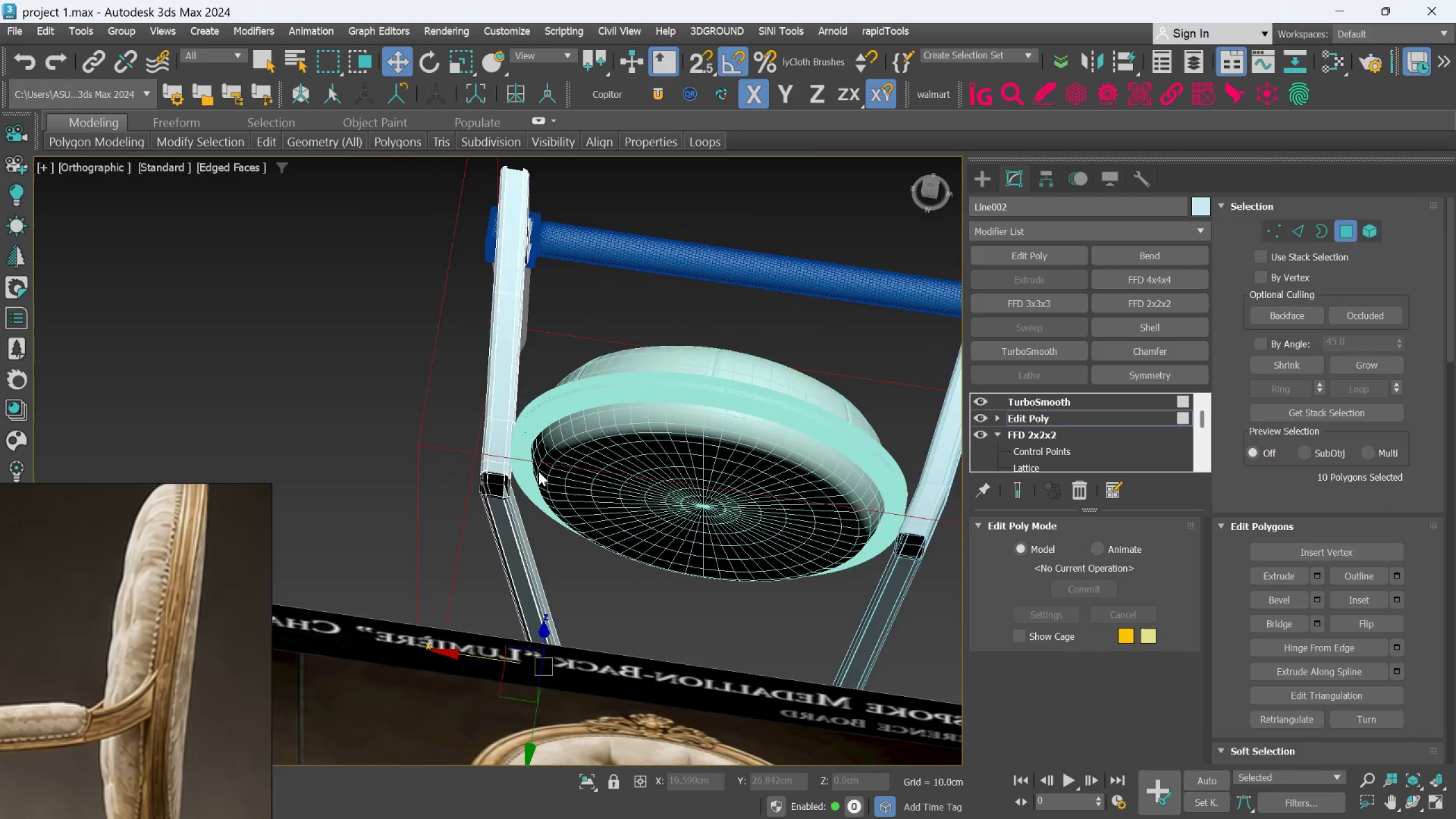 
scroll: coordinate [479, 481], scroll_direction: up, amount: 4.0
 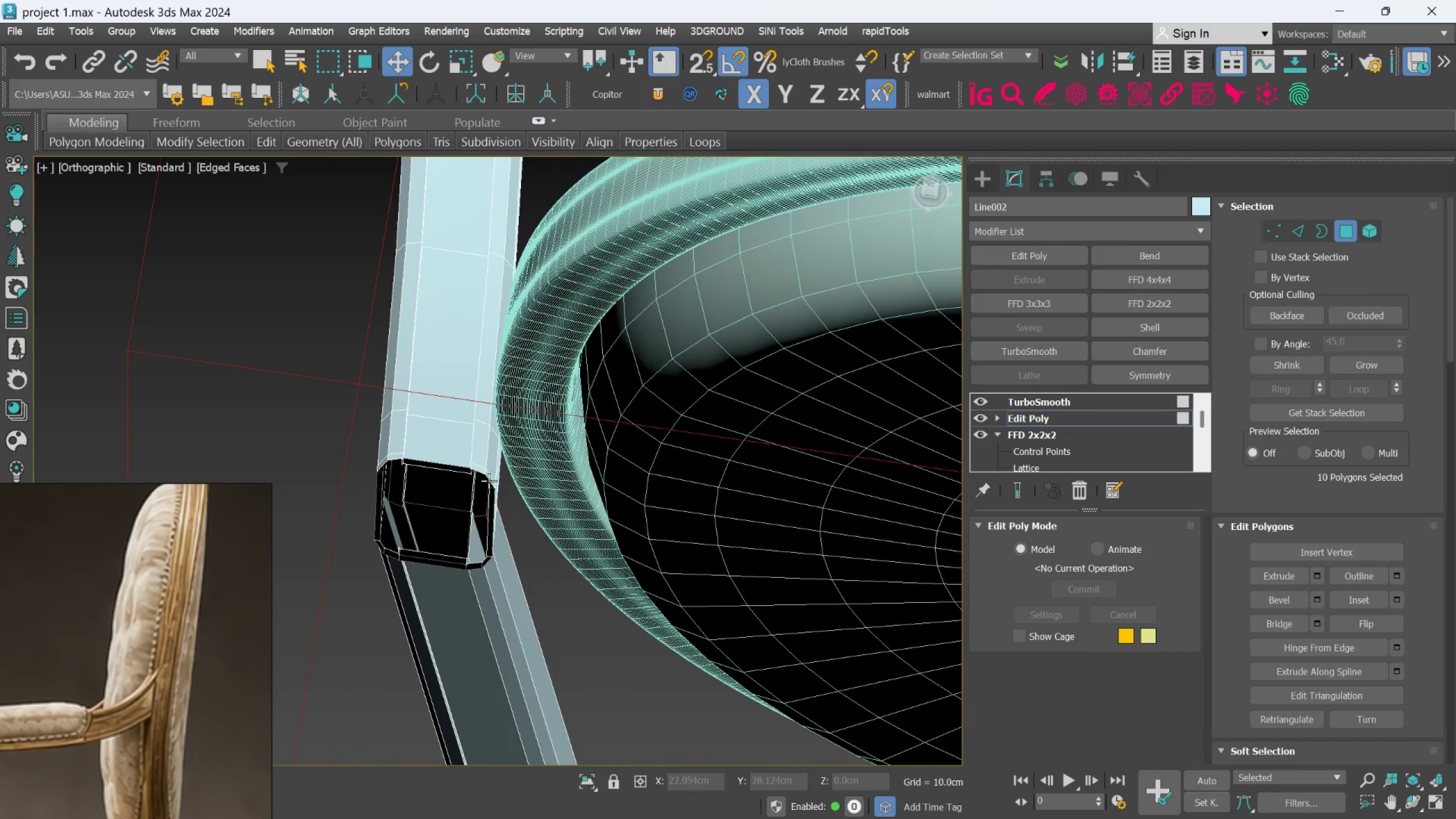 
hold_key(key=AltLeft, duration=0.5)
 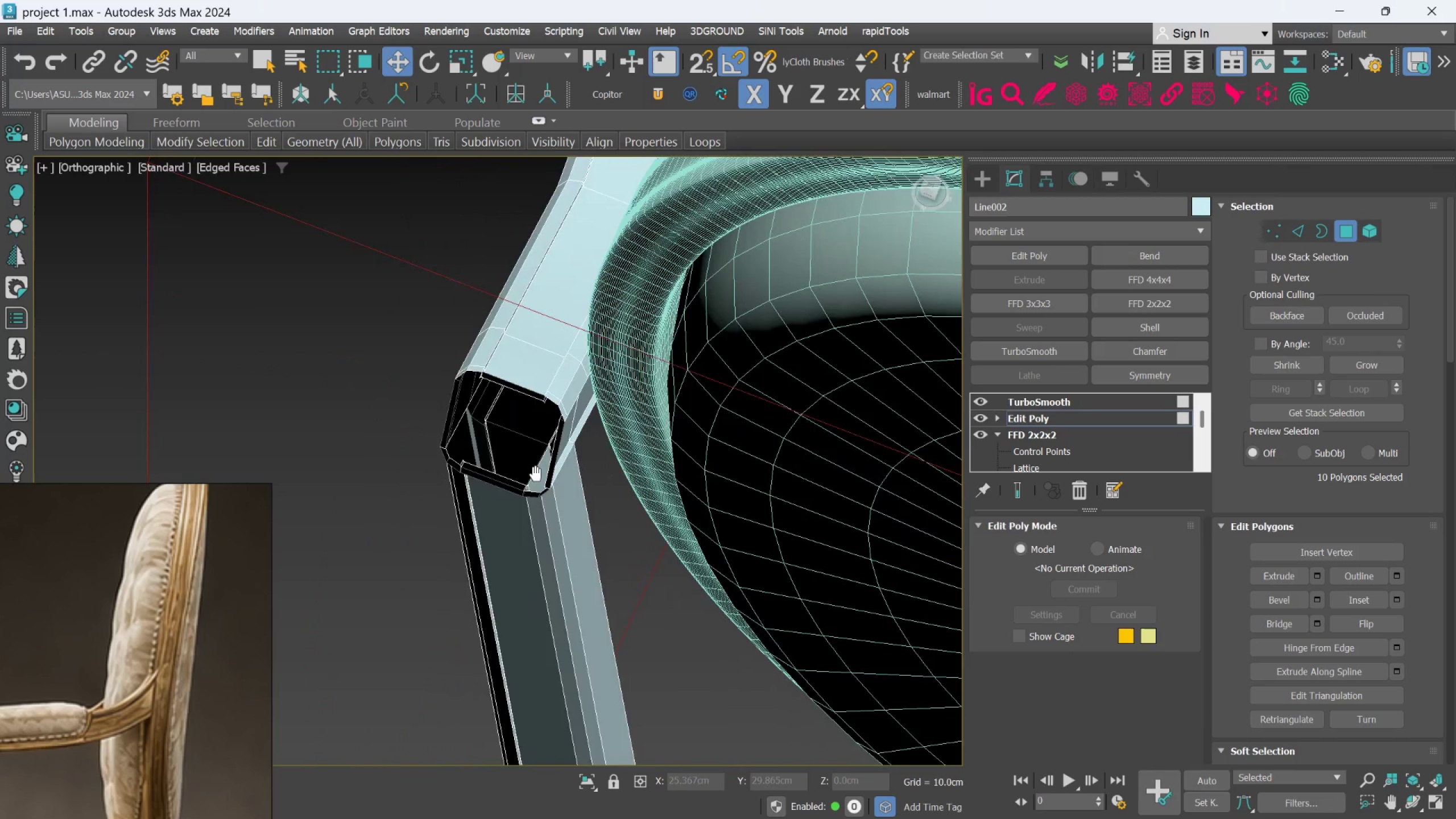 
hold_key(key=AltLeft, duration=0.5)
 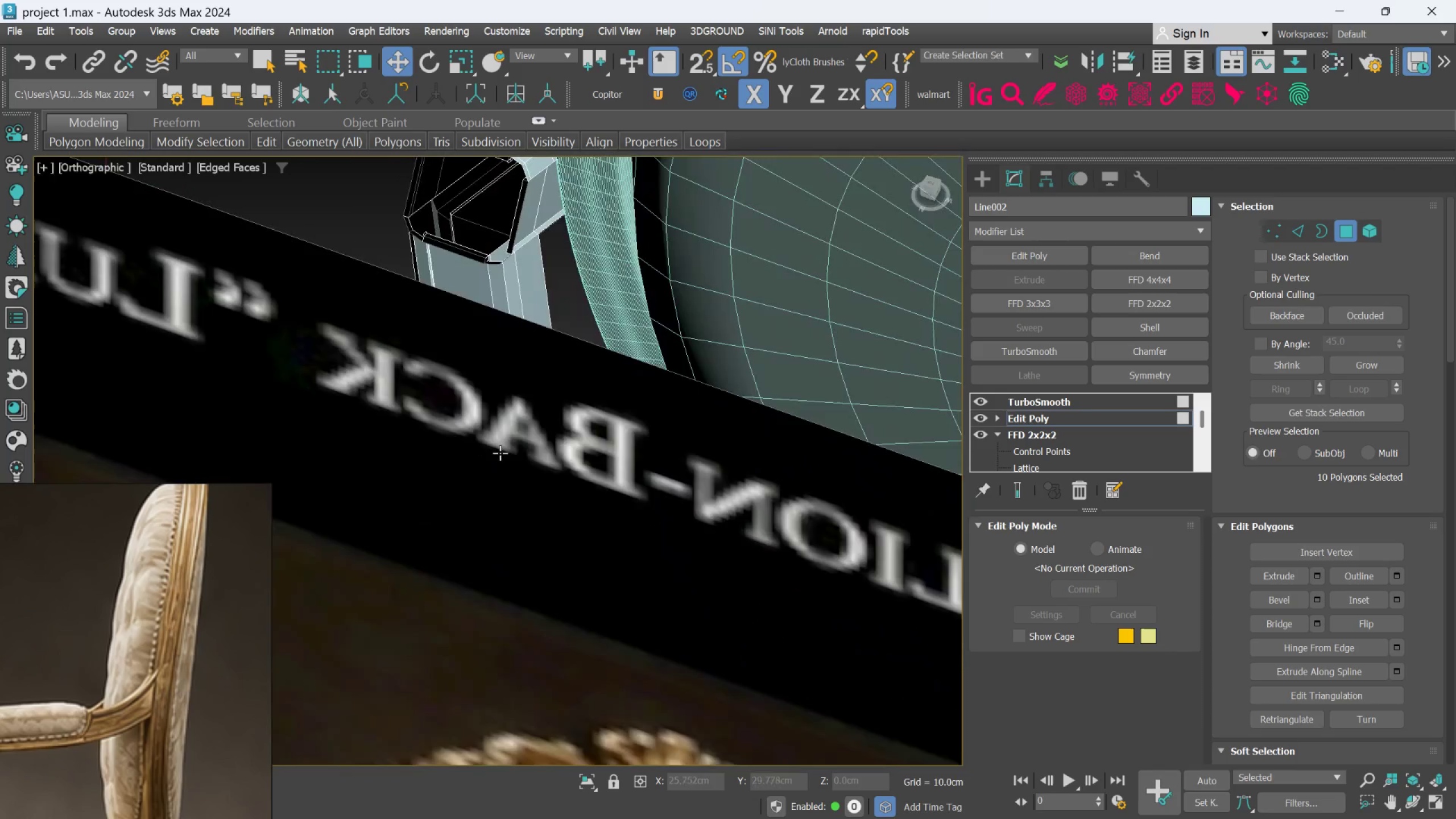 
scroll: coordinate [500, 453], scroll_direction: down, amount: 2.0
 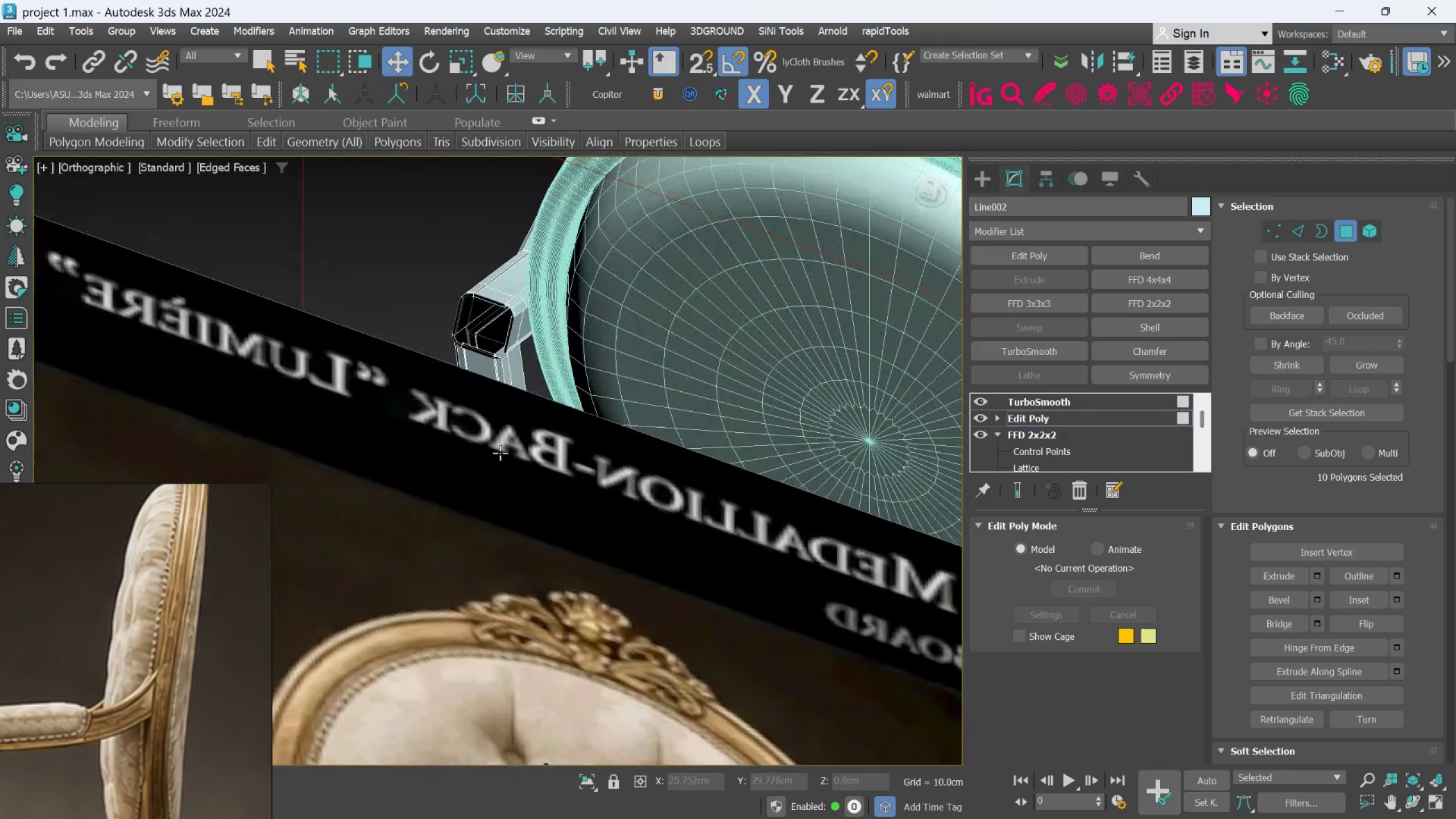 
key(Alt+AltLeft)
 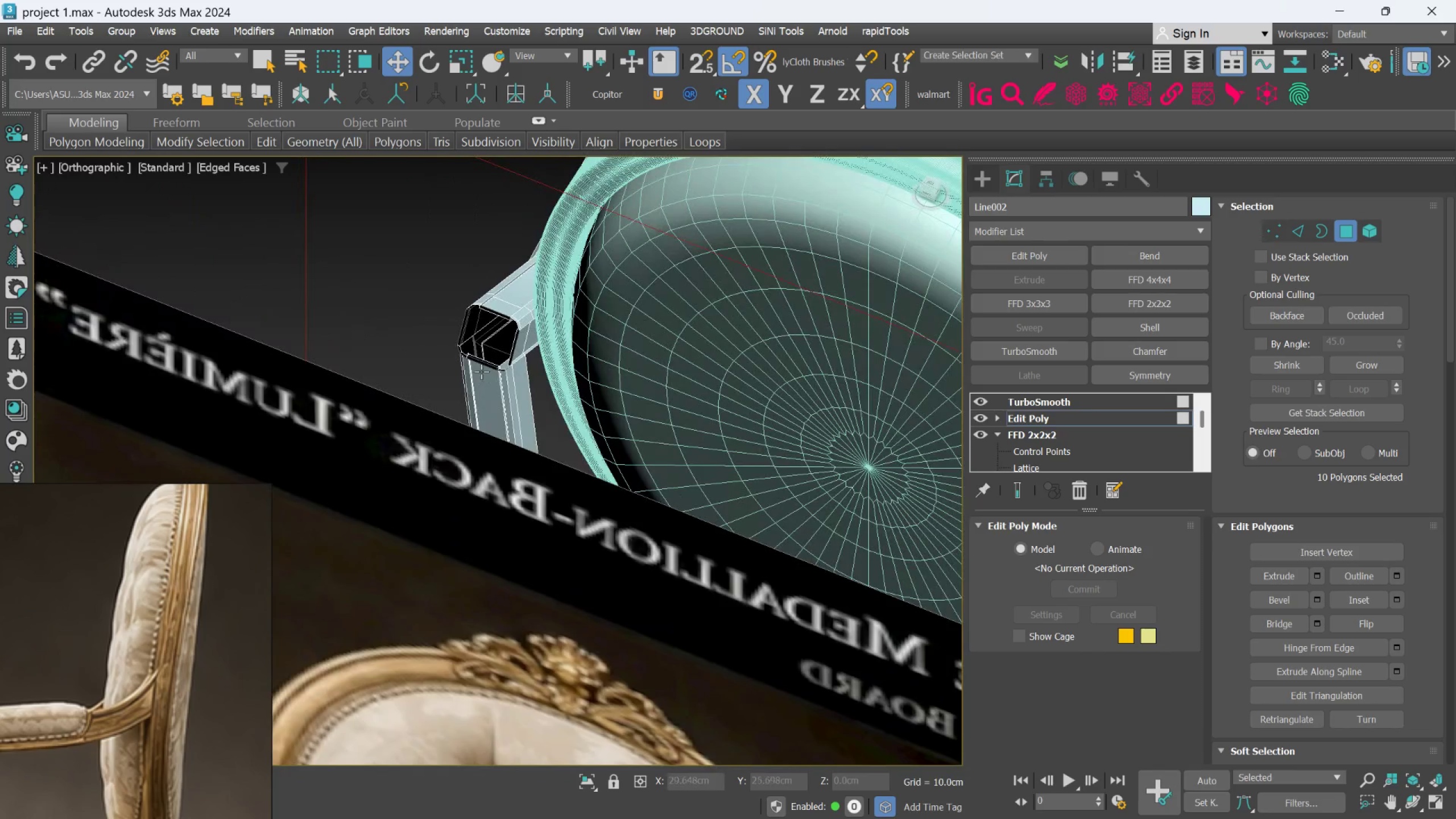 
scroll: coordinate [541, 380], scroll_direction: up, amount: 7.0
 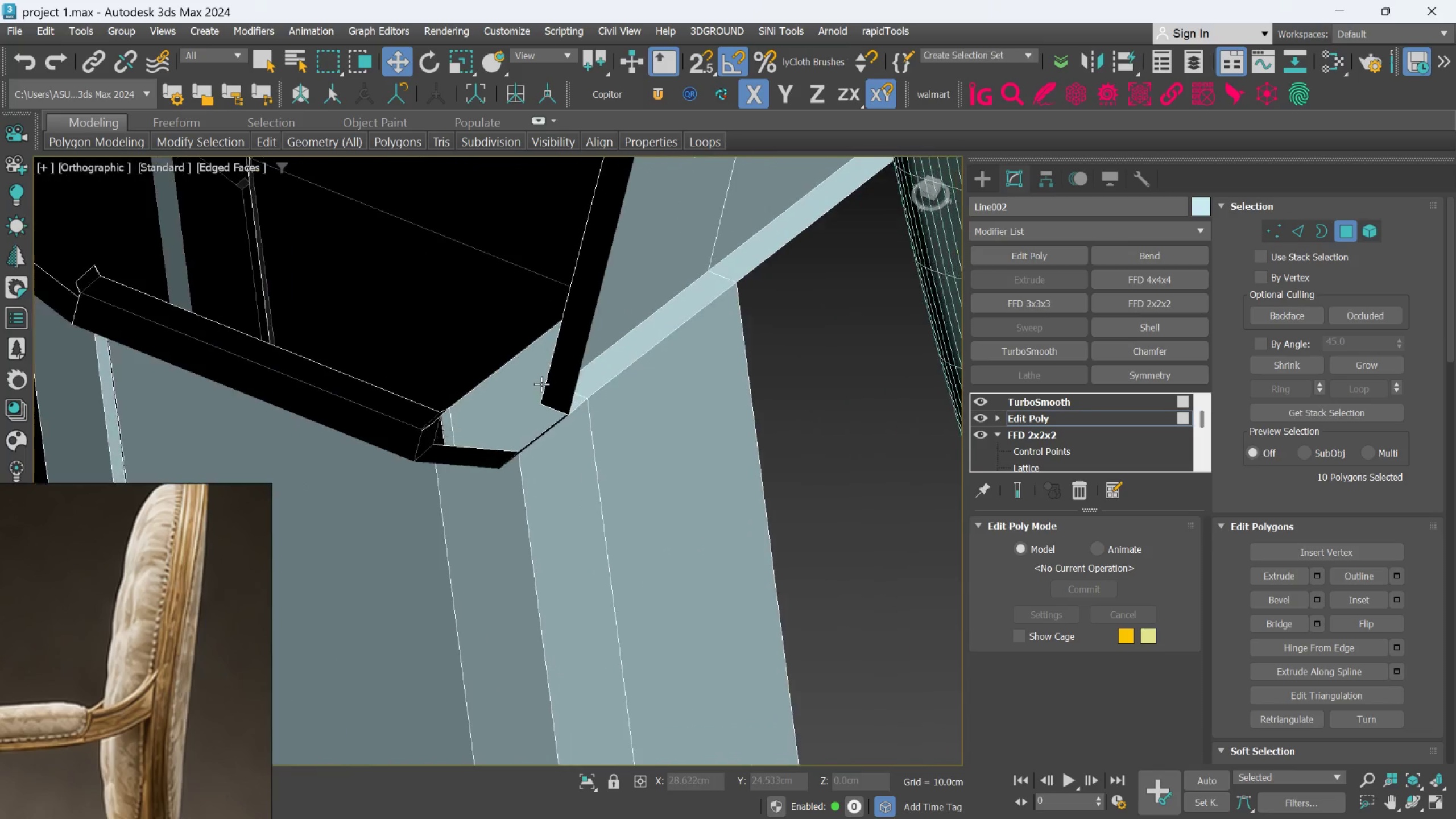 
hold_key(key=AltLeft, duration=0.66)
 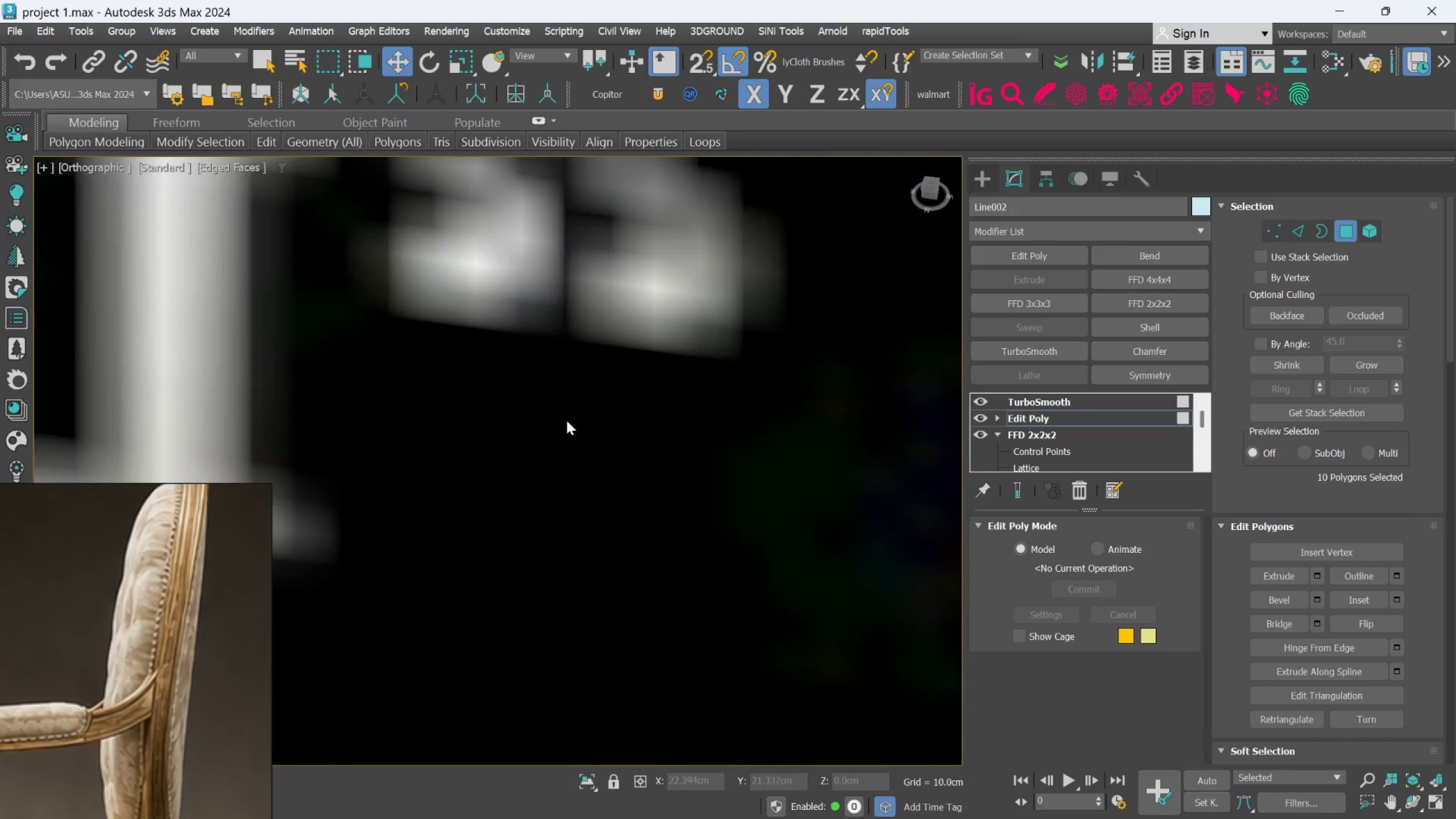 
scroll: coordinate [582, 478], scroll_direction: down, amount: 2.0
 